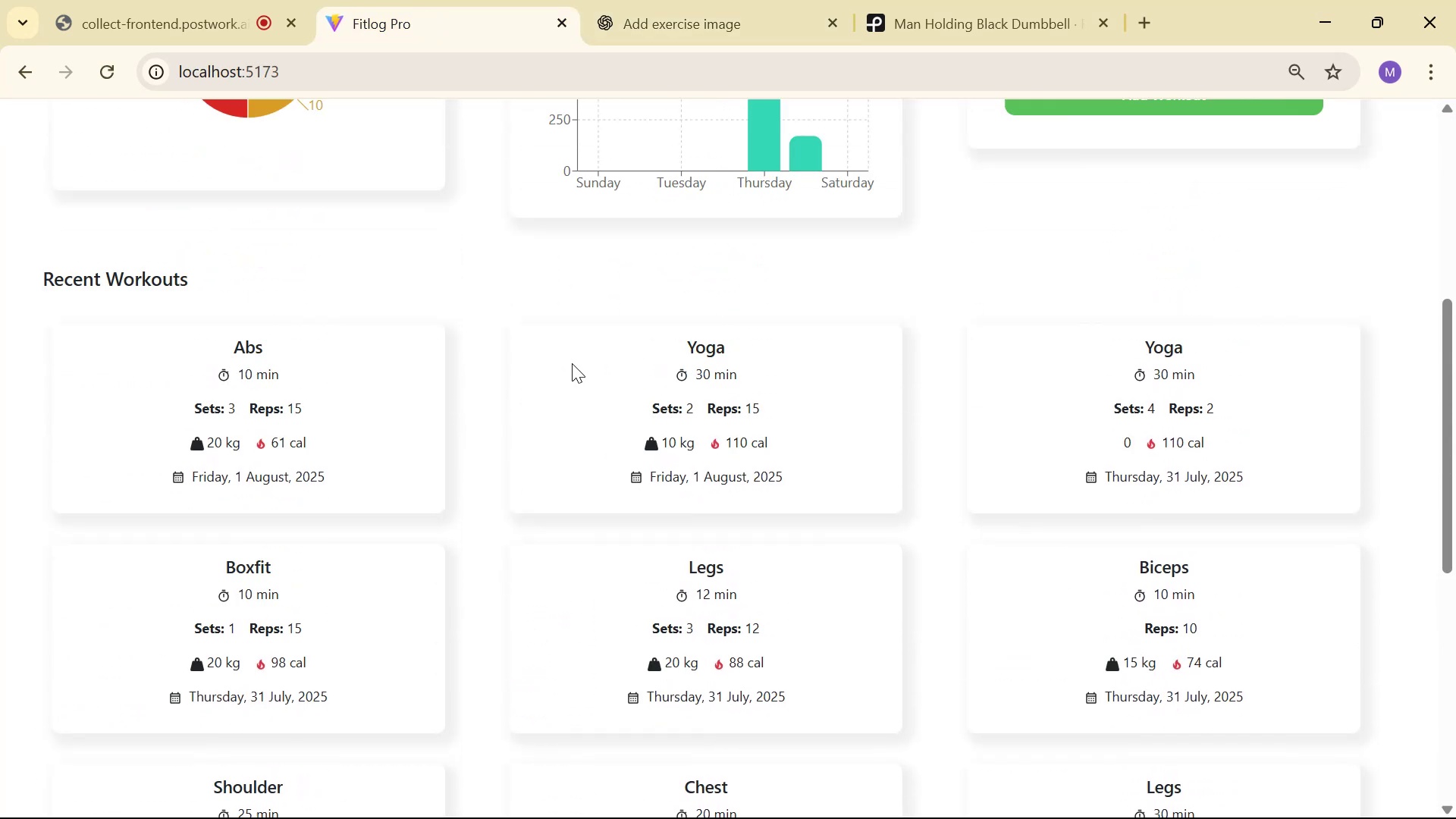 
key(Alt+Tab)
 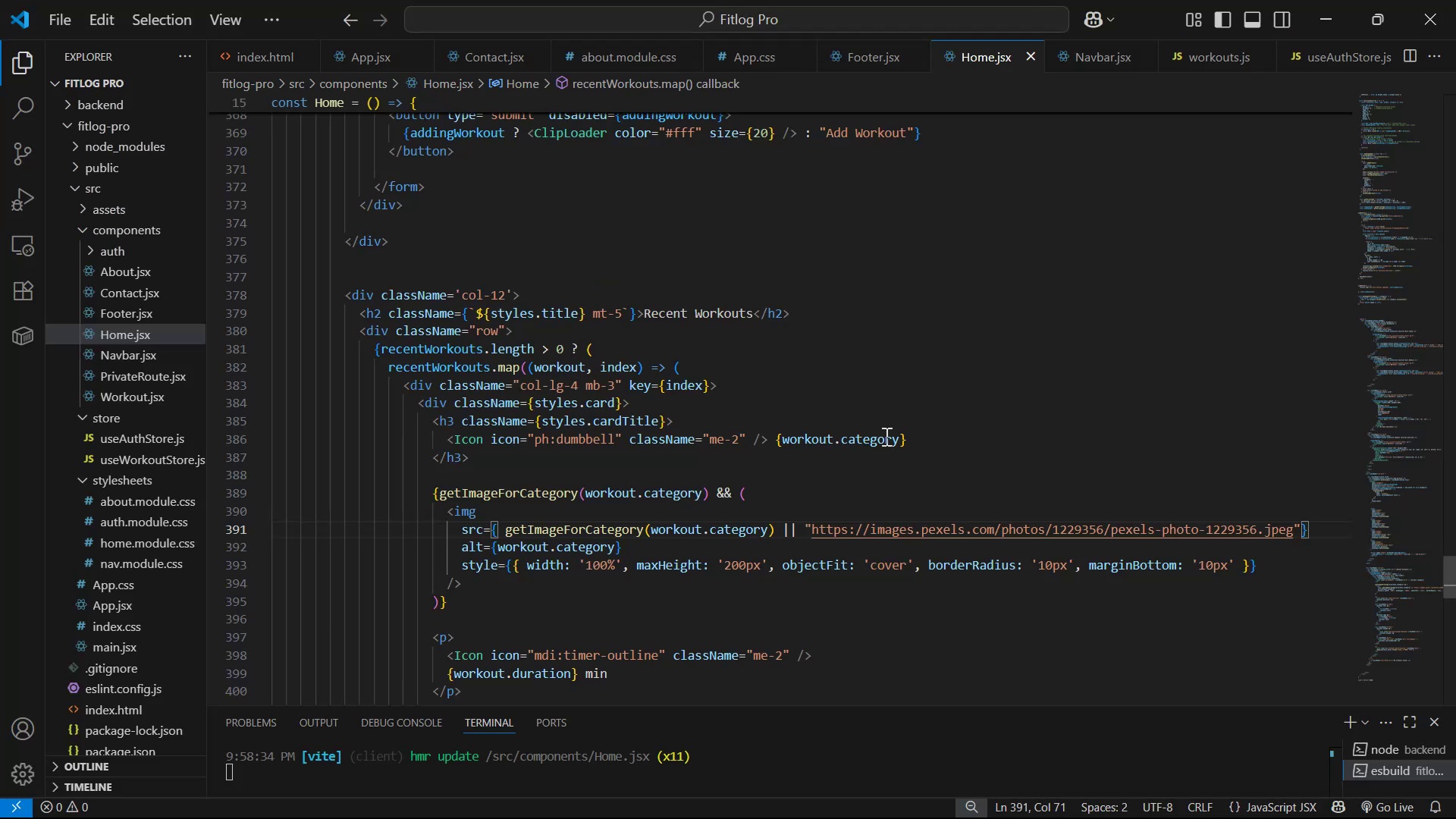 
key(Control+S)
 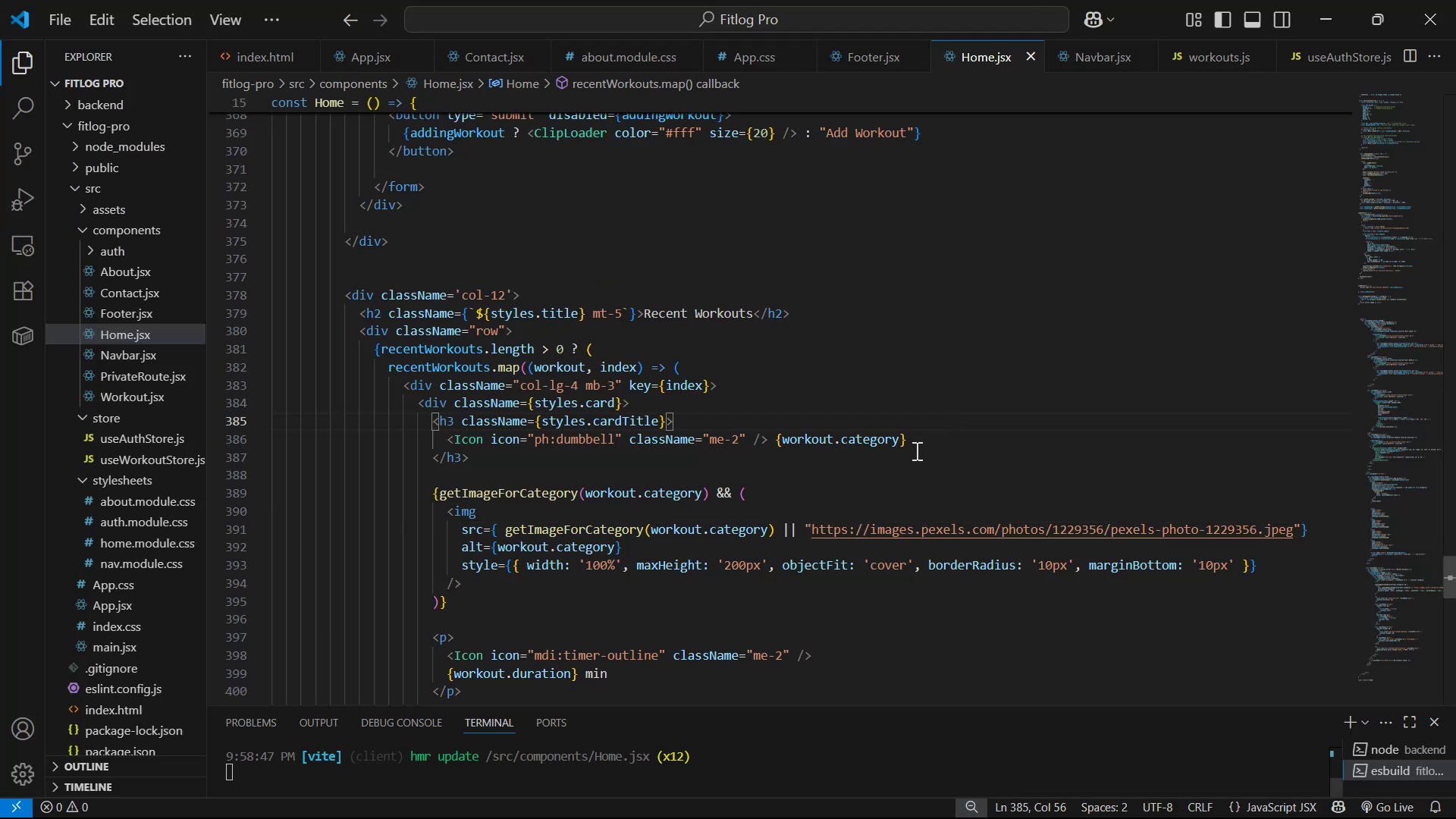 
key(Control+S)
 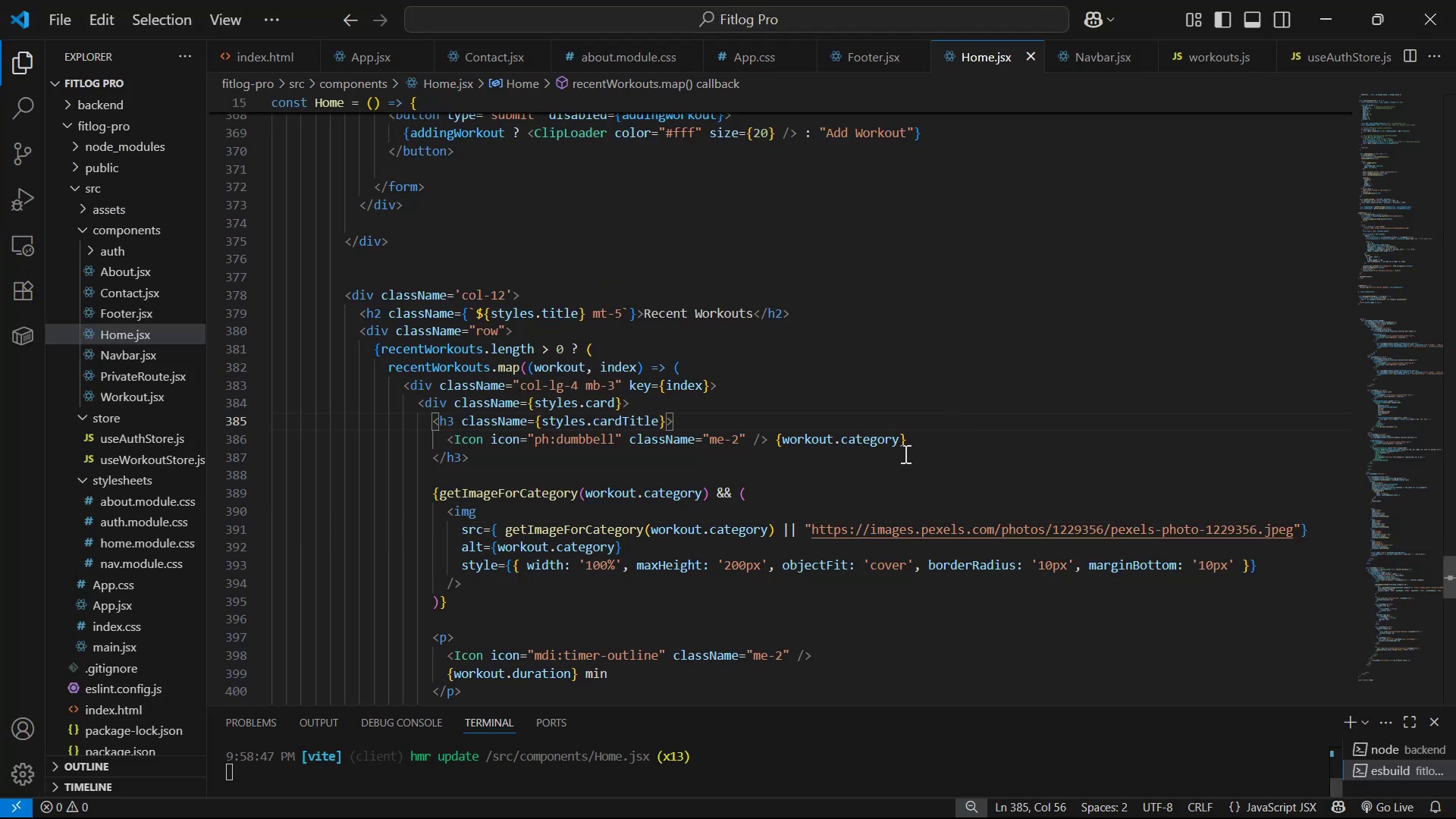 
key(Control+S)
 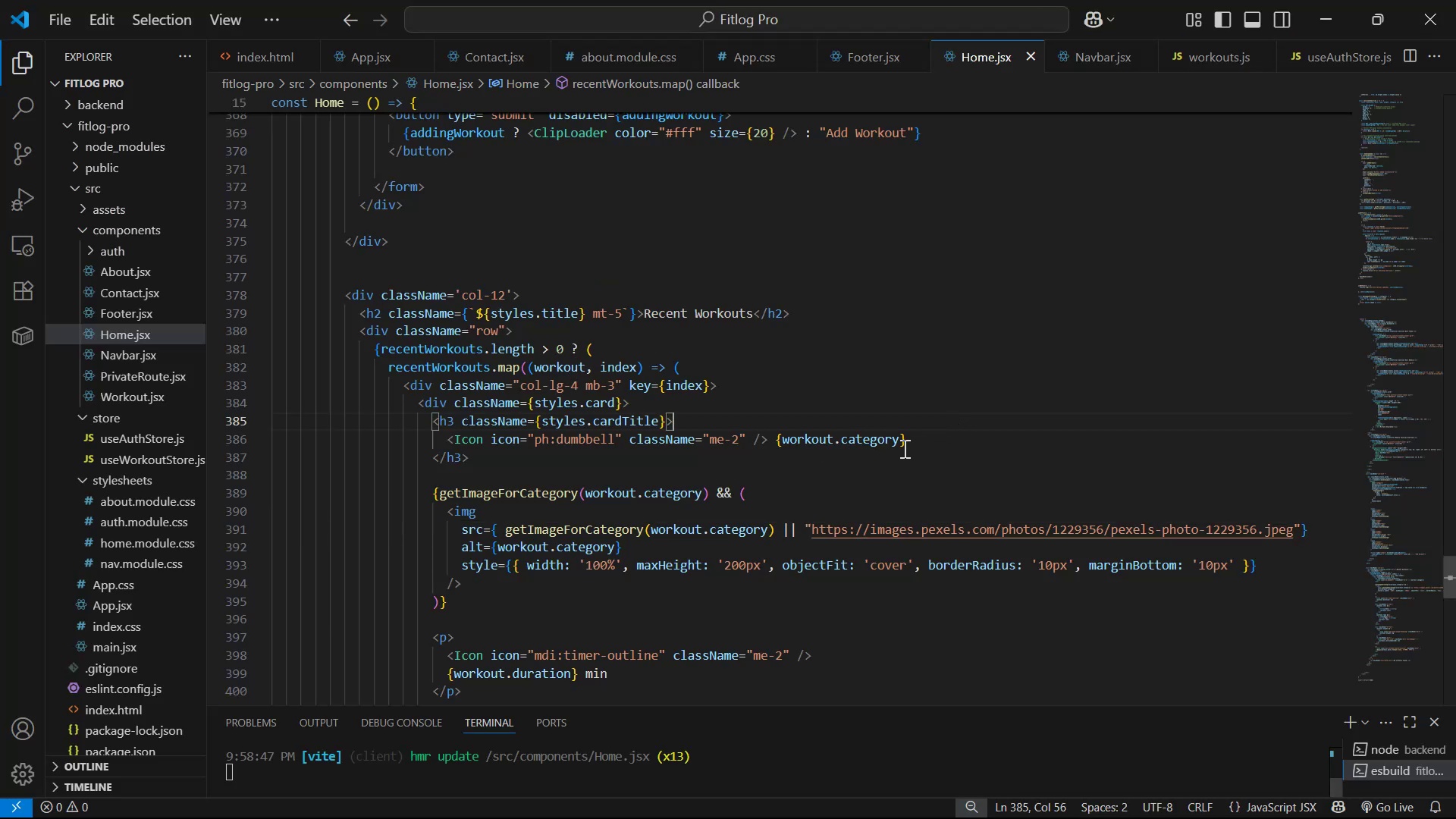 
key(Control+S)
 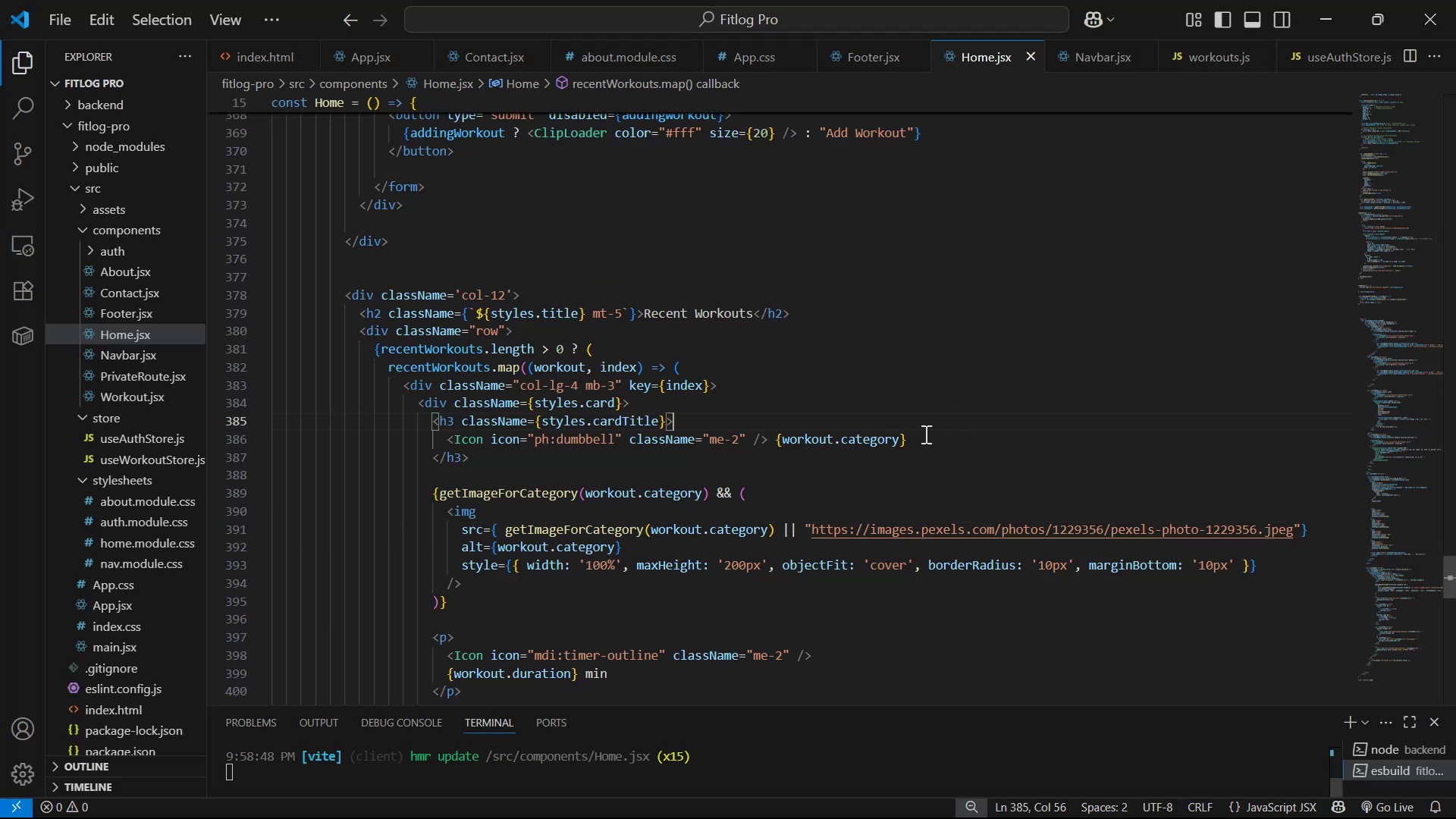 
scroll: coordinate [962, 431], scroll_direction: up, amount: 1.0
 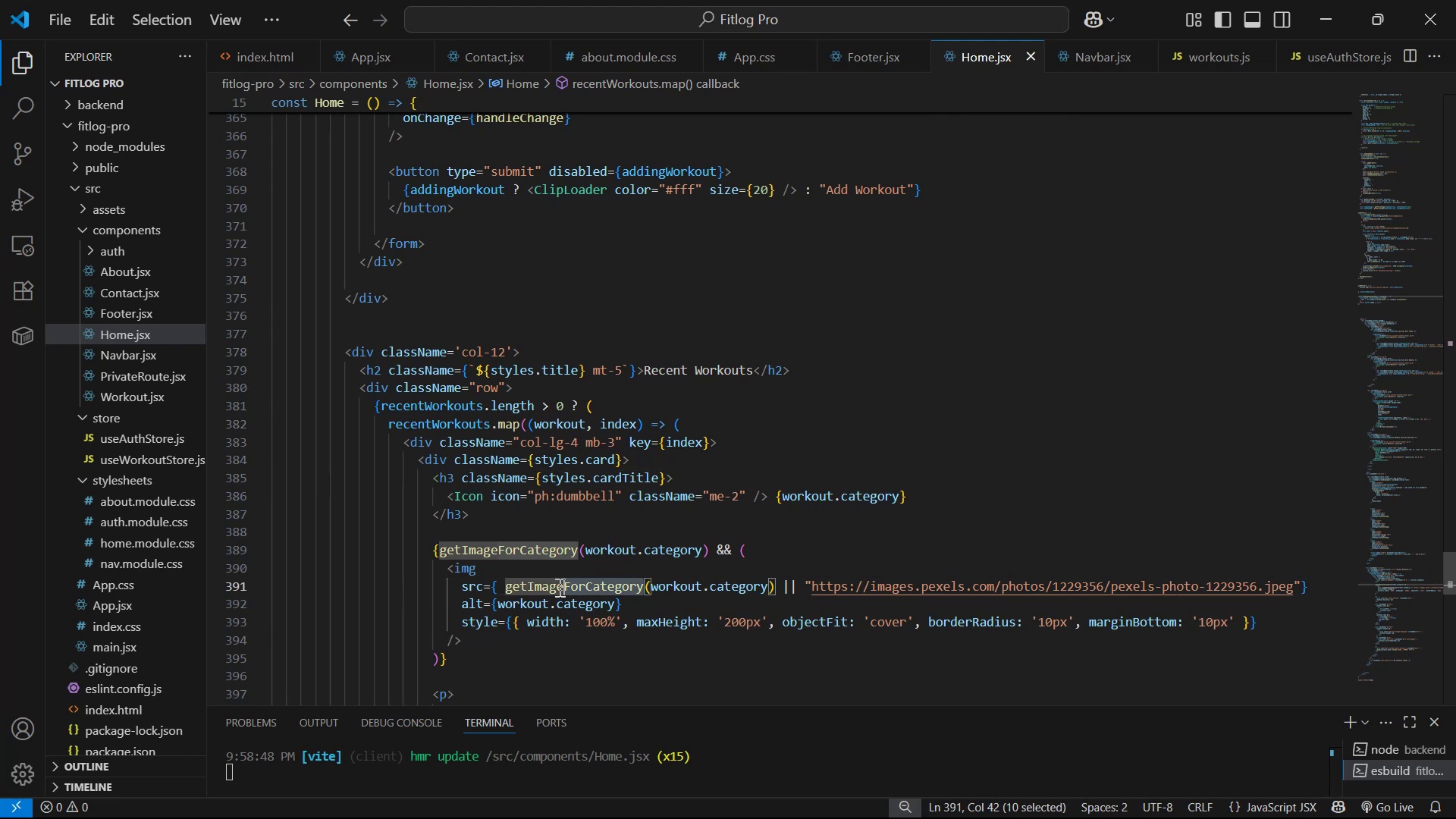 
key(Control+C)
 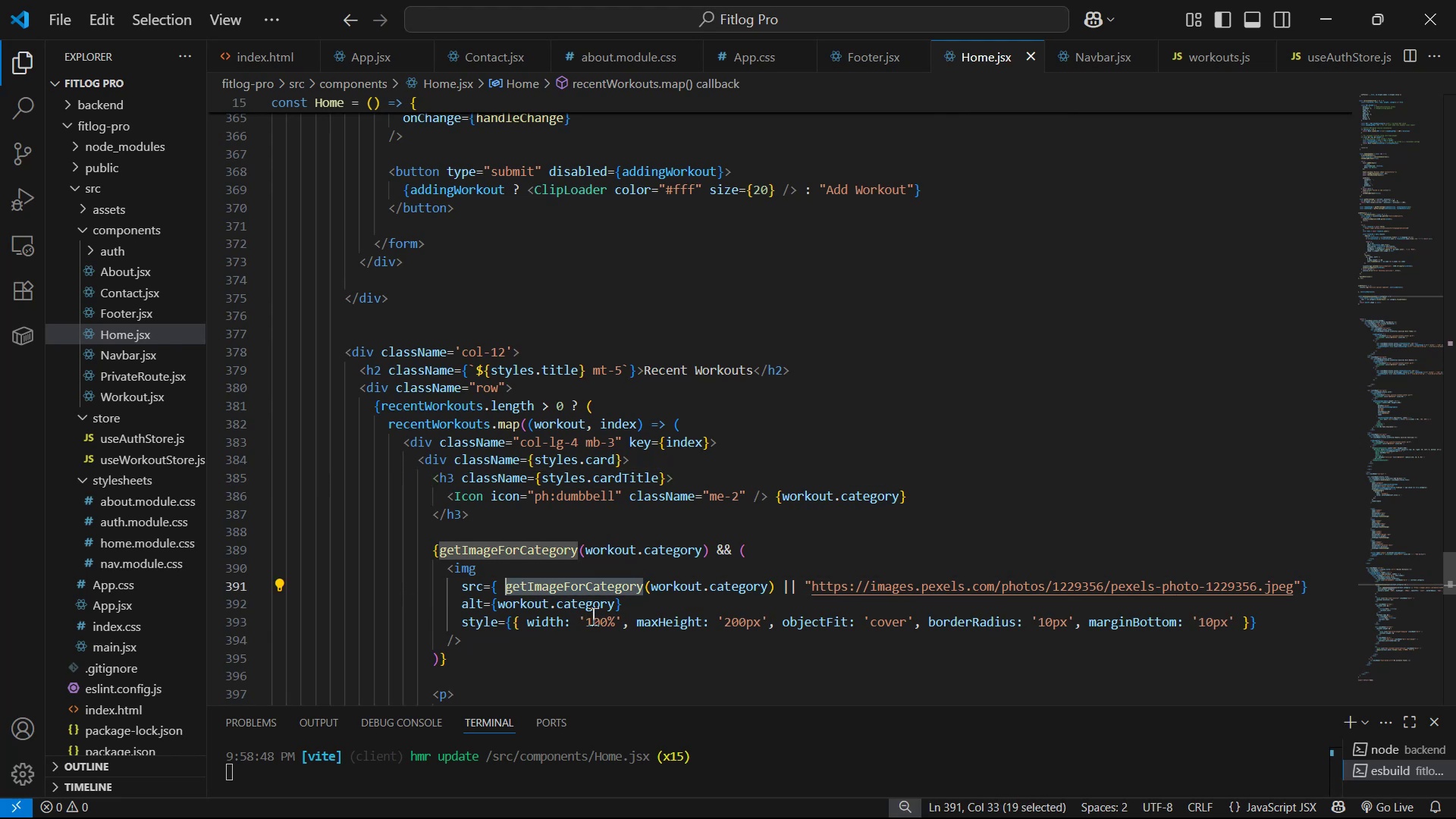 
key(Control+F)
 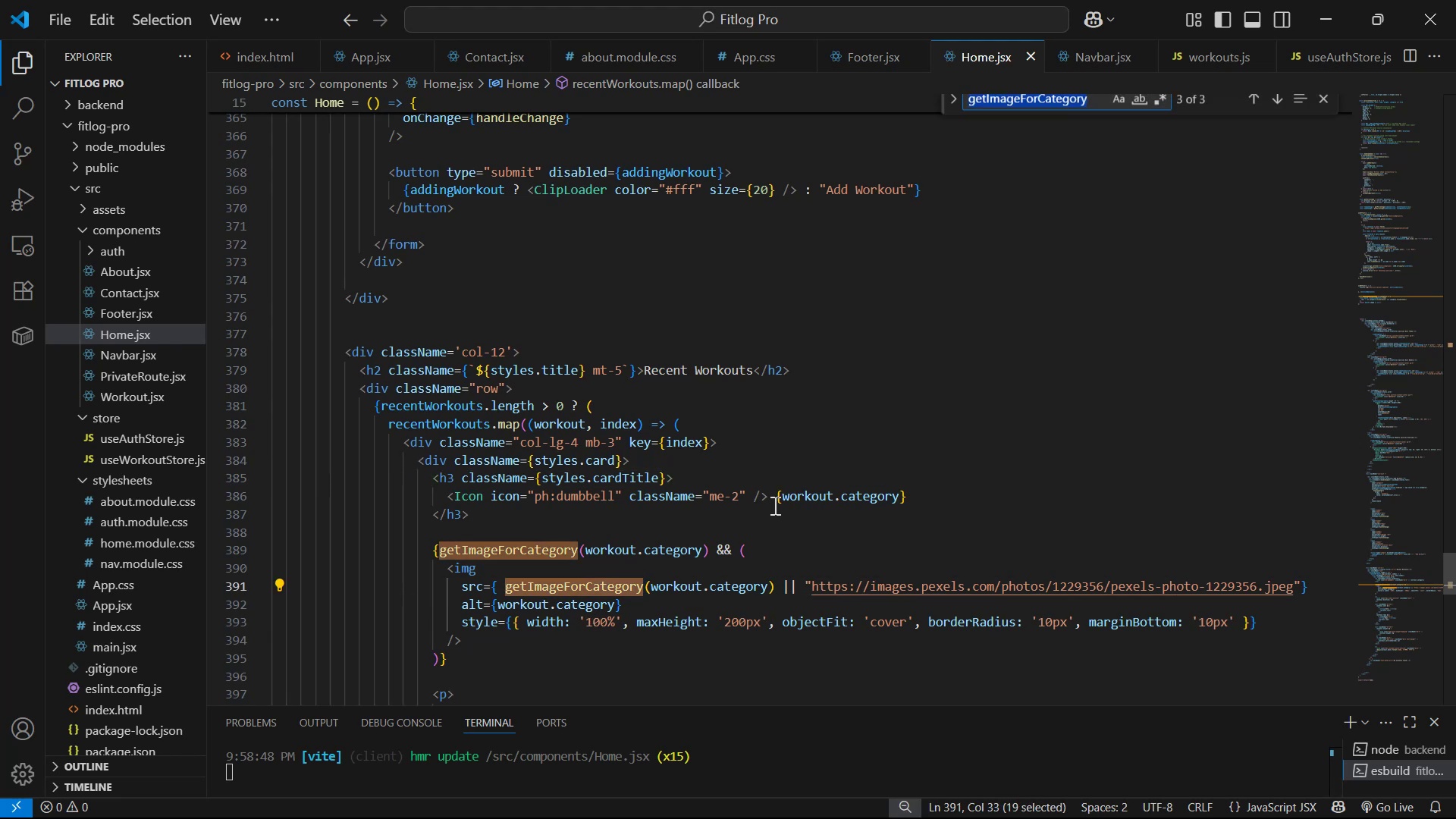 
key(Control+V)
 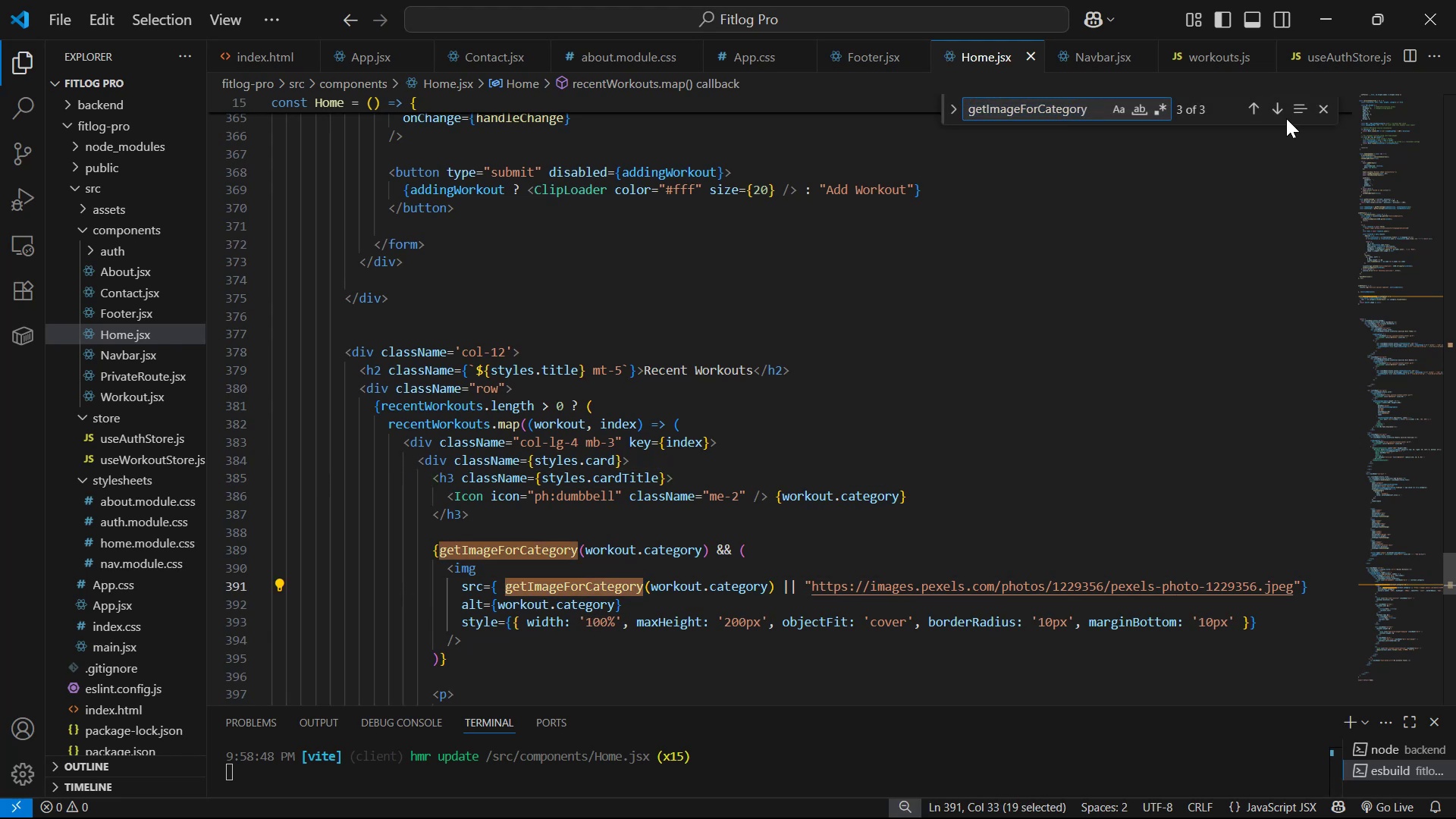 
left_click([1257, 107])
 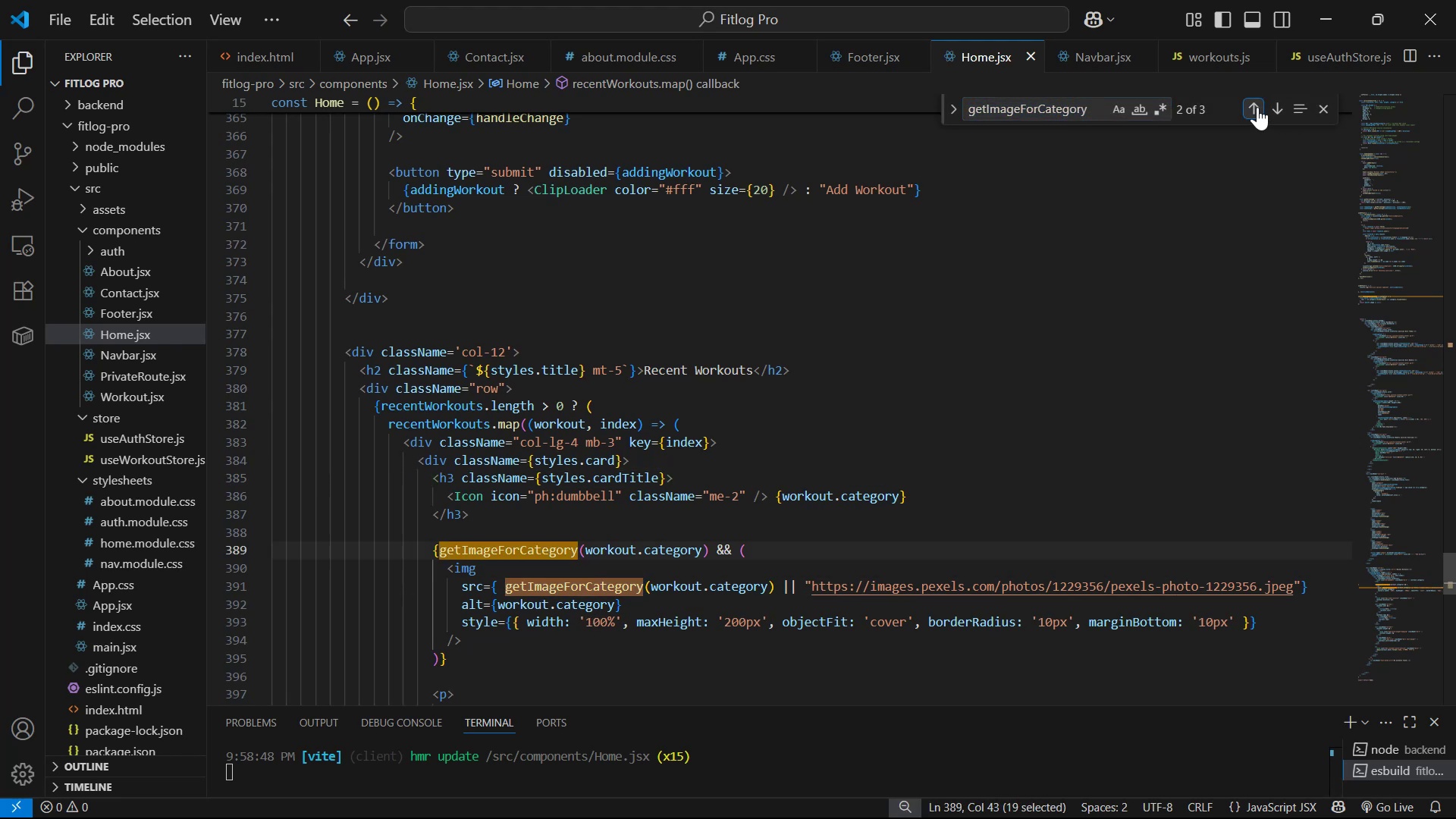 
left_click([1257, 106])
 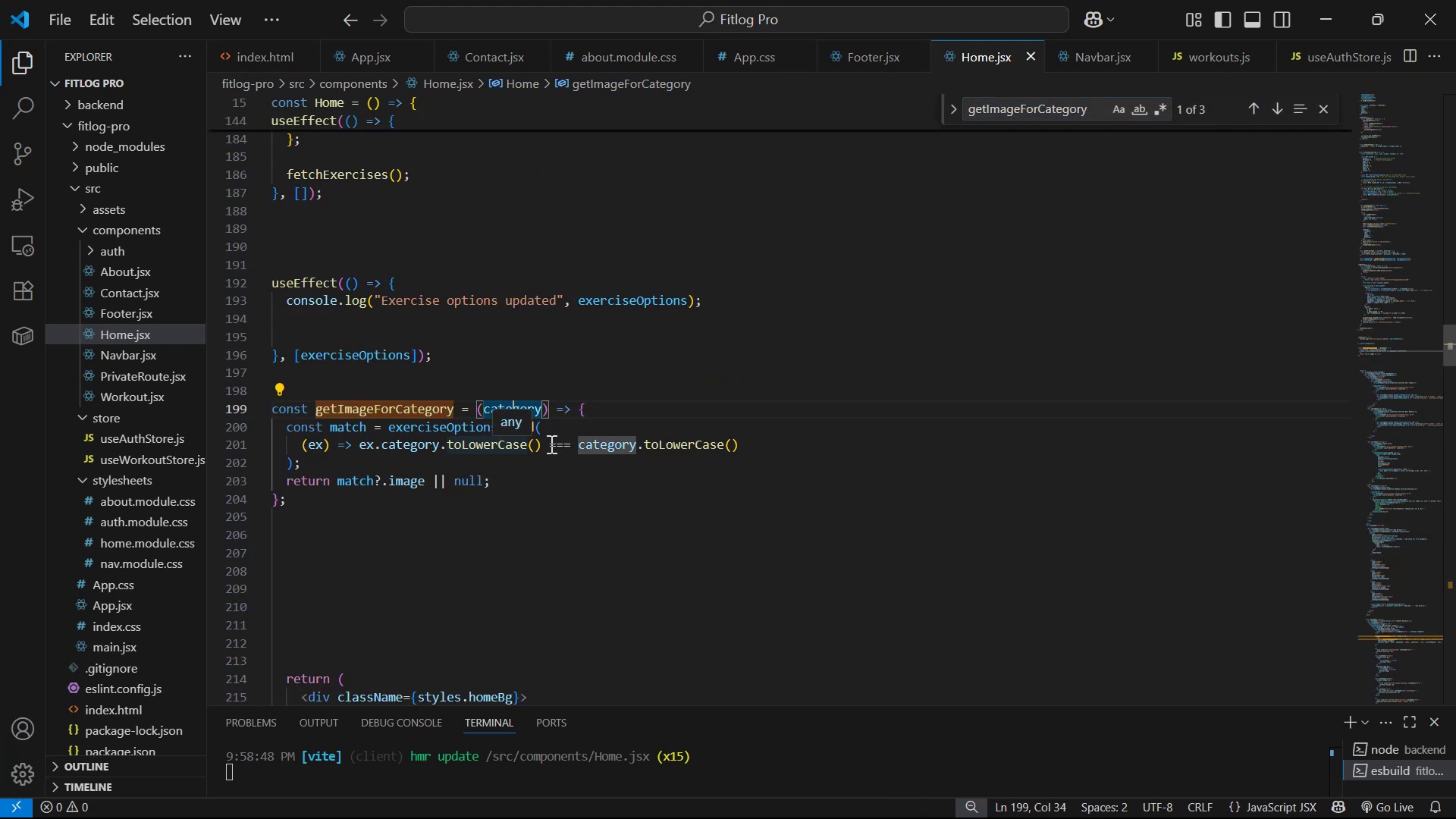 
wait(6.05)
 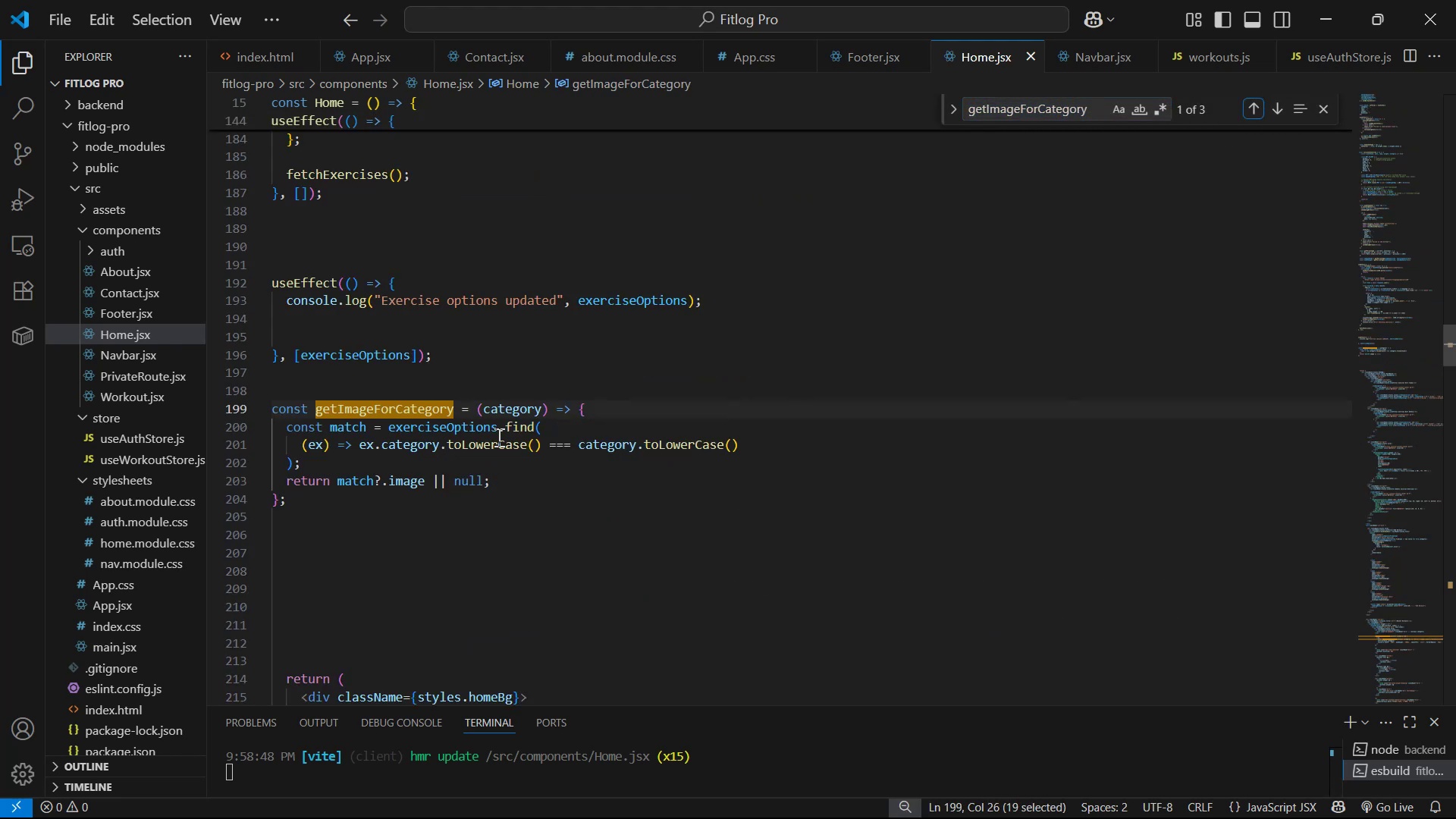 
mouse_move([603, 450])
 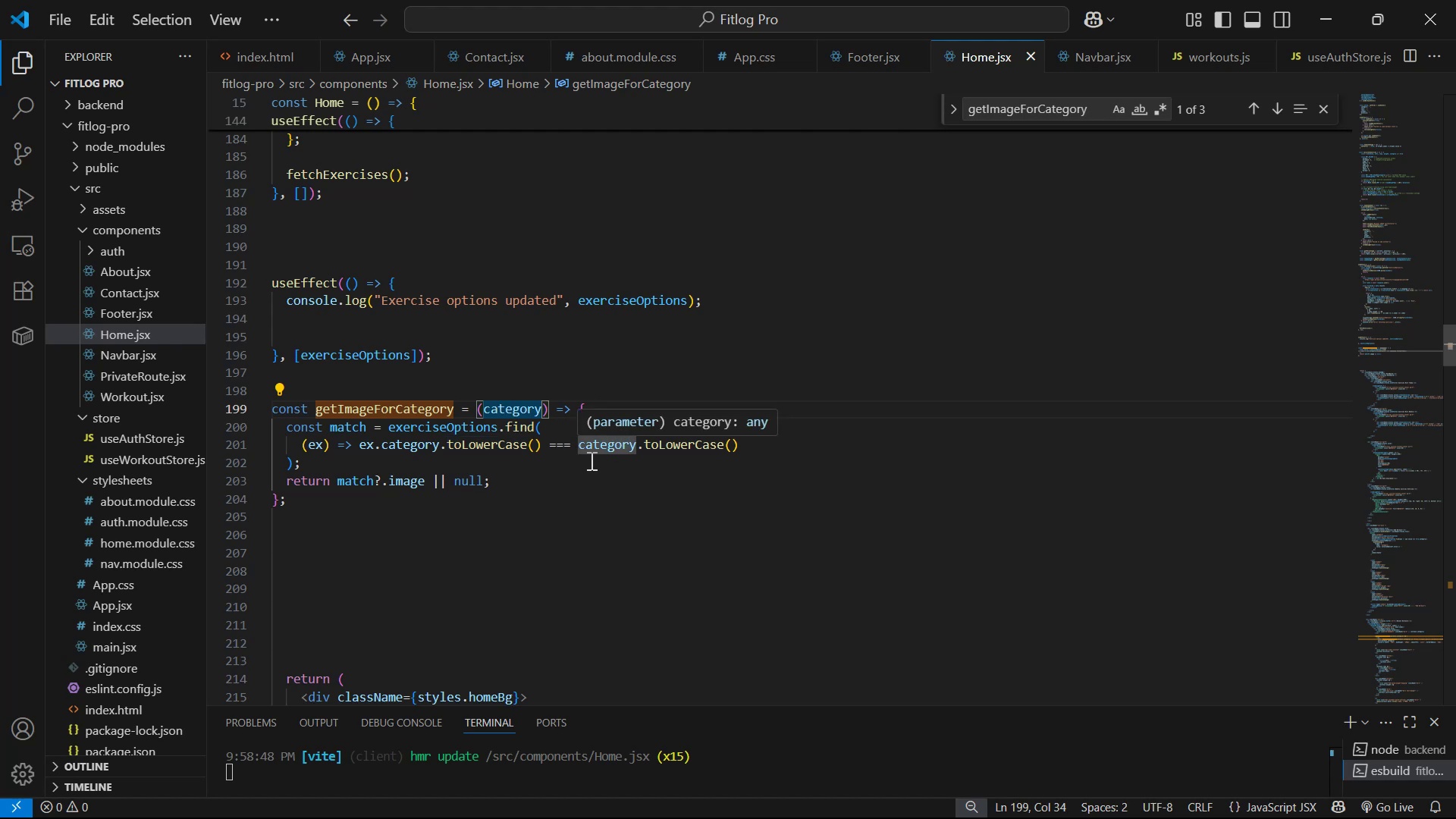 
left_click([590, 460])
 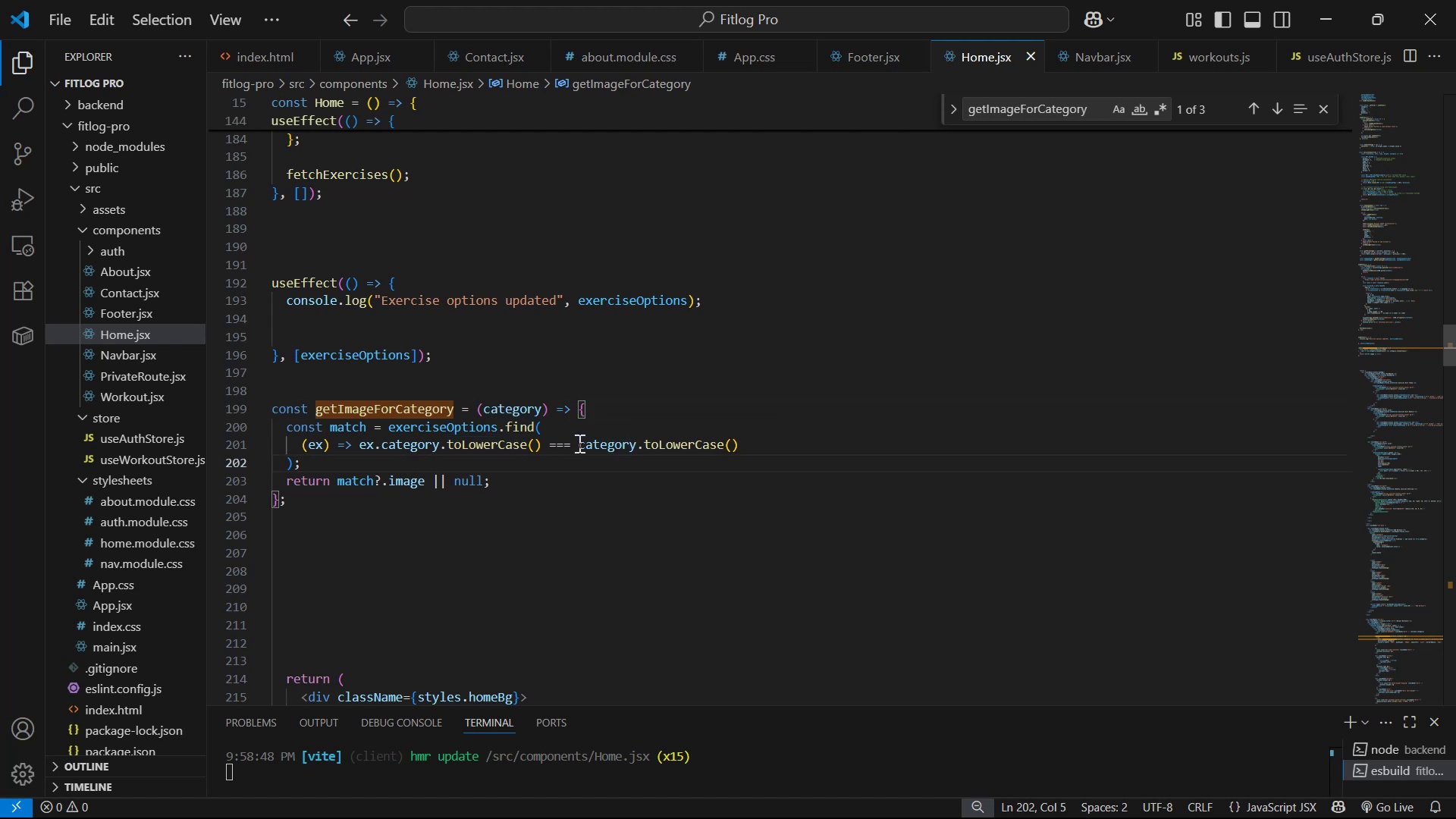 
left_click([578, 425])
 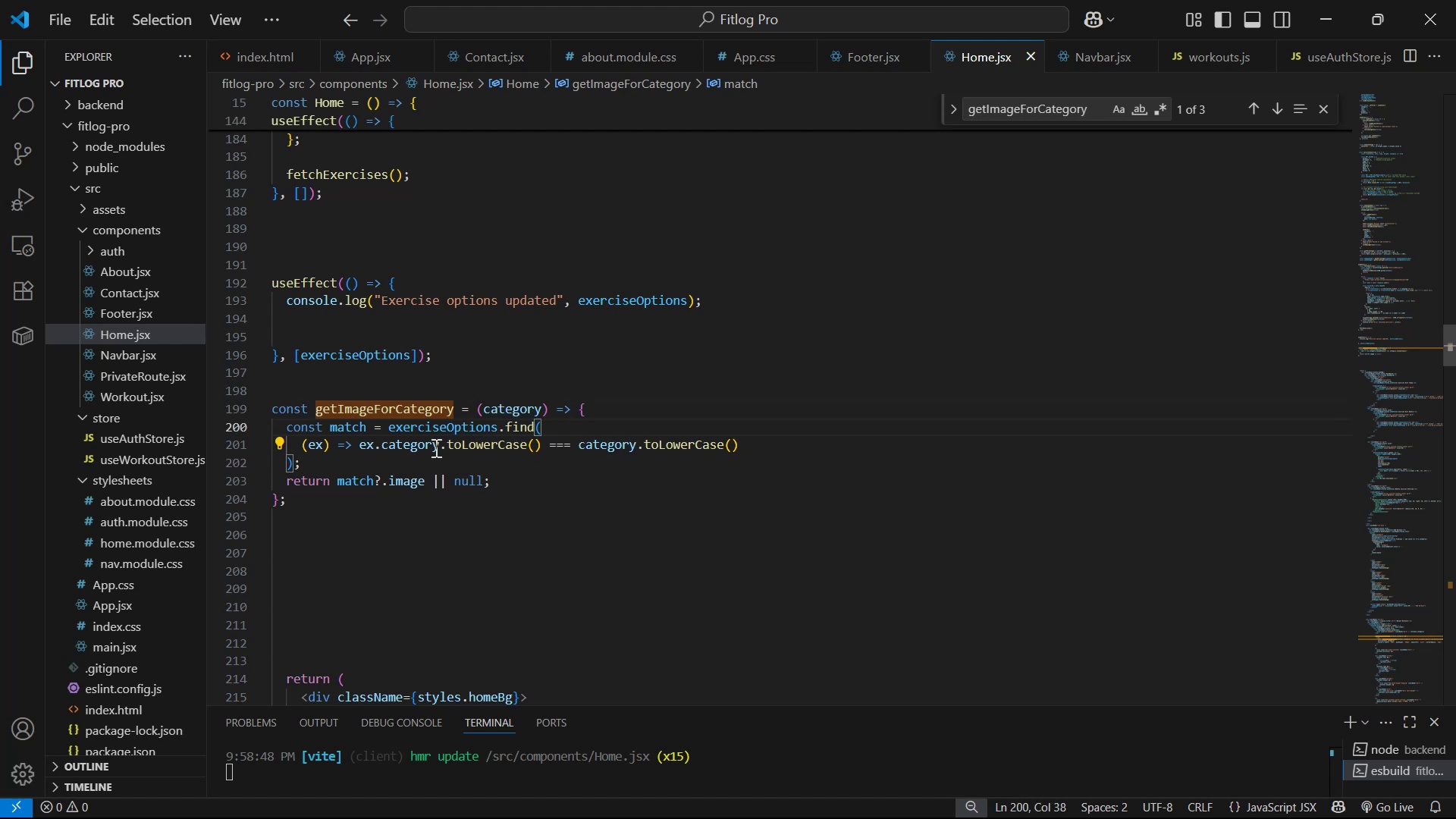 
left_click([404, 444])
 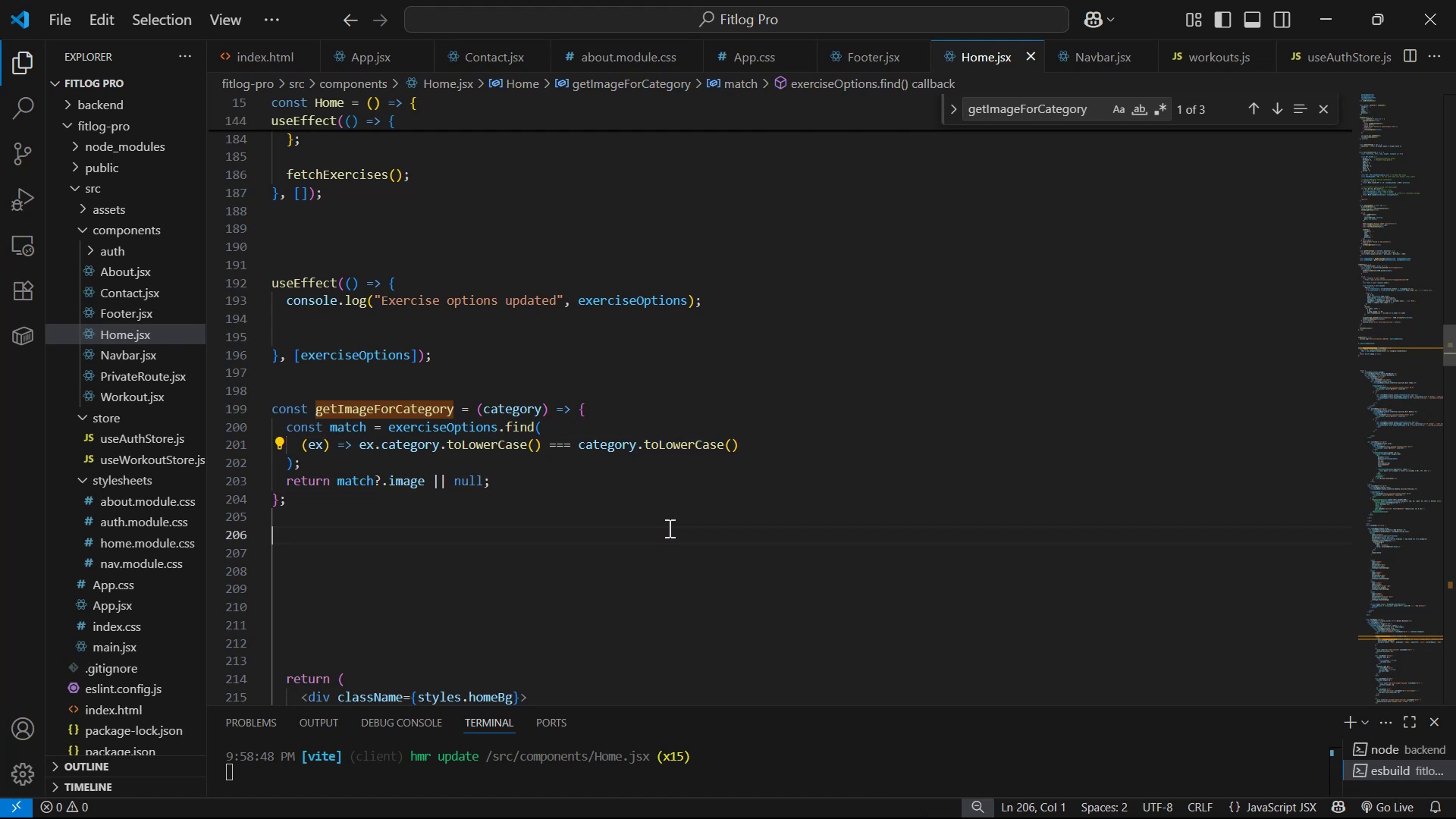 
wait(7.11)
 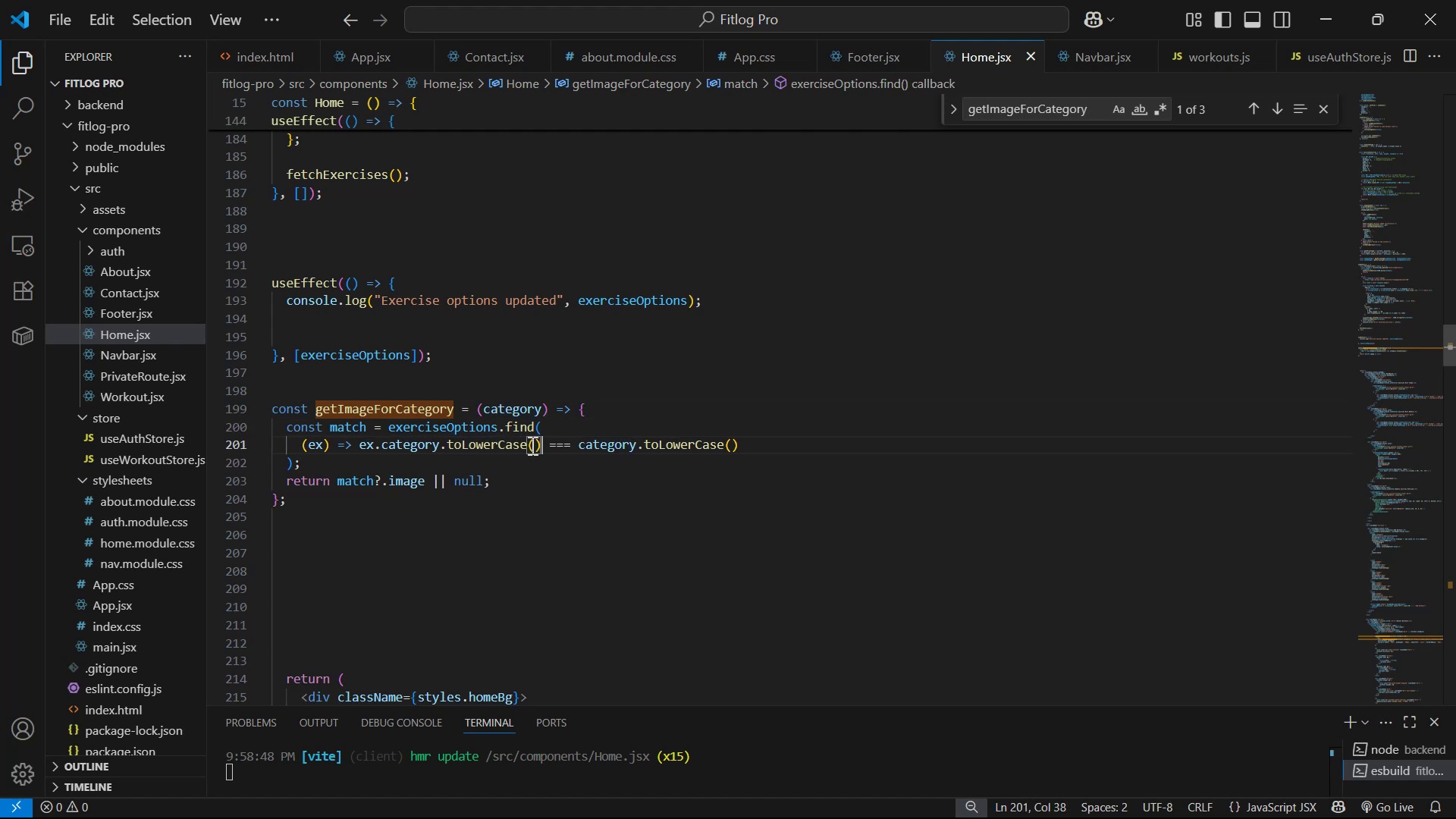 
key(Alt+Tab)
 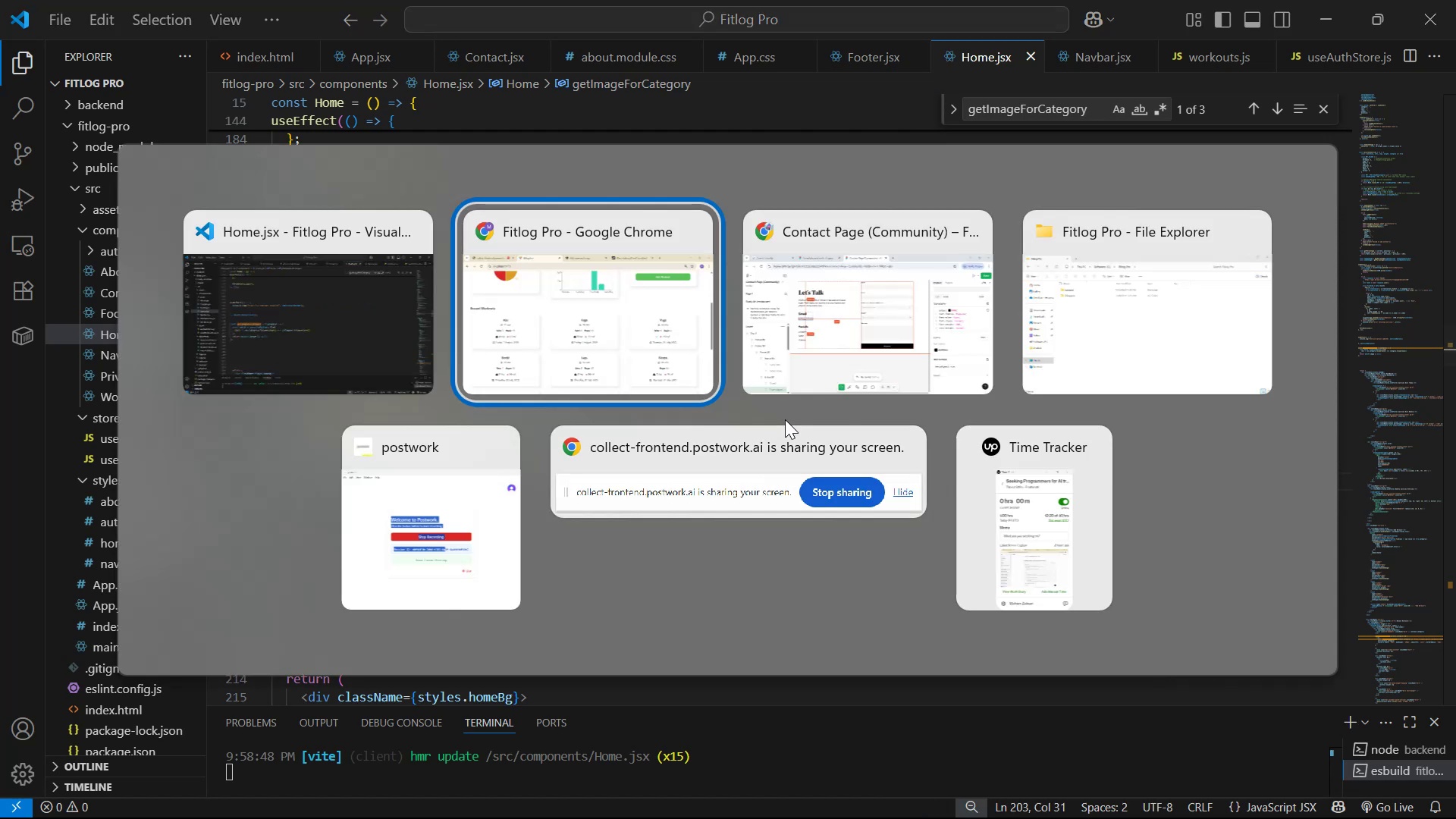 
scroll: coordinate [745, 334], scroll_direction: up, amount: 16.0
 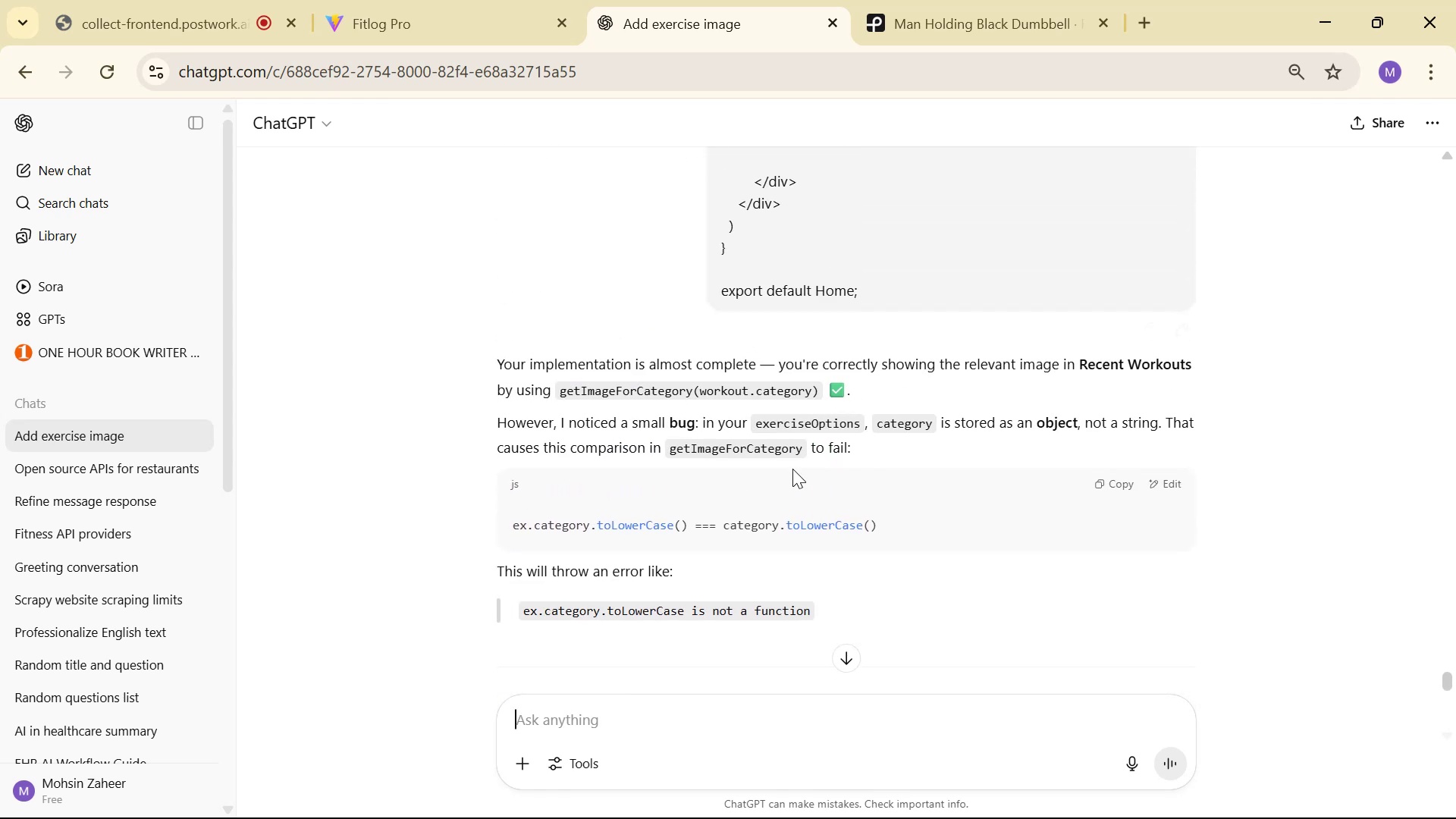 
scroll: coordinate [827, 451], scroll_direction: down, amount: 2.0
 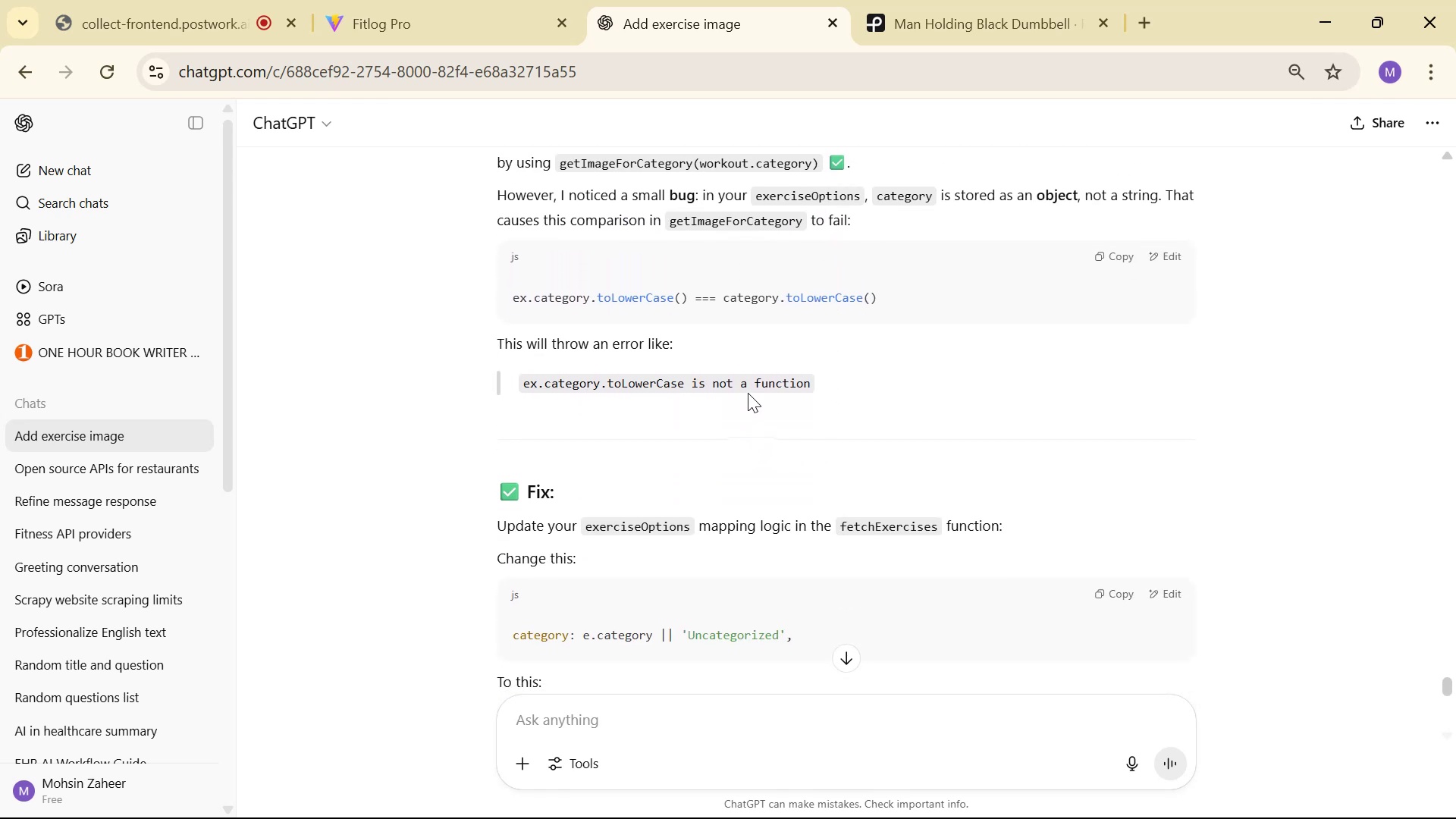 
wait(7.35)
 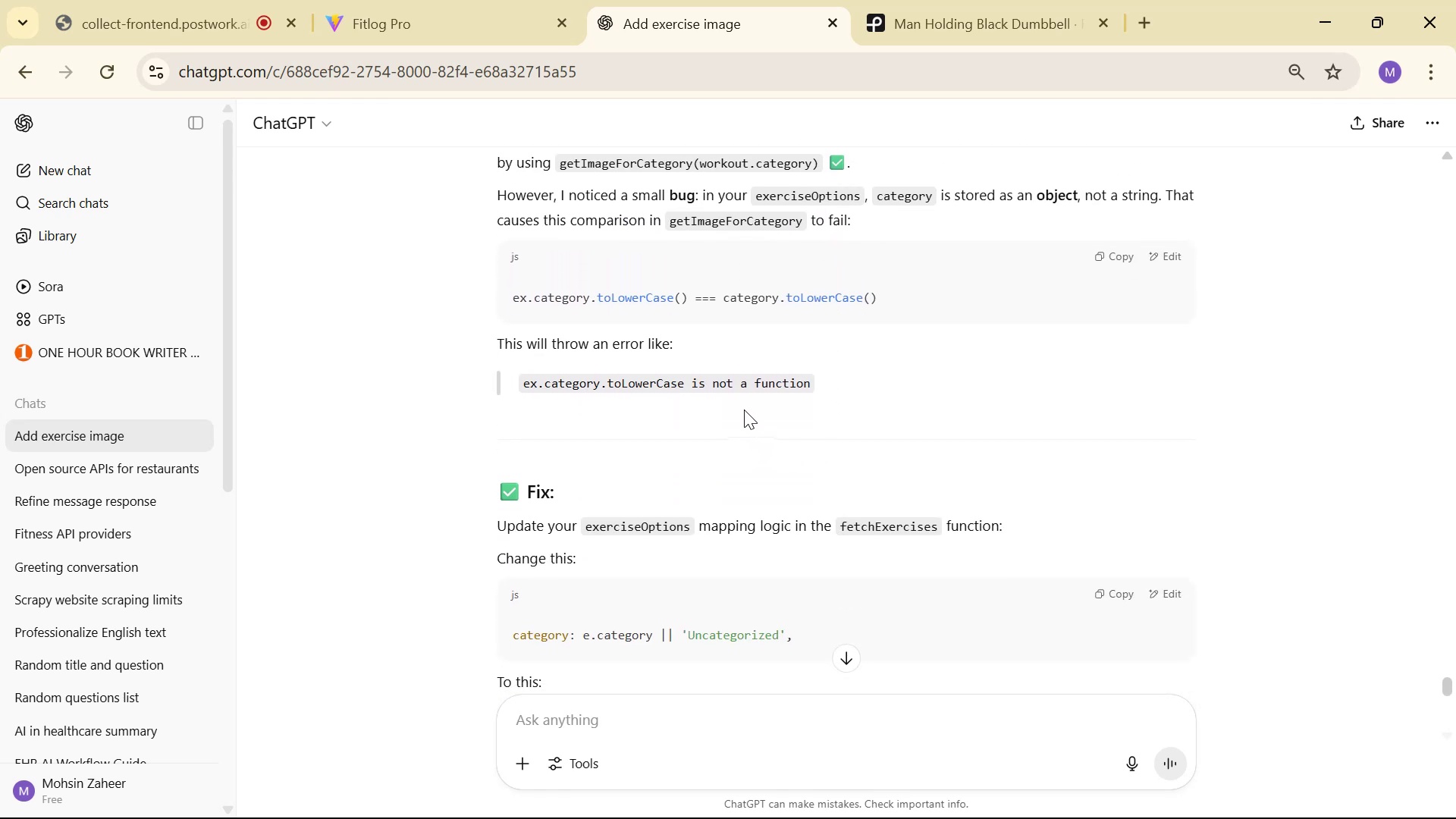 
key(Alt+AltLeft)
 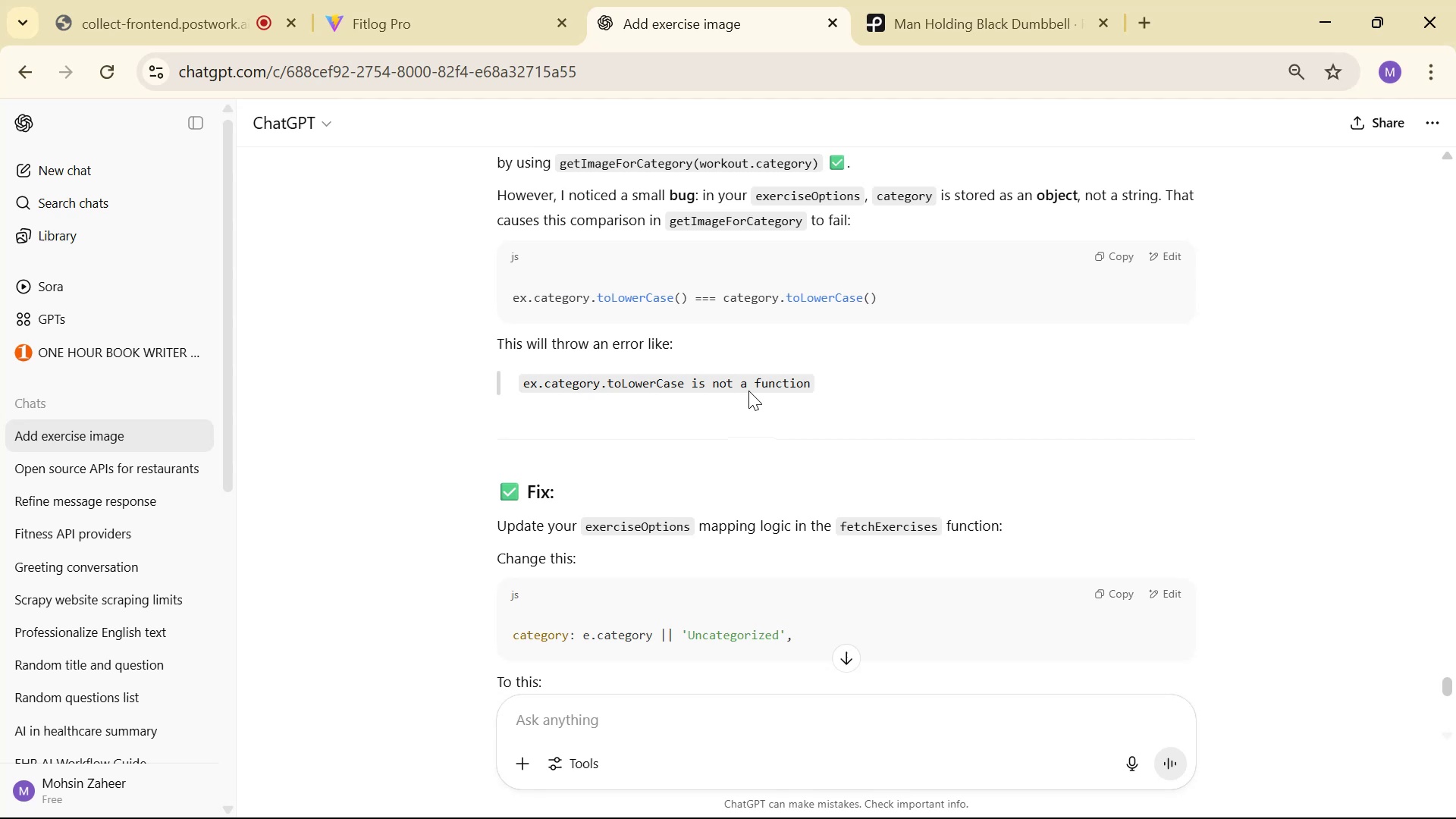 
key(Alt+Tab)
 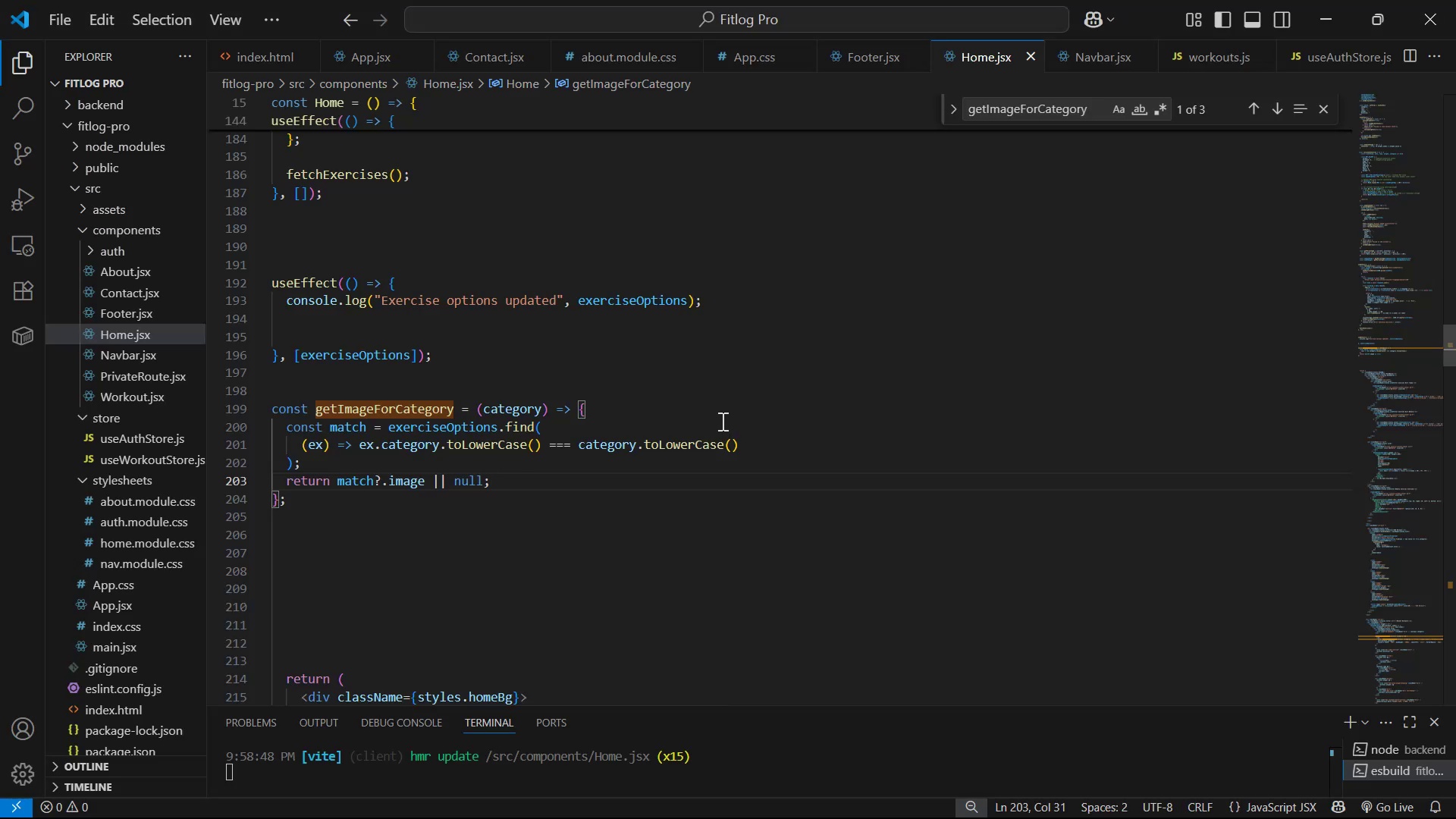 
left_click([454, 428])
 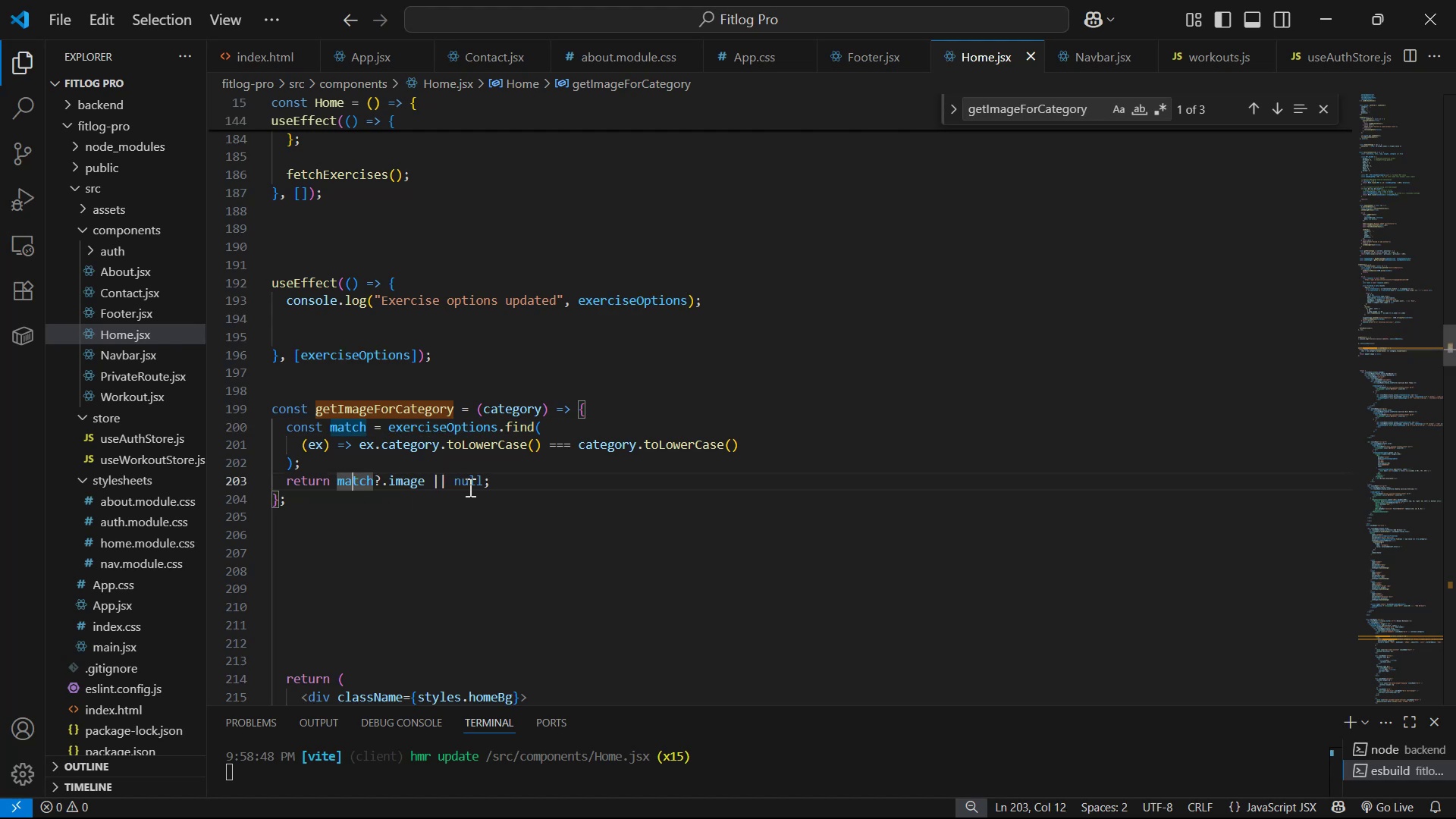 
wait(15.41)
 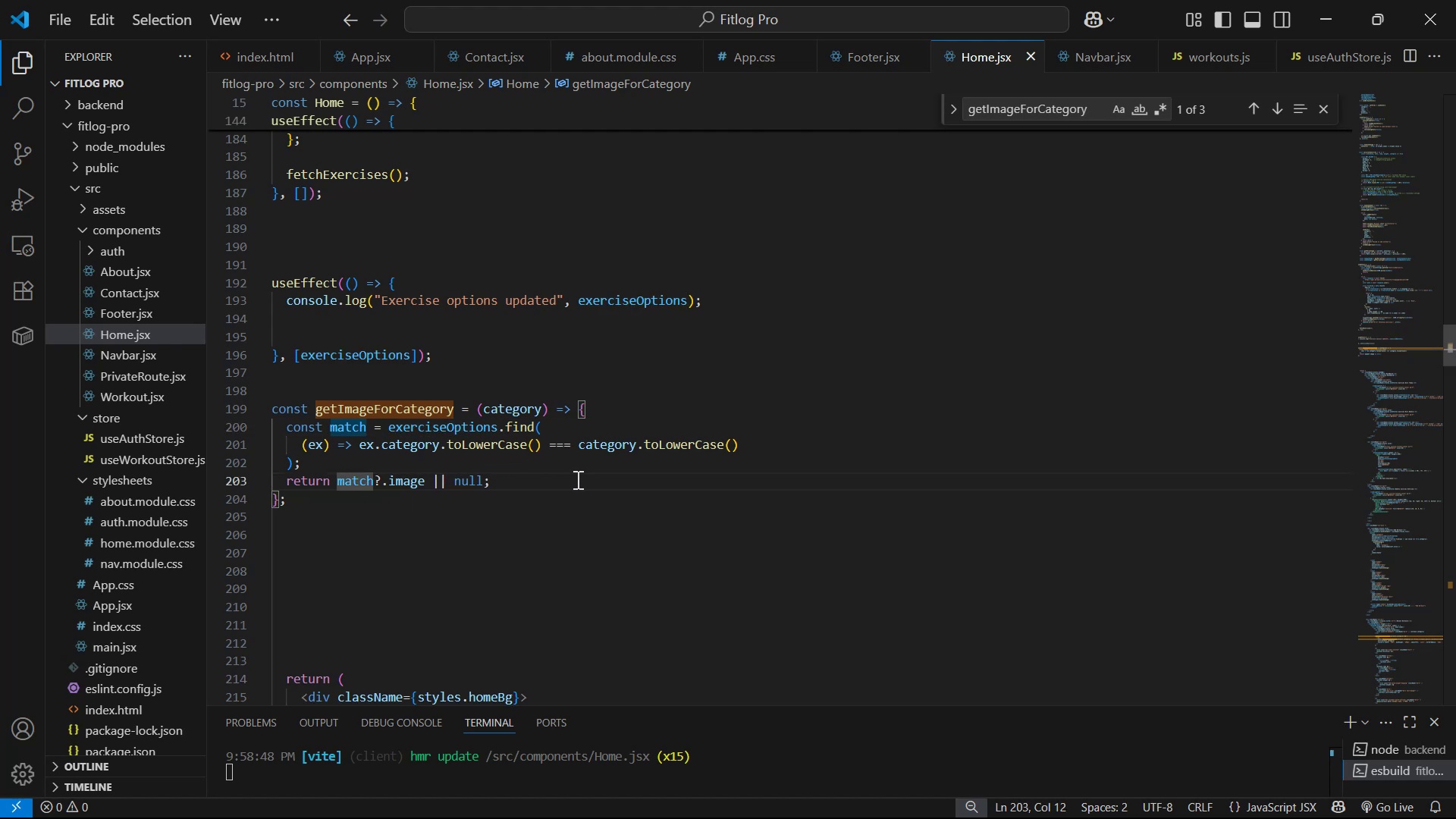 
key(Control+C)
 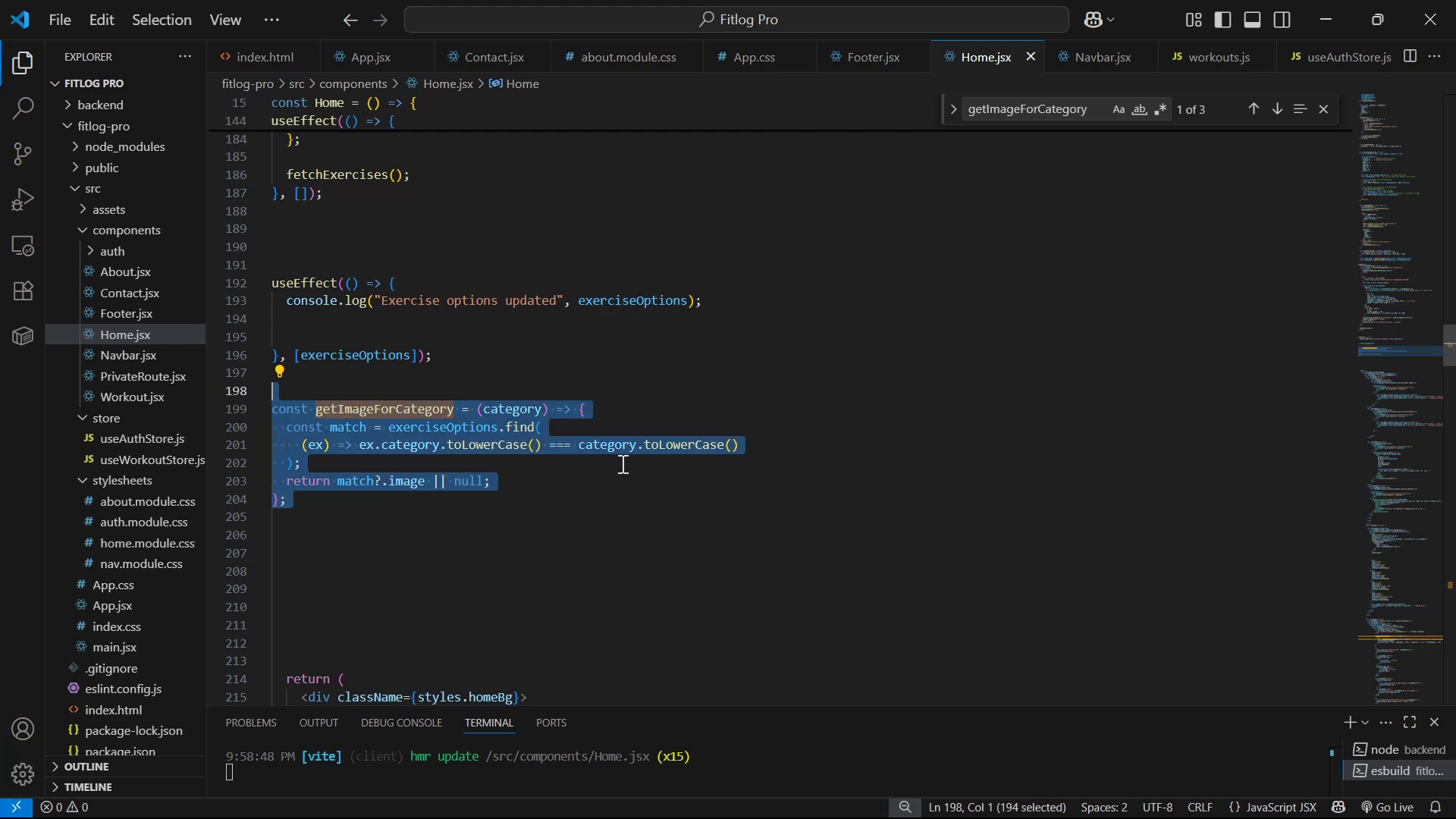 
key(Control+C)
 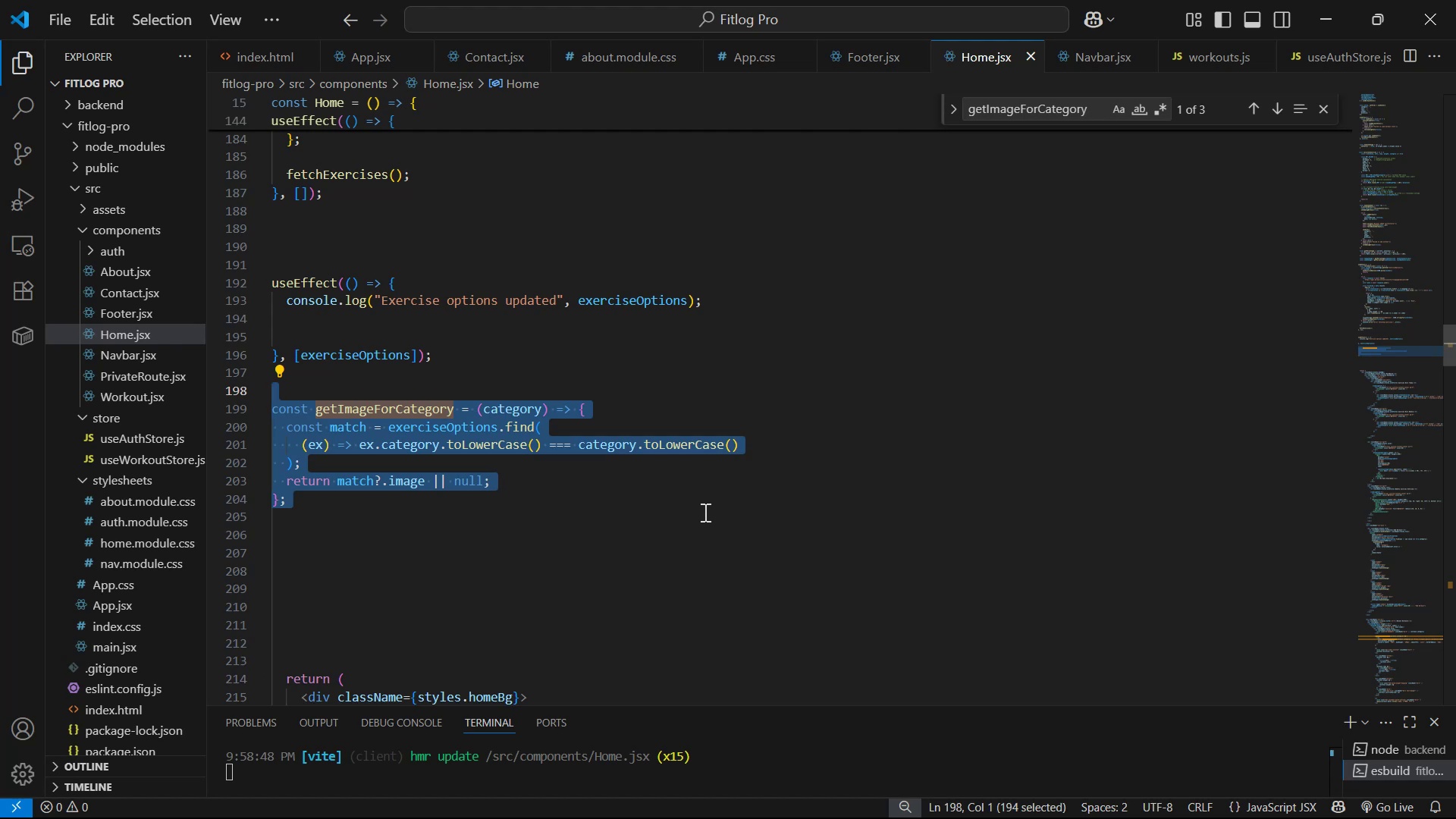 
left_click([760, 508])
 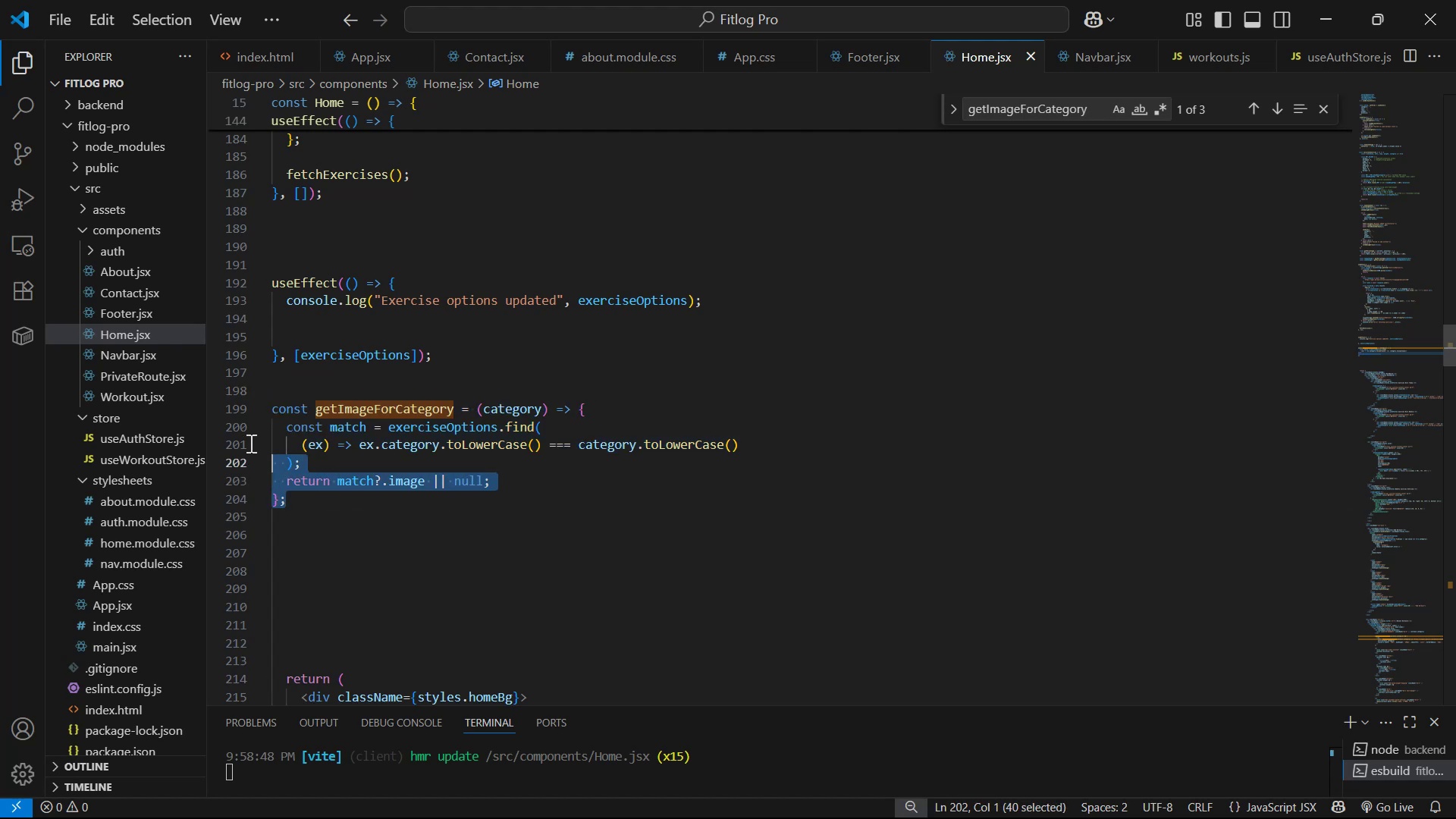 
key(Control+C)
 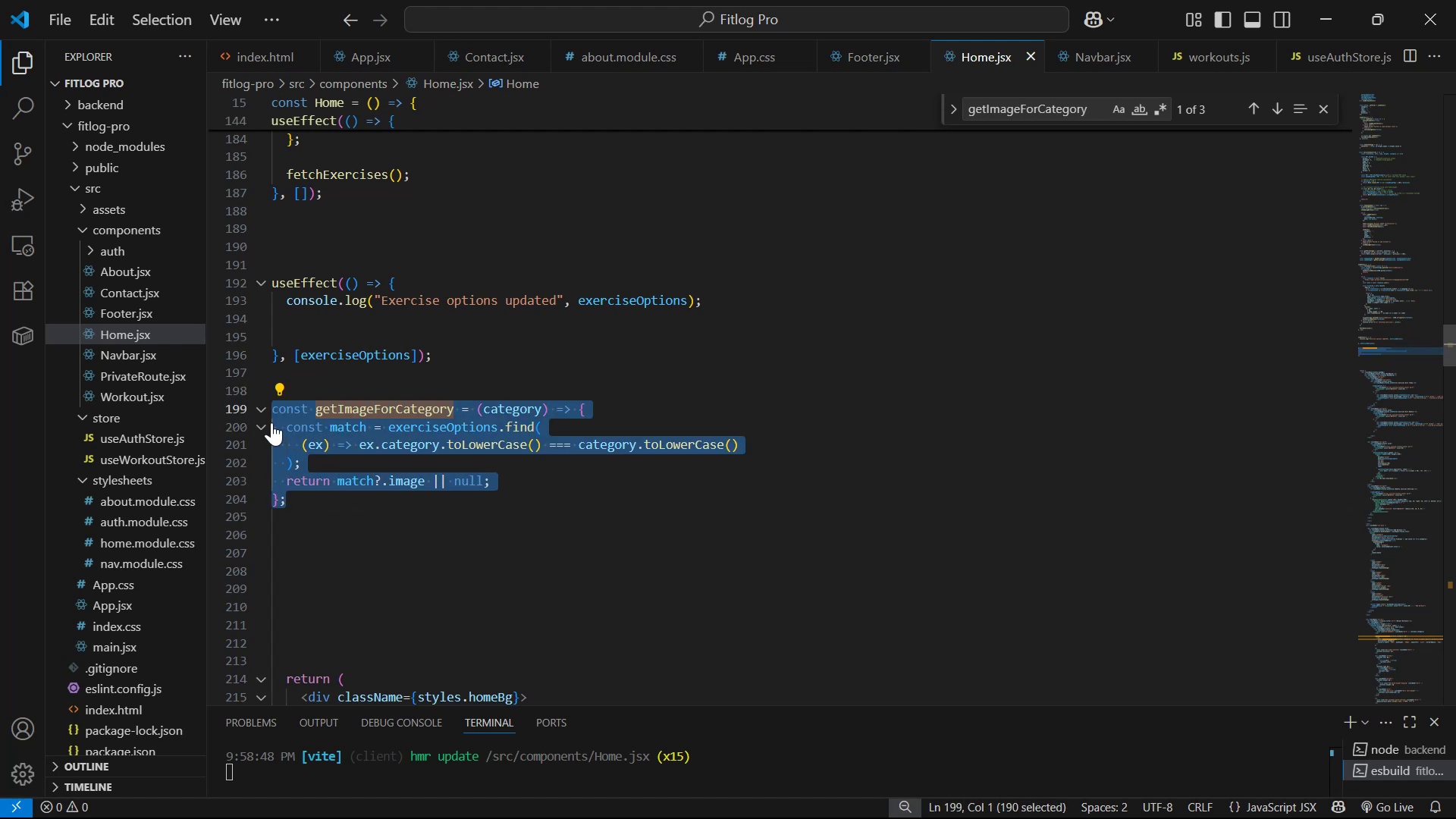 
key(Control+C)
 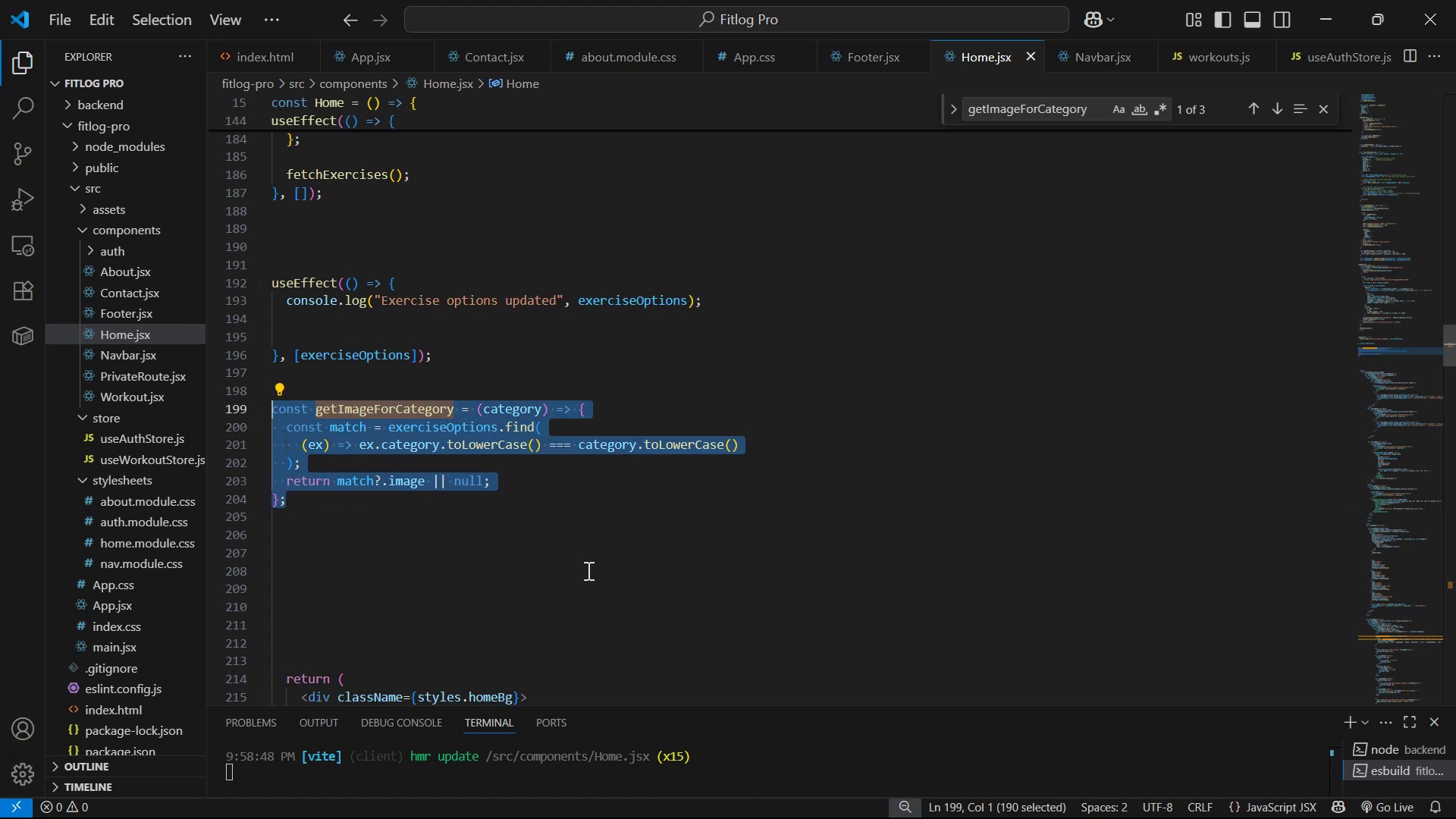 
left_click([616, 531])
 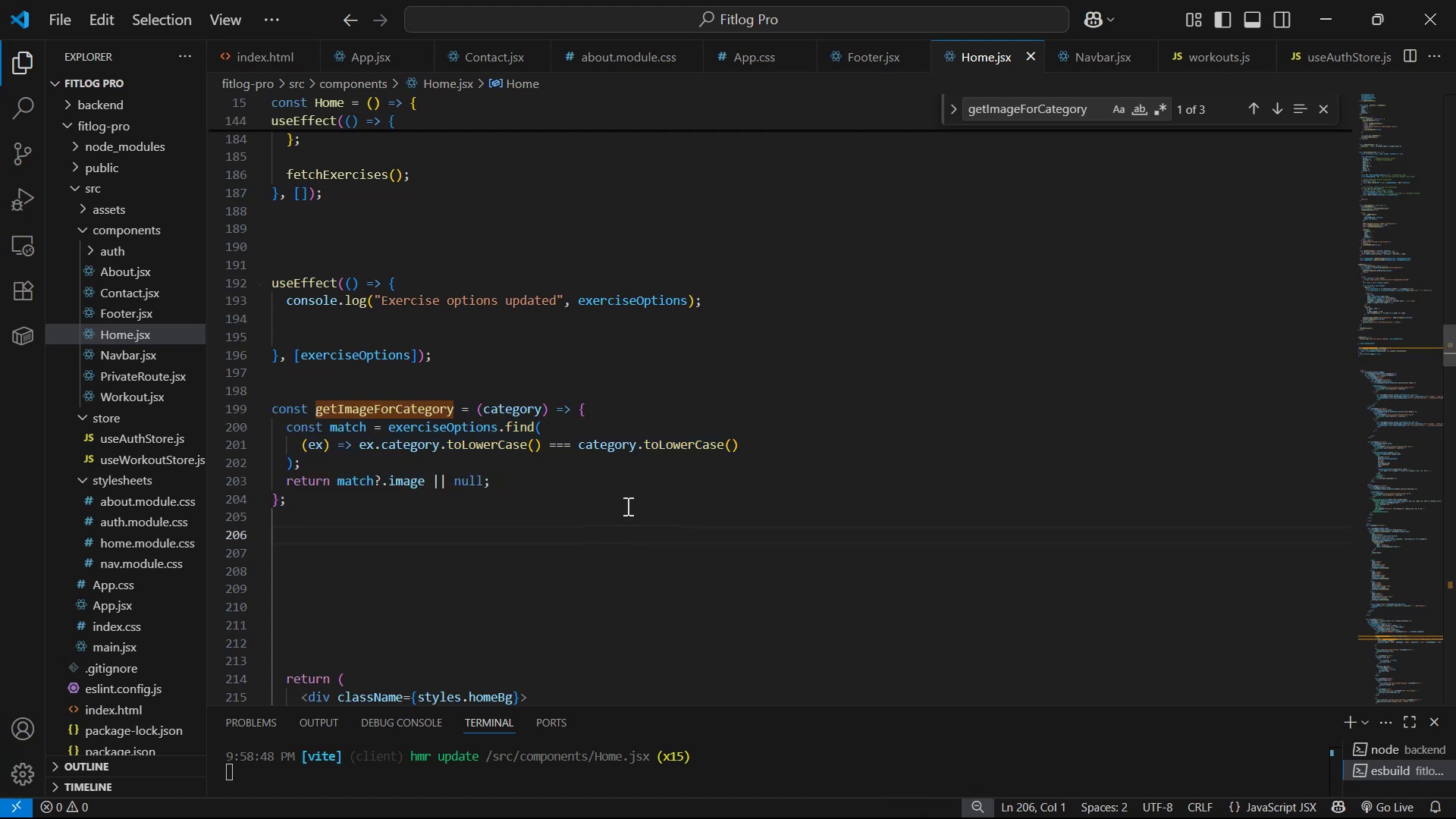 
key(Alt+AltLeft)
 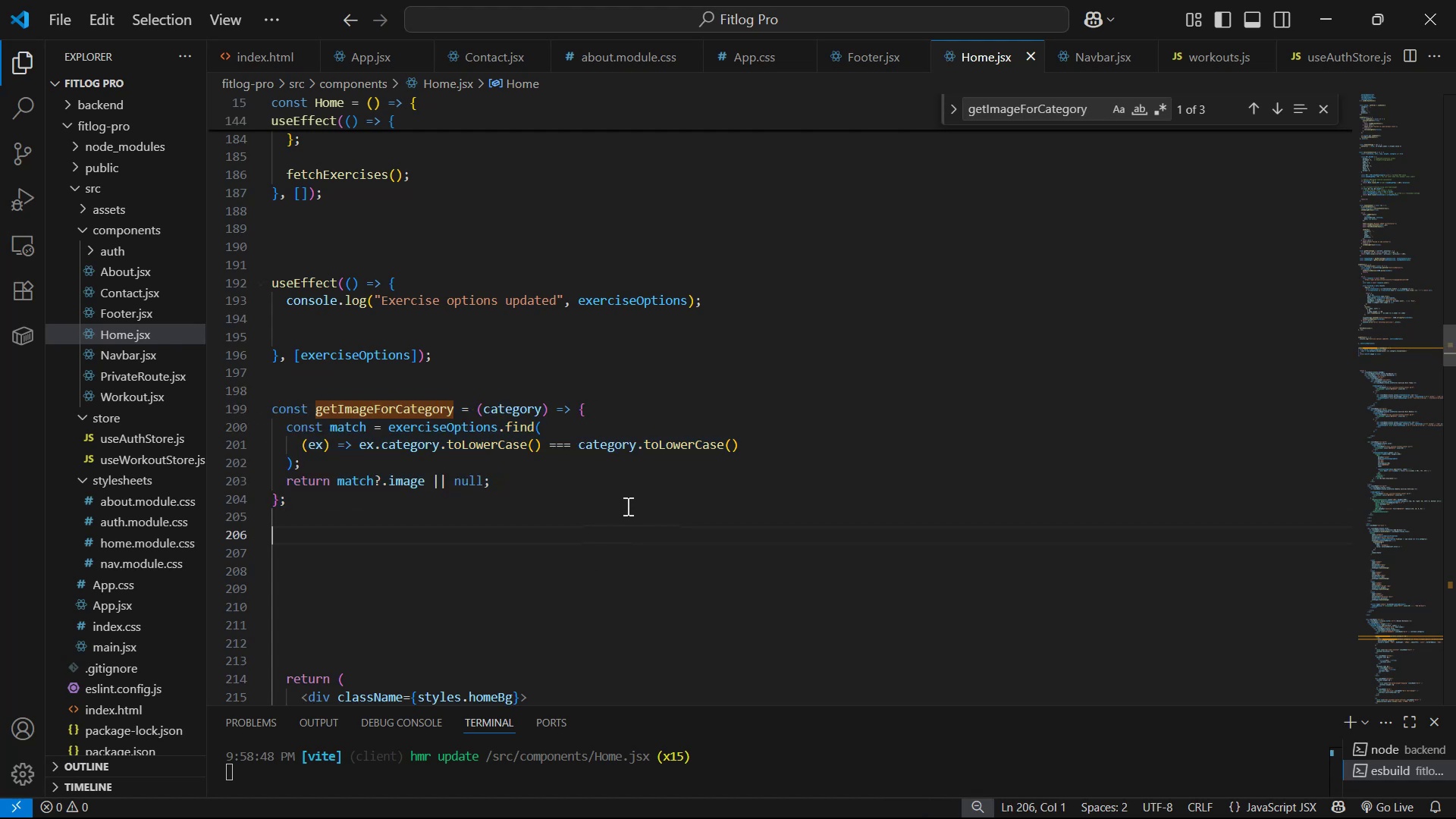 
key(Alt+Tab)
 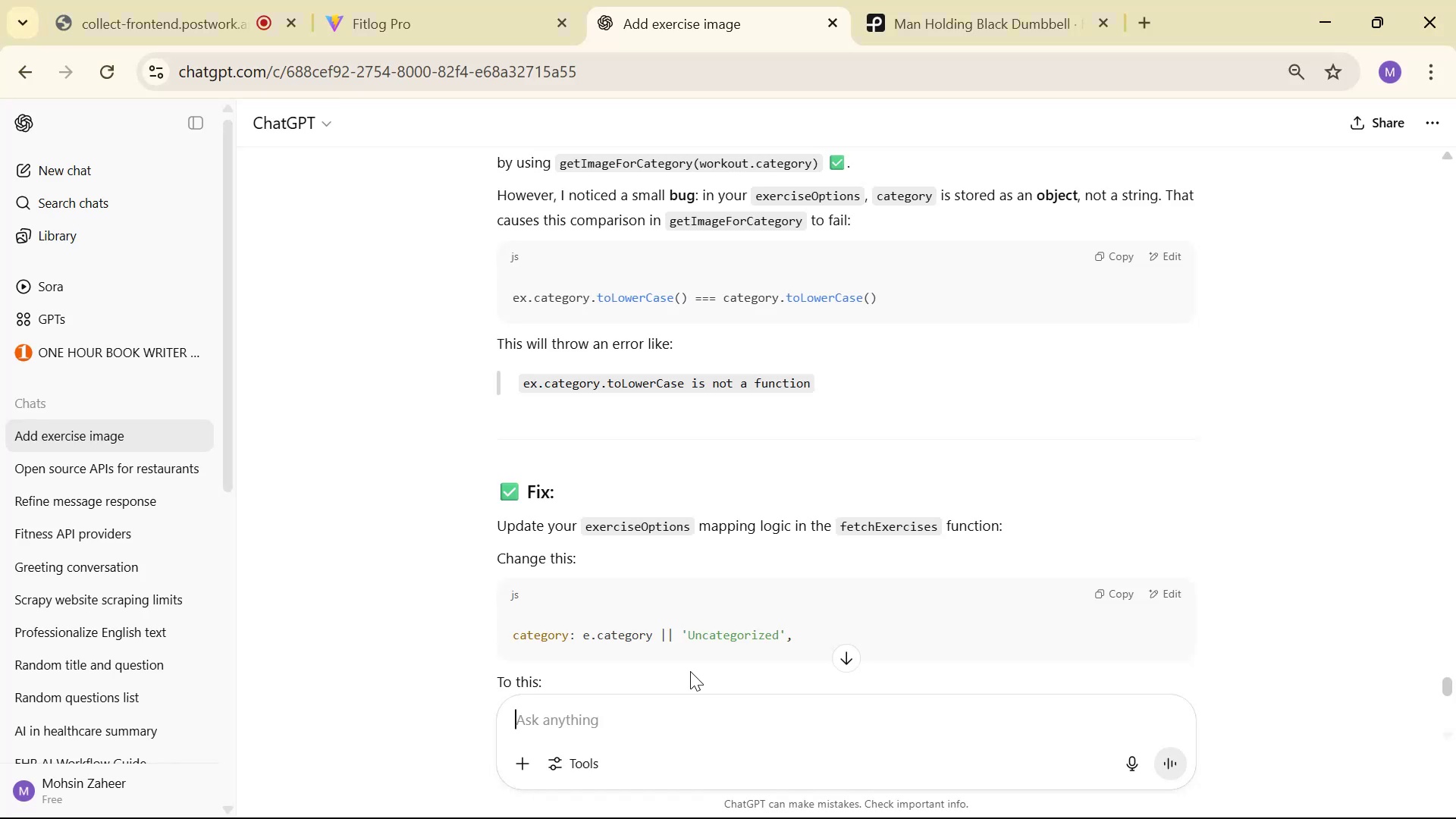 
key(Alt+AltLeft)
 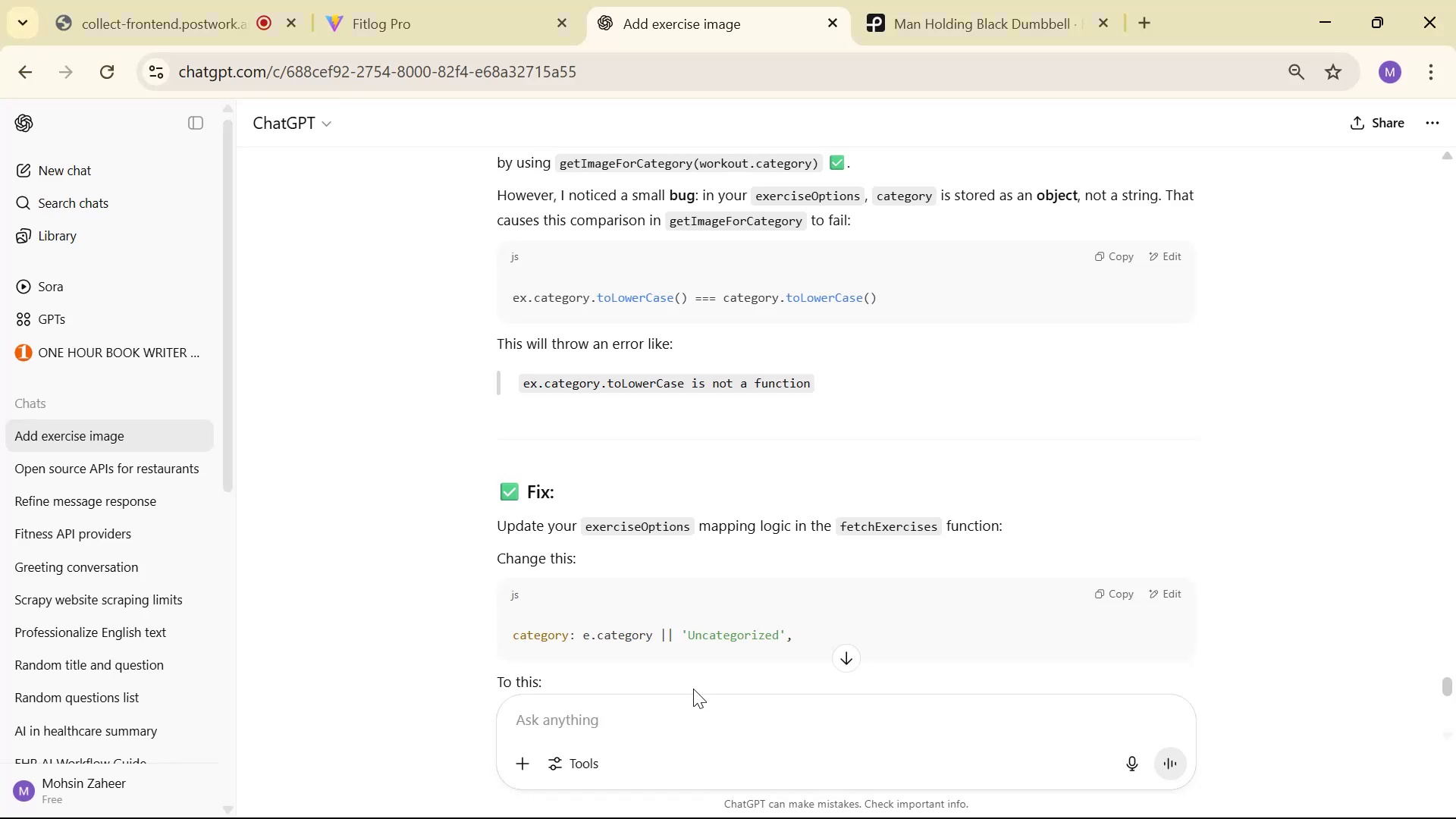 
key(Alt+Tab)
 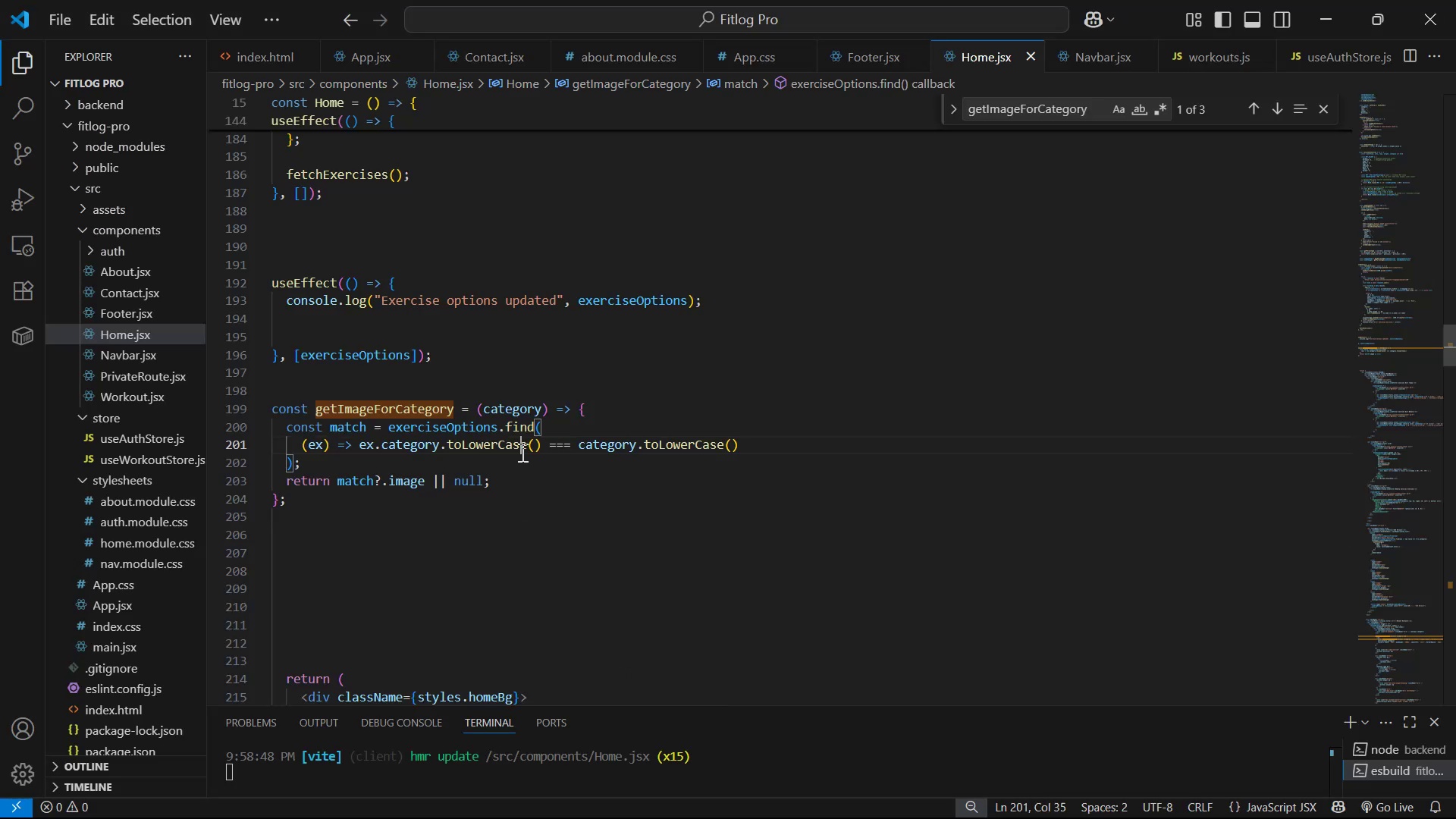 
double_click([527, 466])
 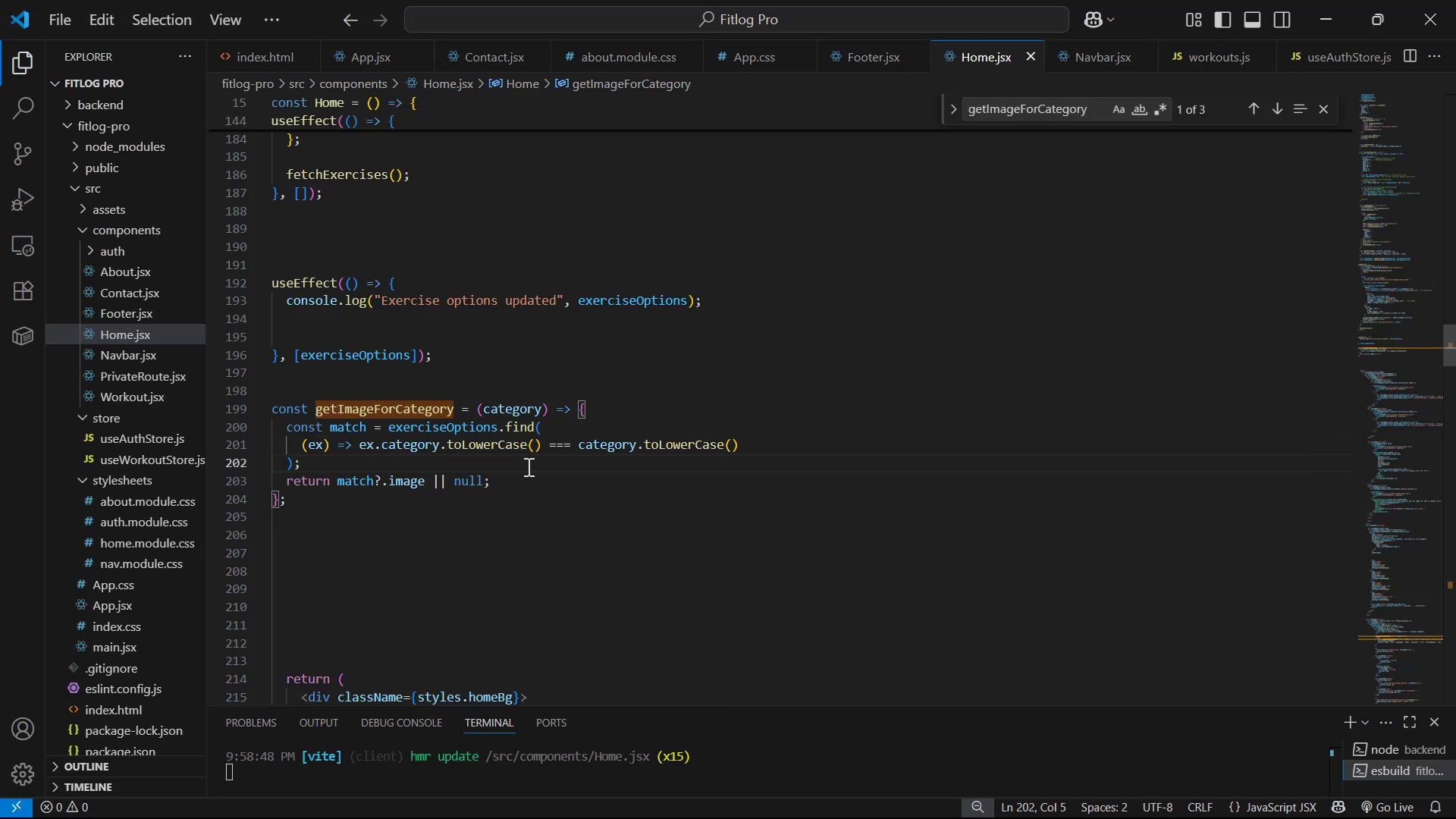 
key(Enter)
 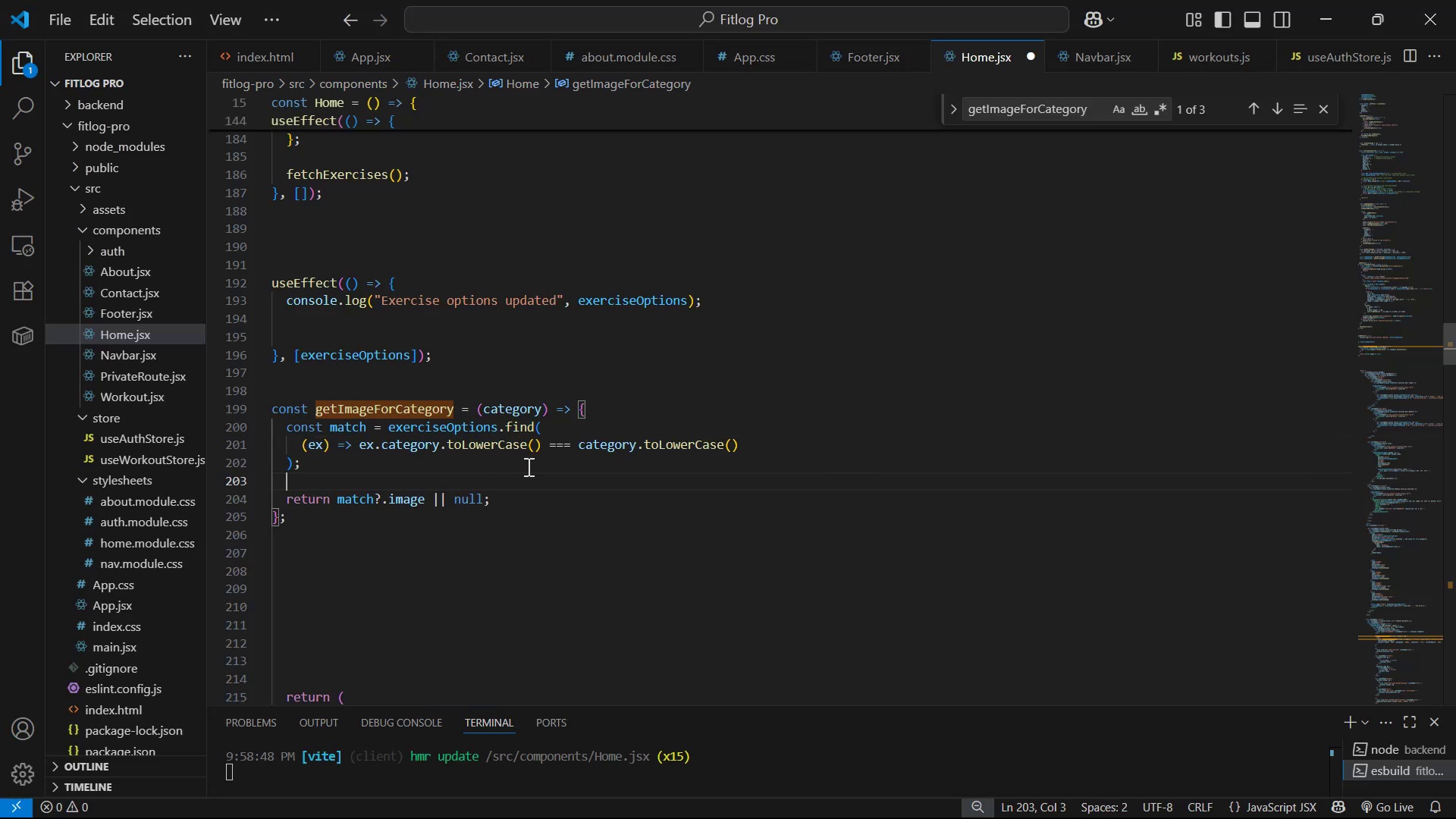 
key(Enter)
 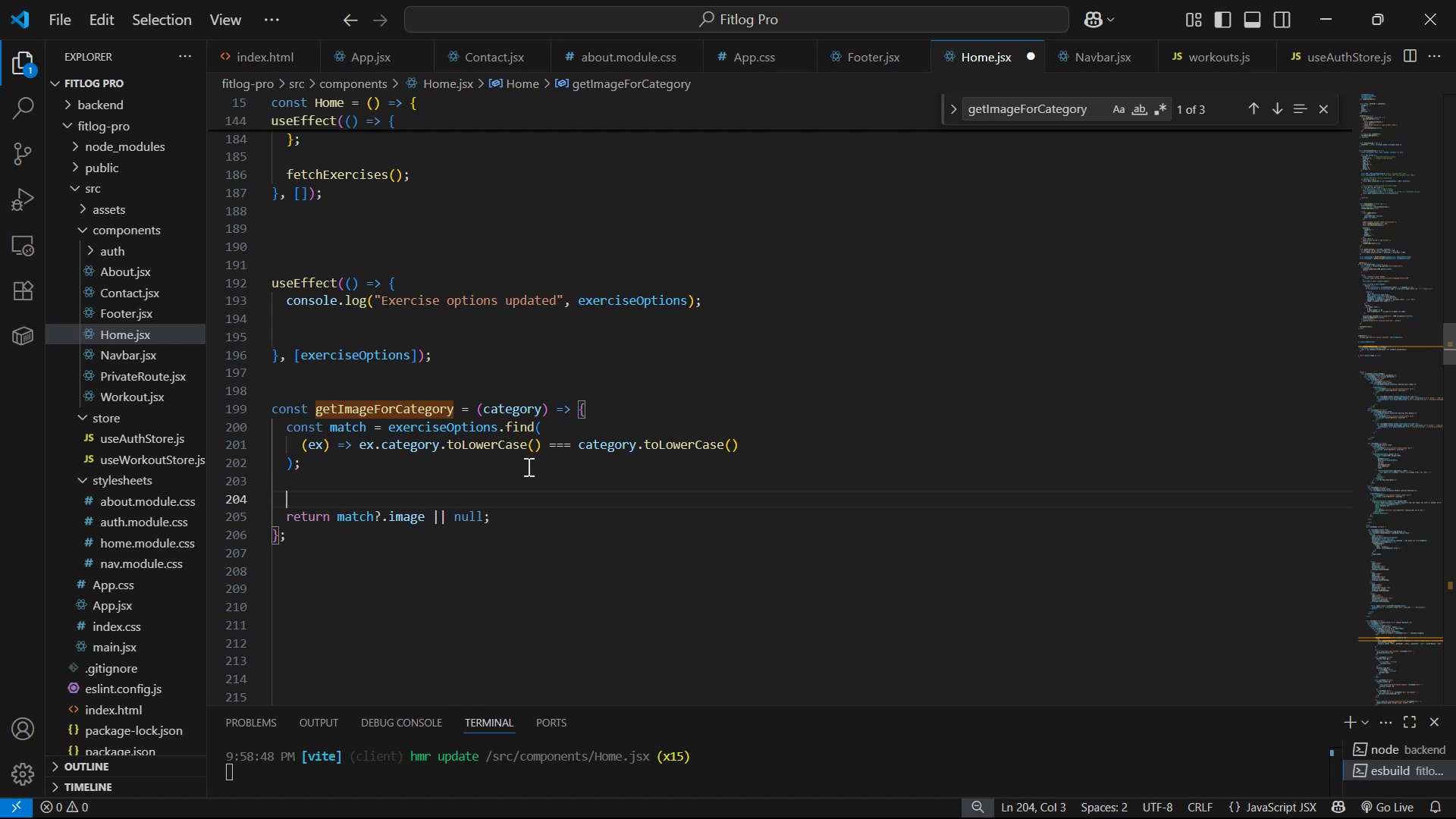 
type(log)
 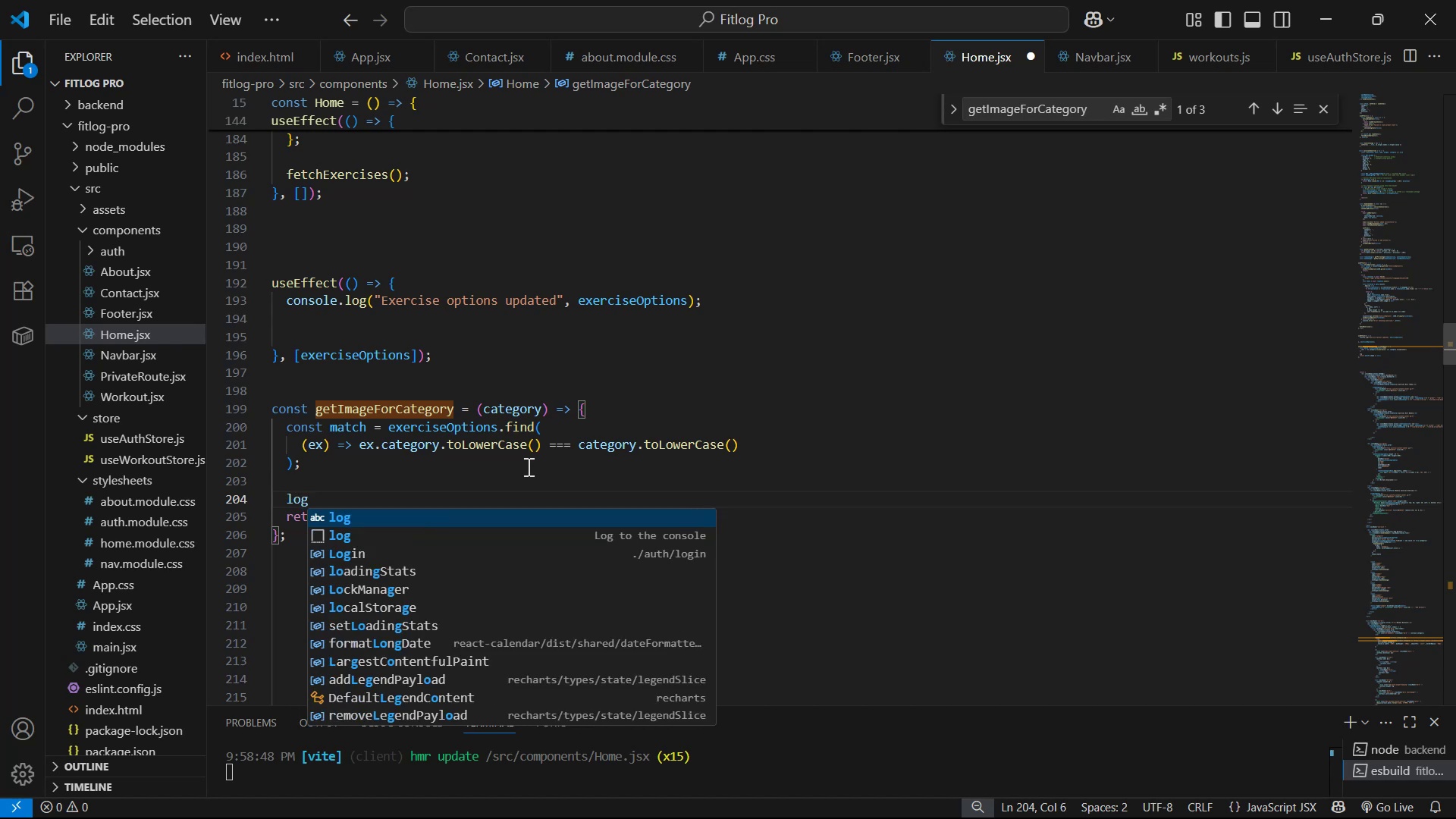 
key(ArrowDown)
 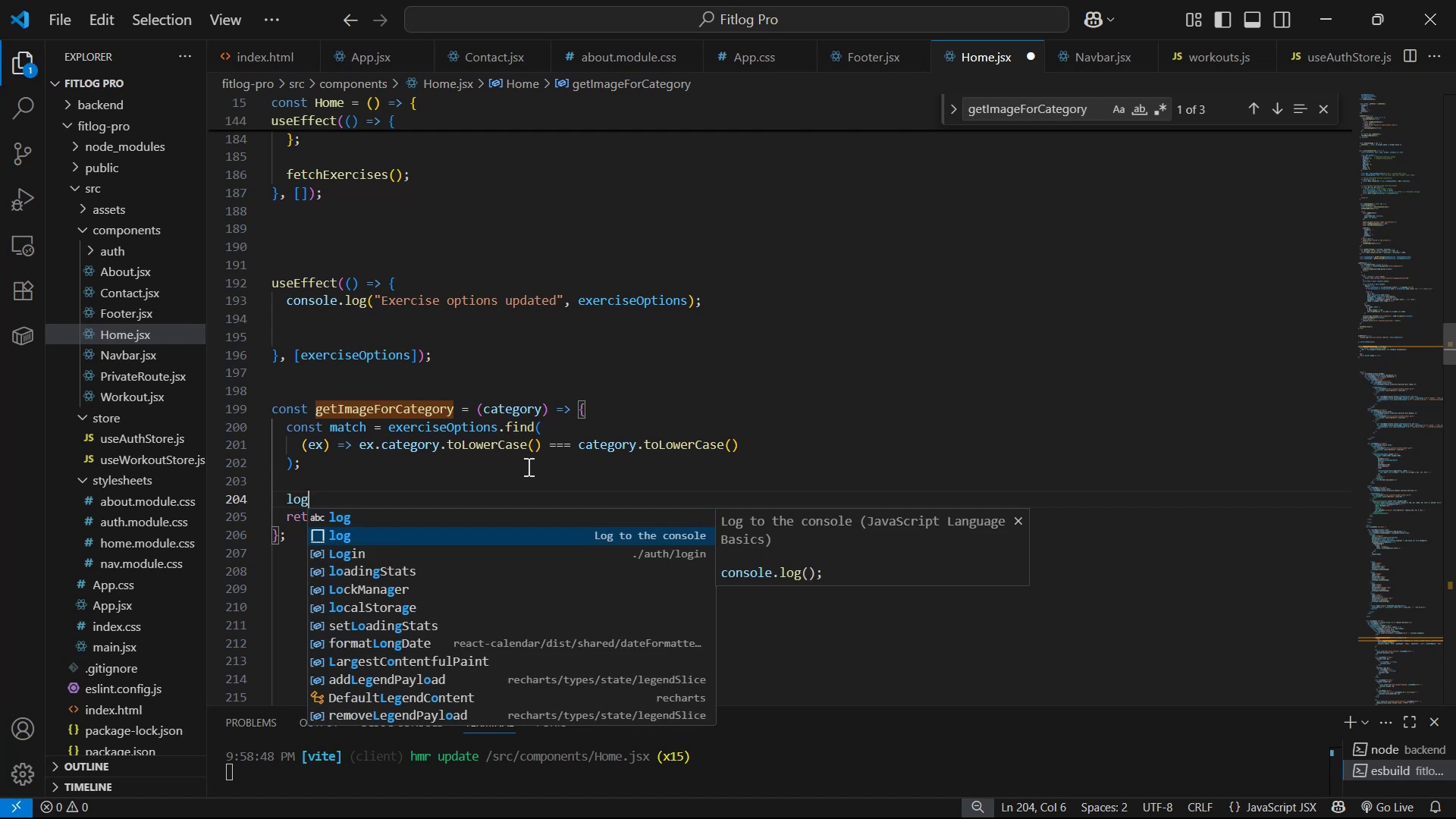 
key(Enter)
 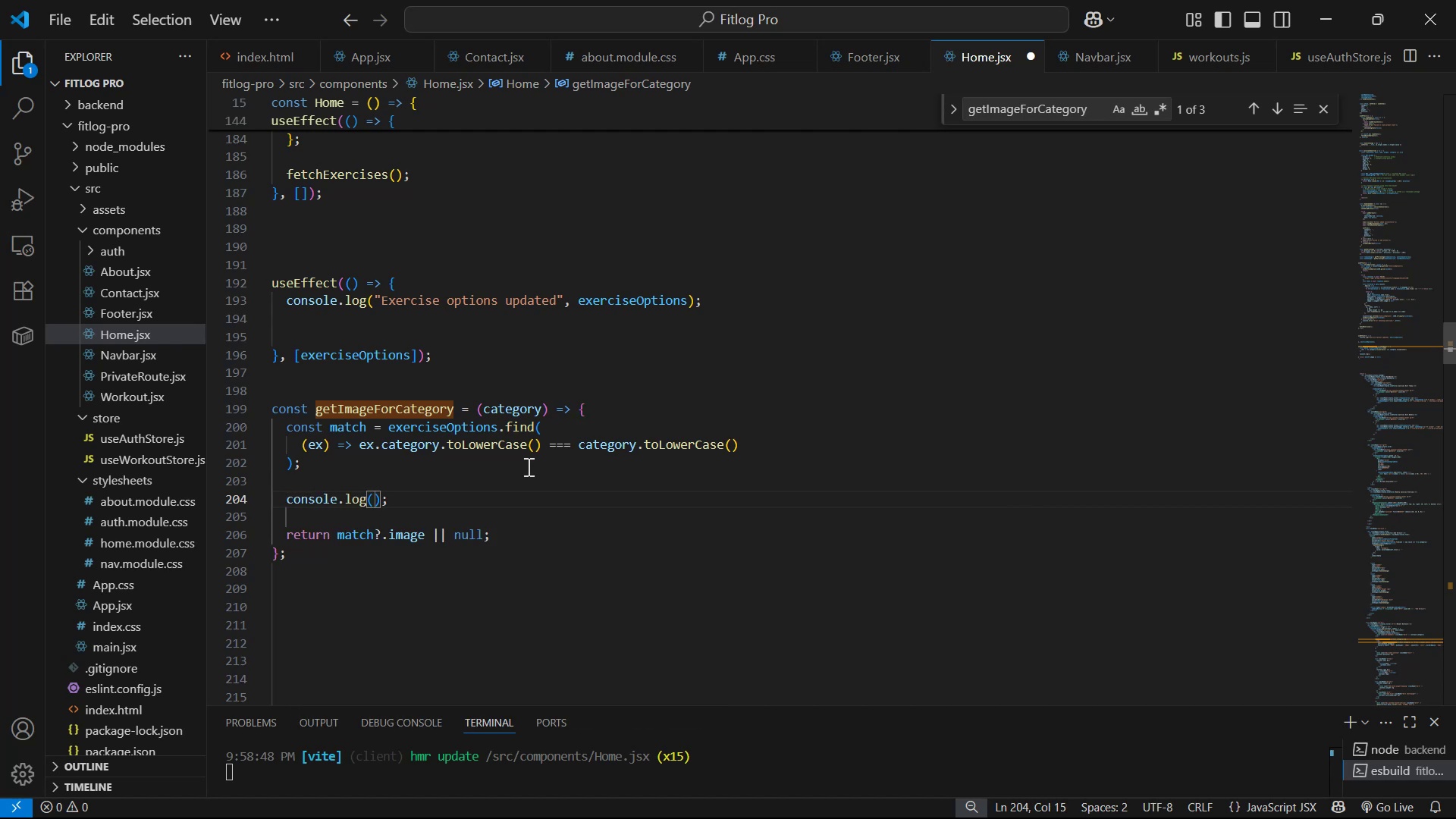 
type(ma)
 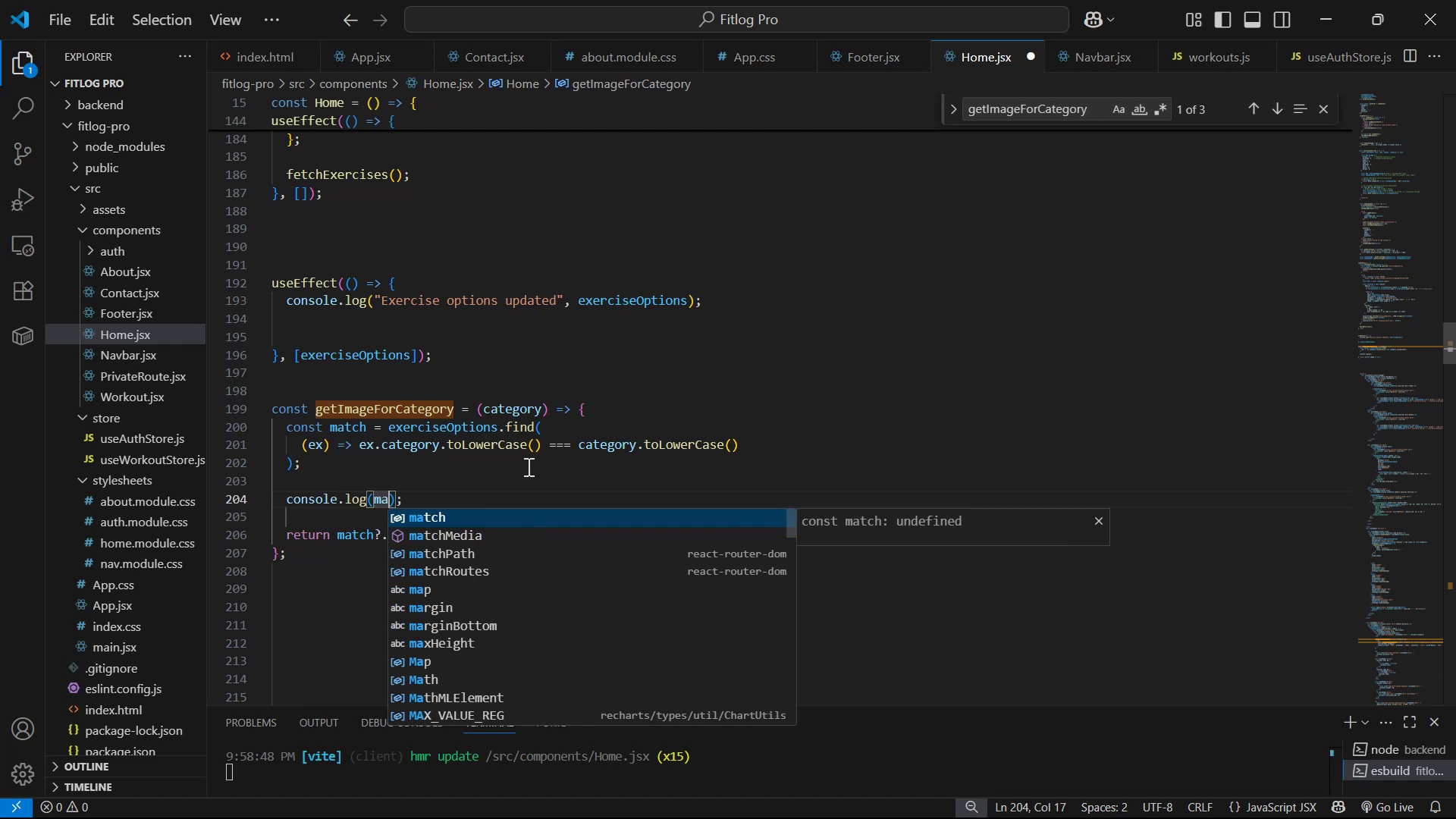 
key(Enter)
 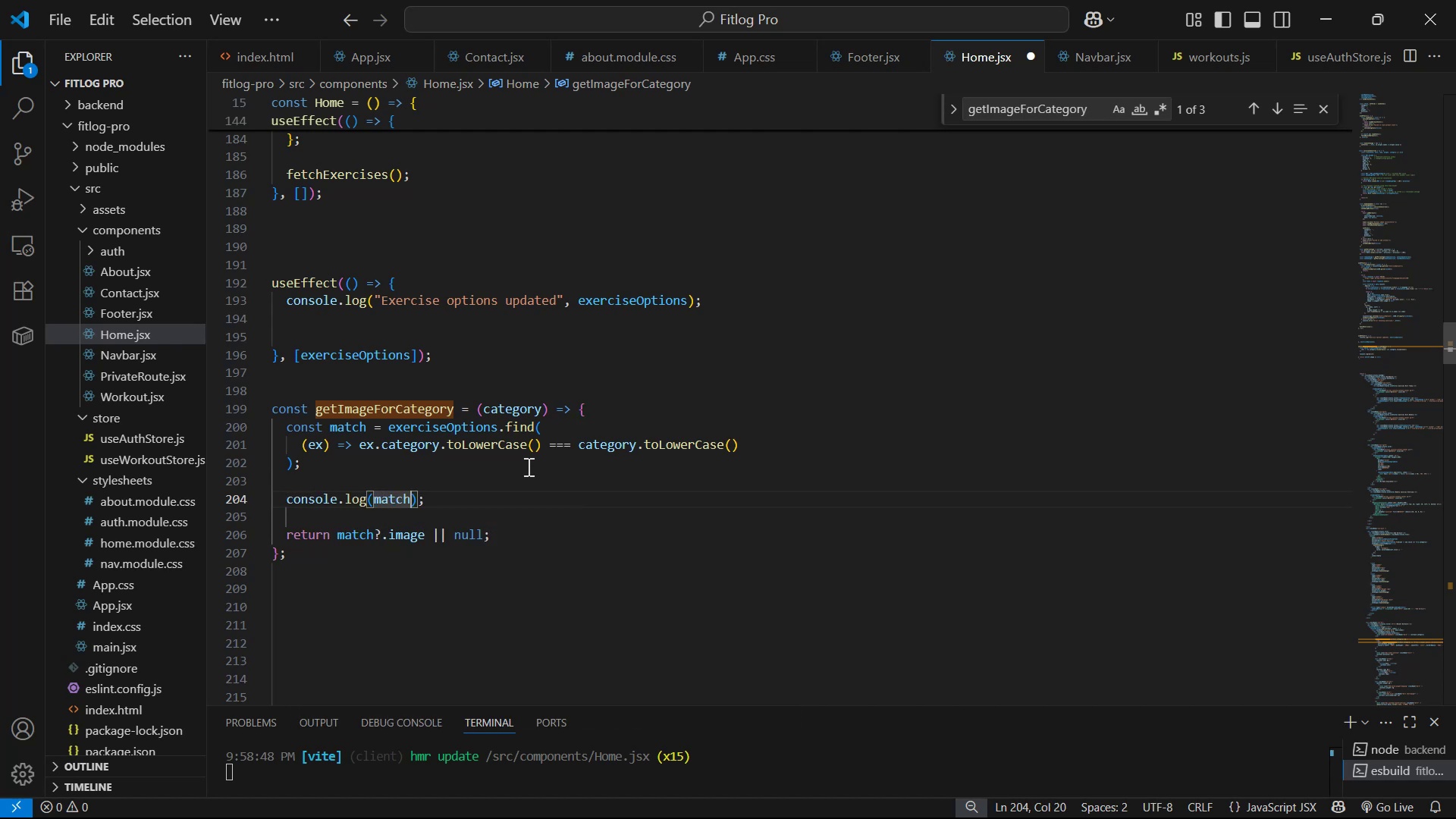 
key(Control+S)
 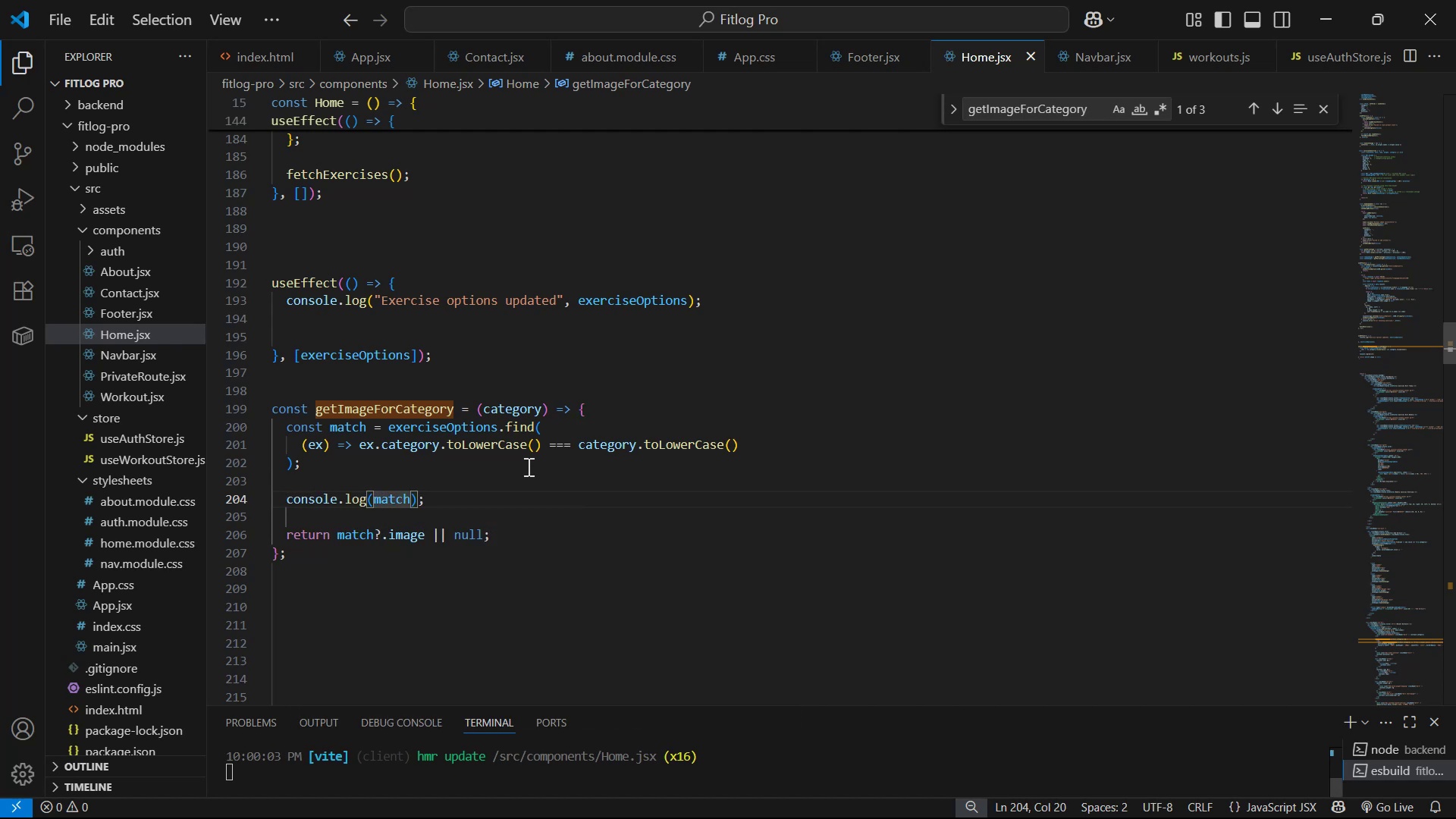 
key(Alt+AltLeft)
 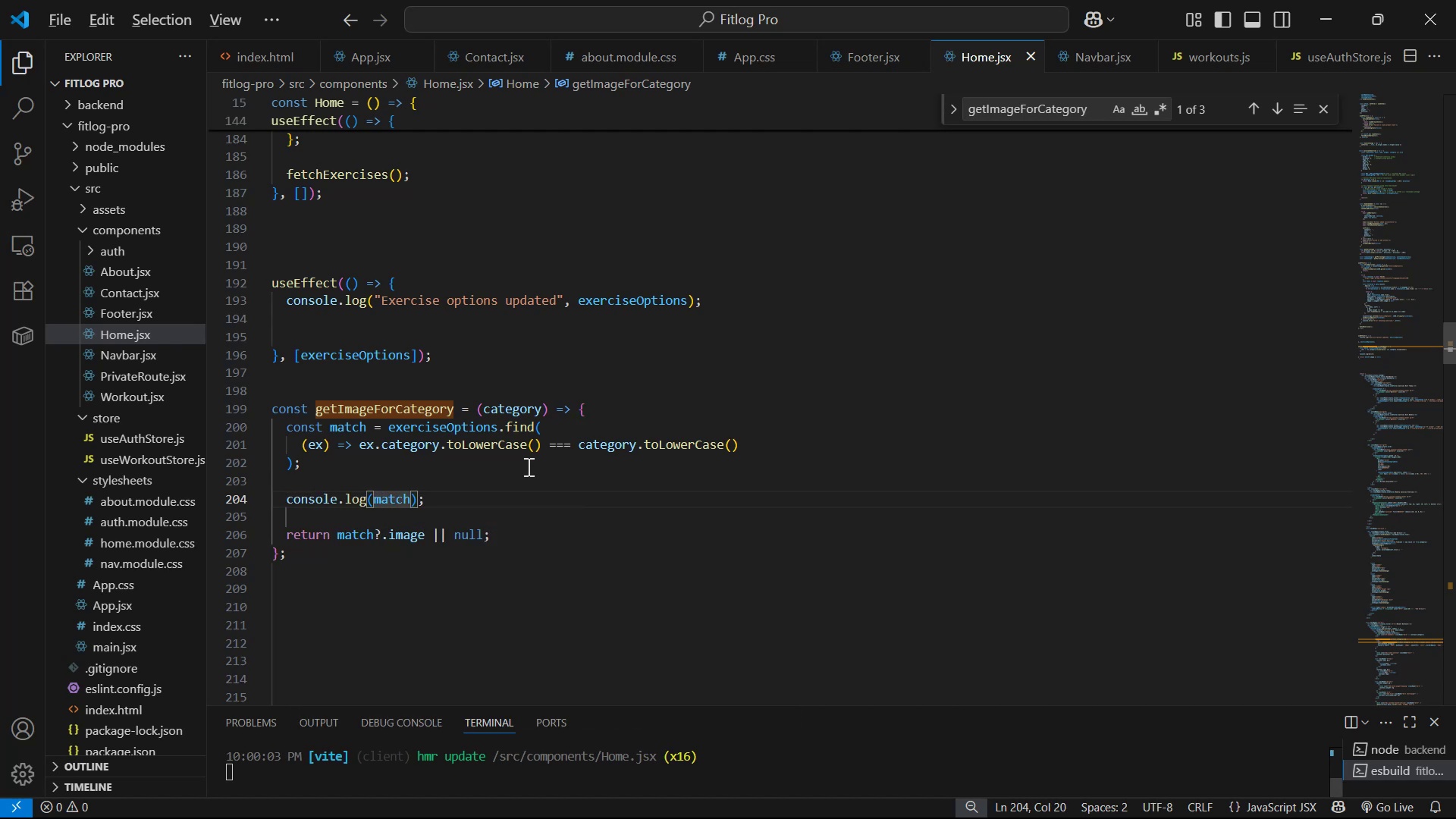 
key(Alt+Tab)
 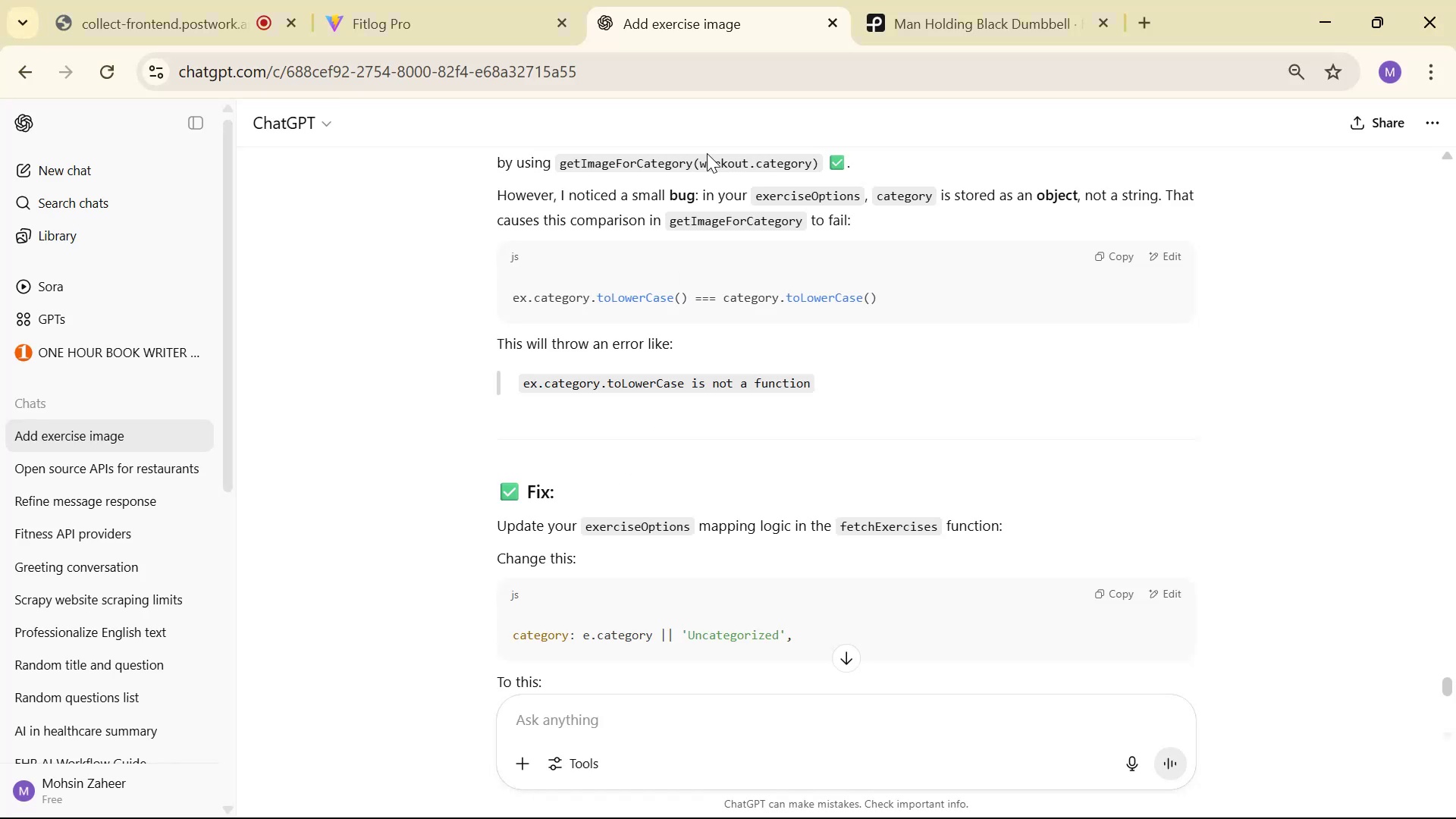 
left_click([896, 0])
 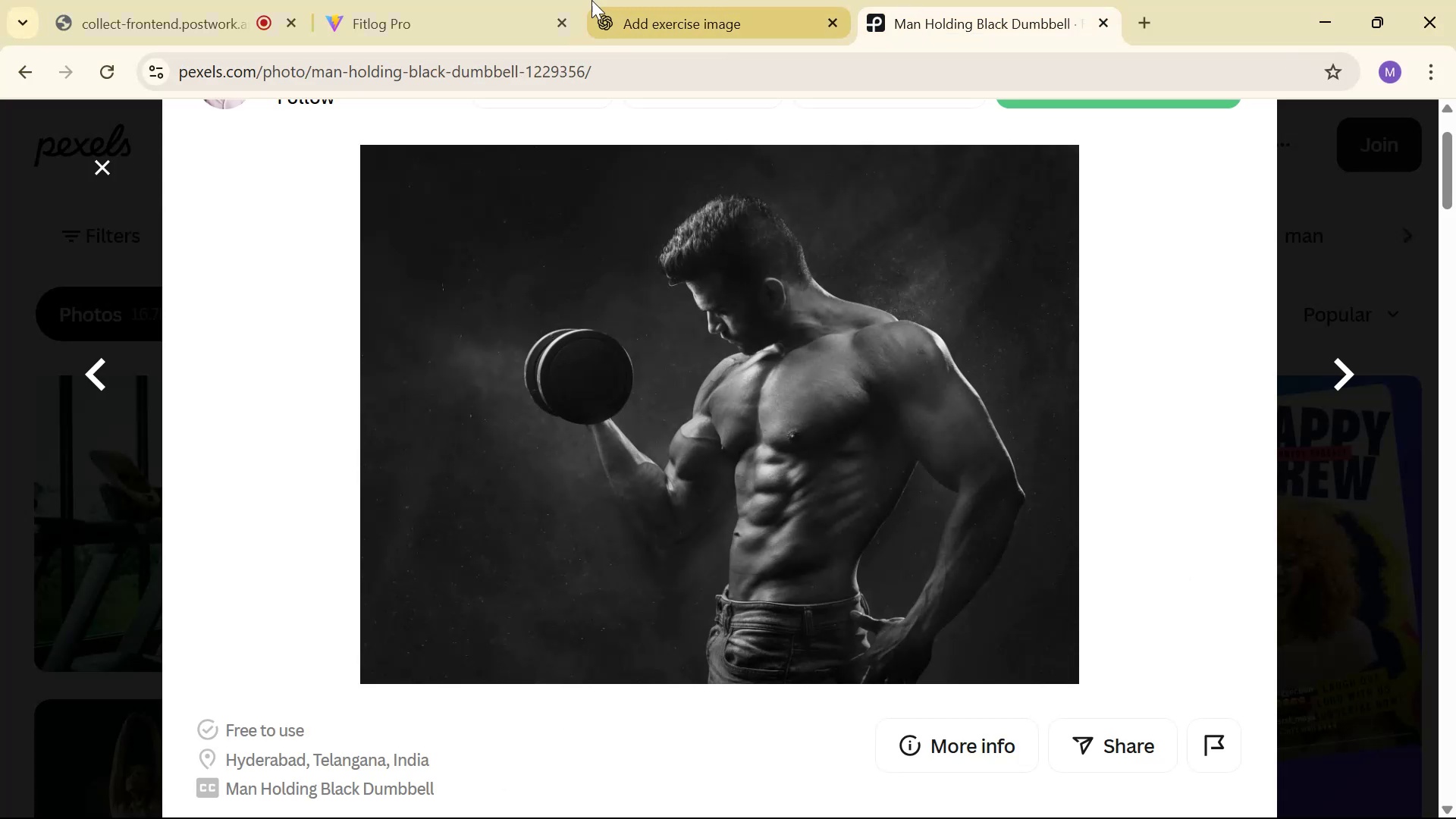 
left_click([485, 0])
 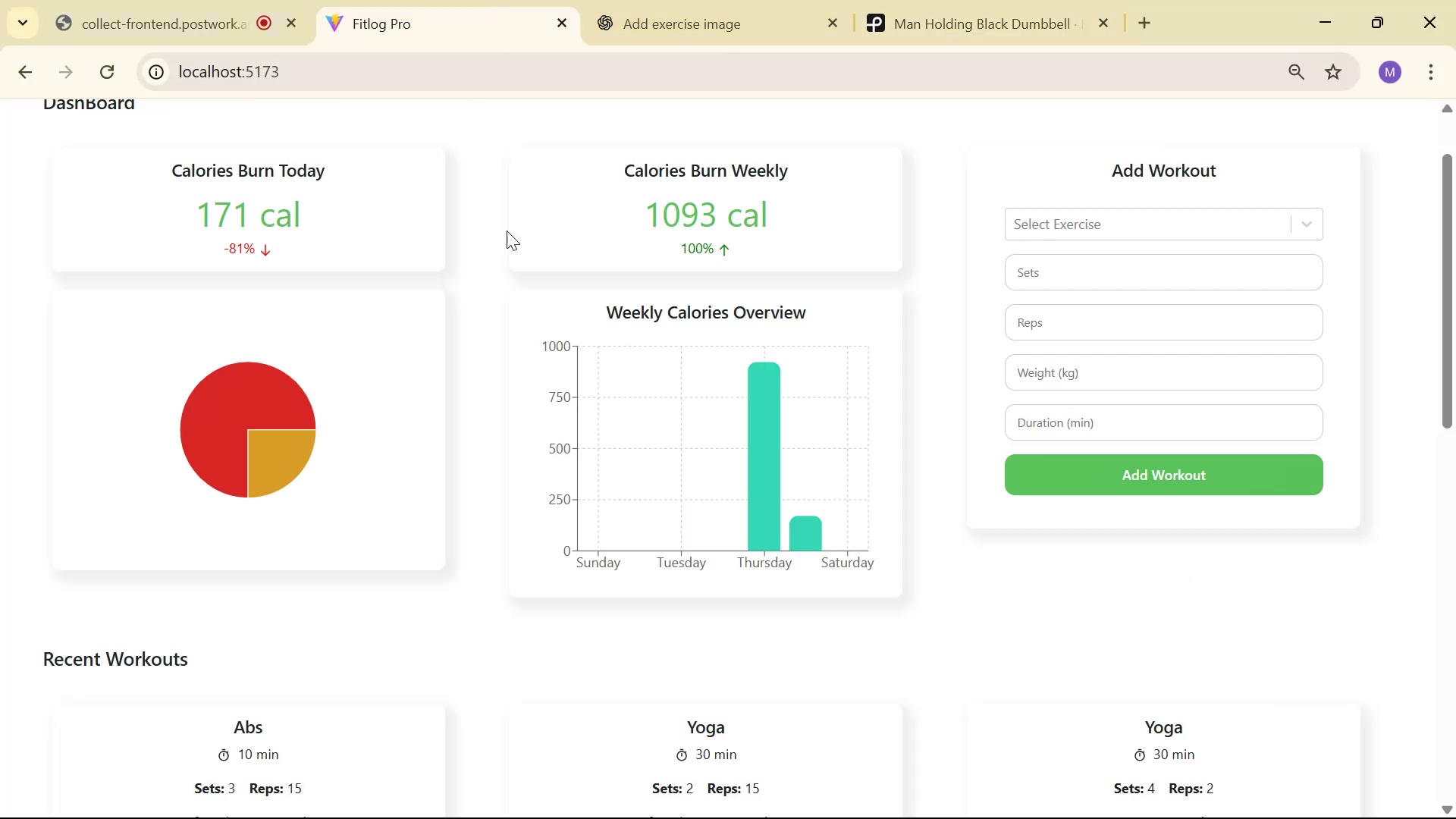 
key(Control+Shift+R)
 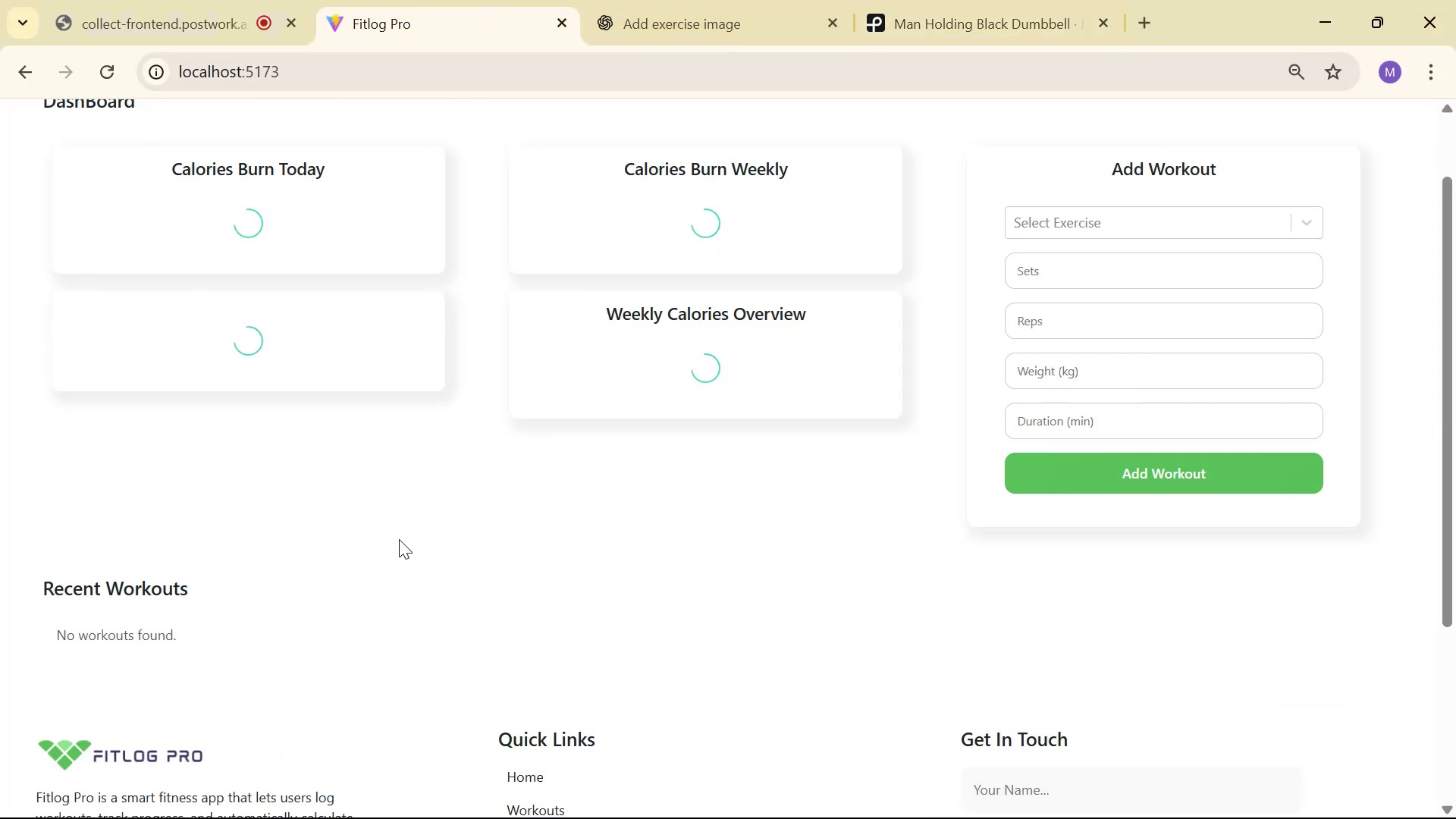 
right_click([496, 604])
 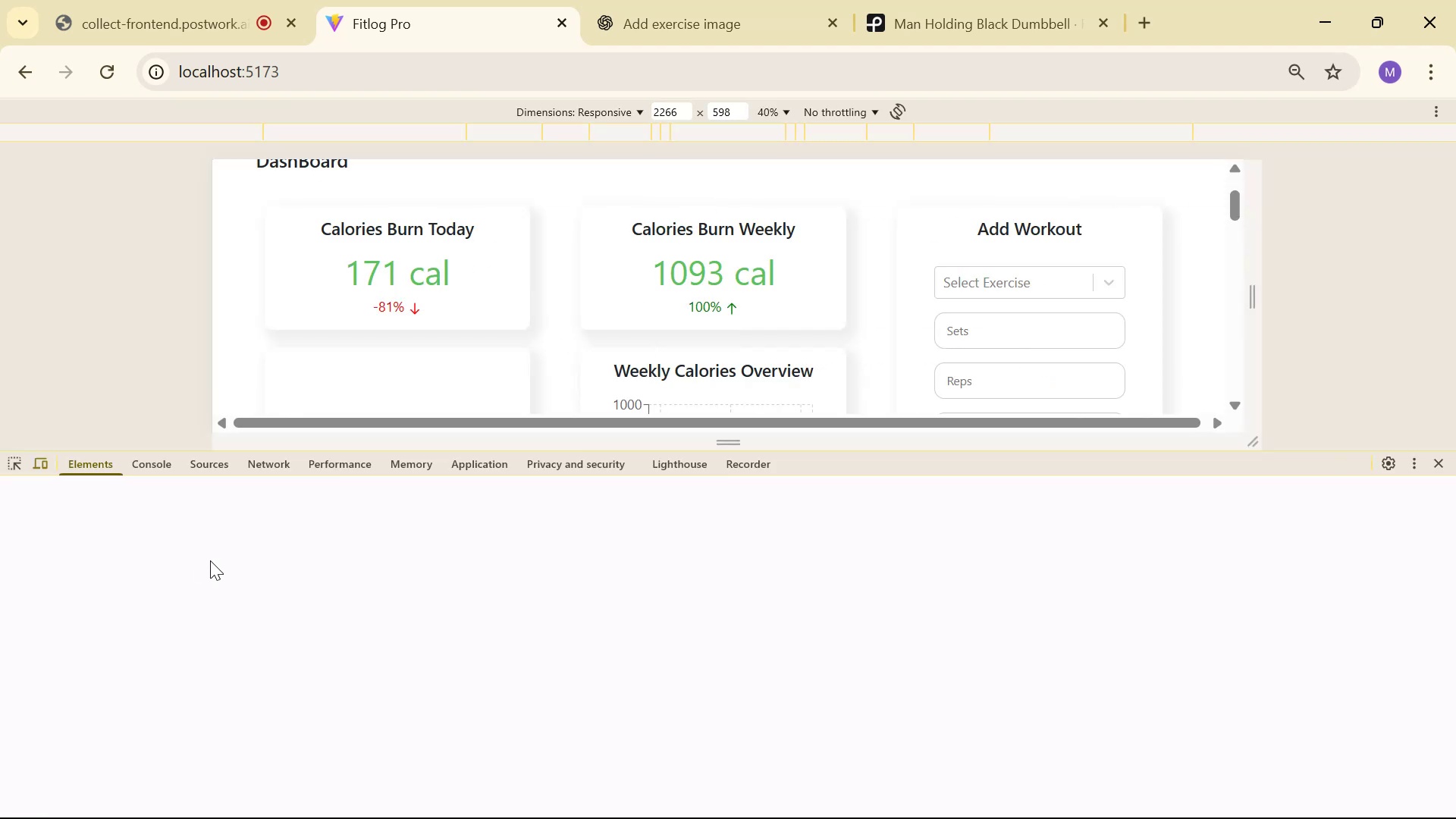 
left_click([168, 460])
 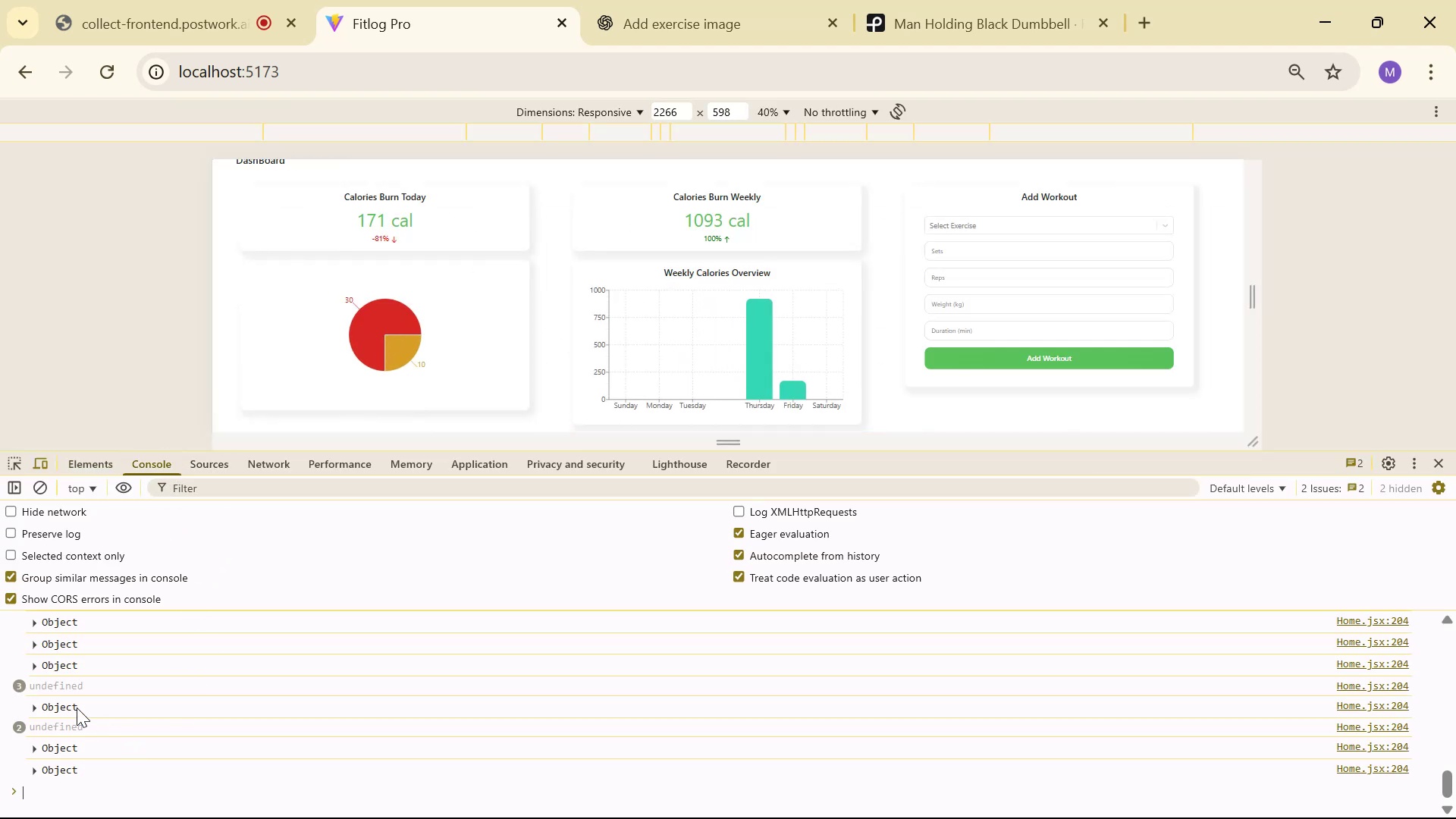 
left_click([35, 708])
 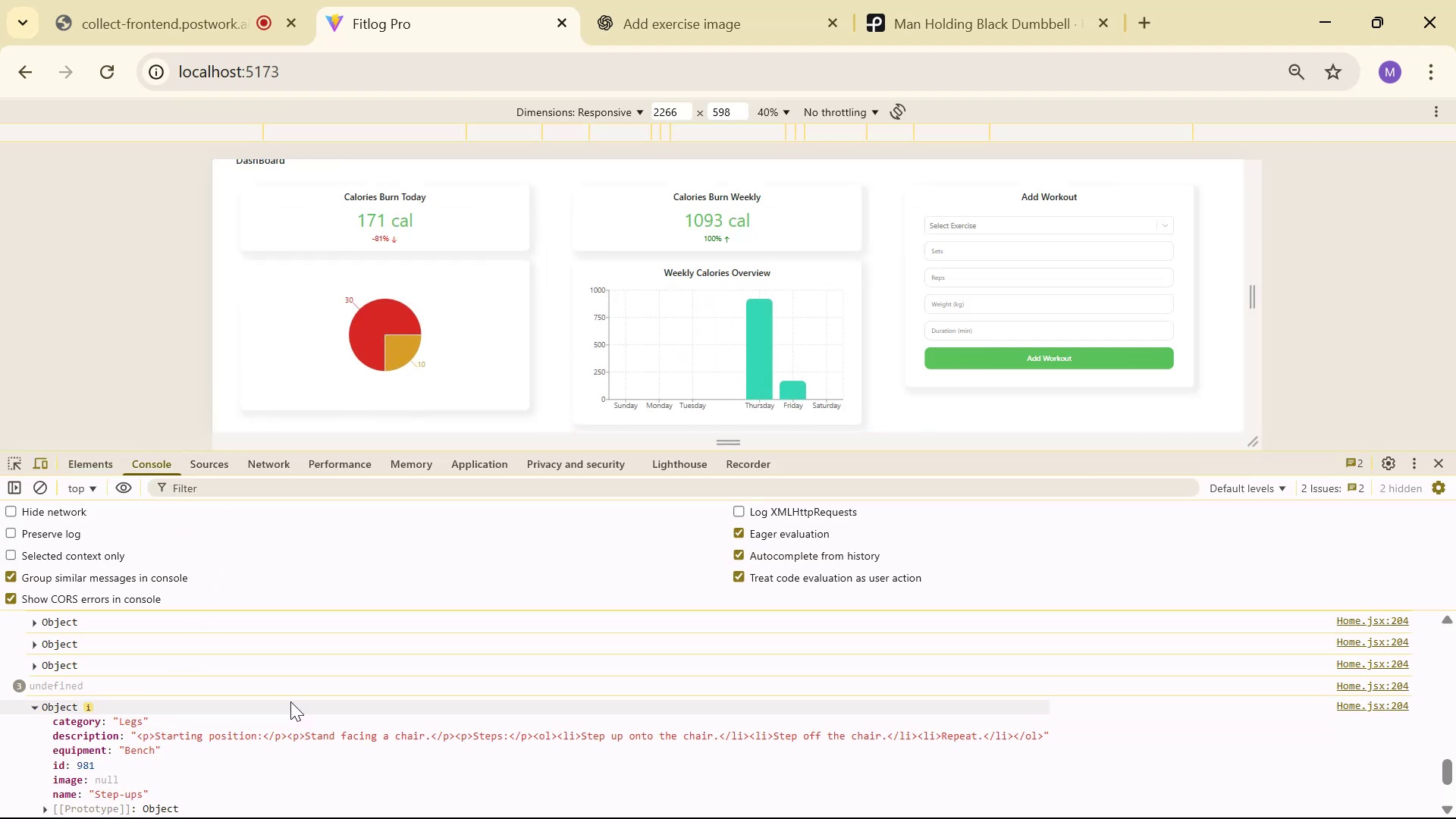 
left_click([290, 701])
 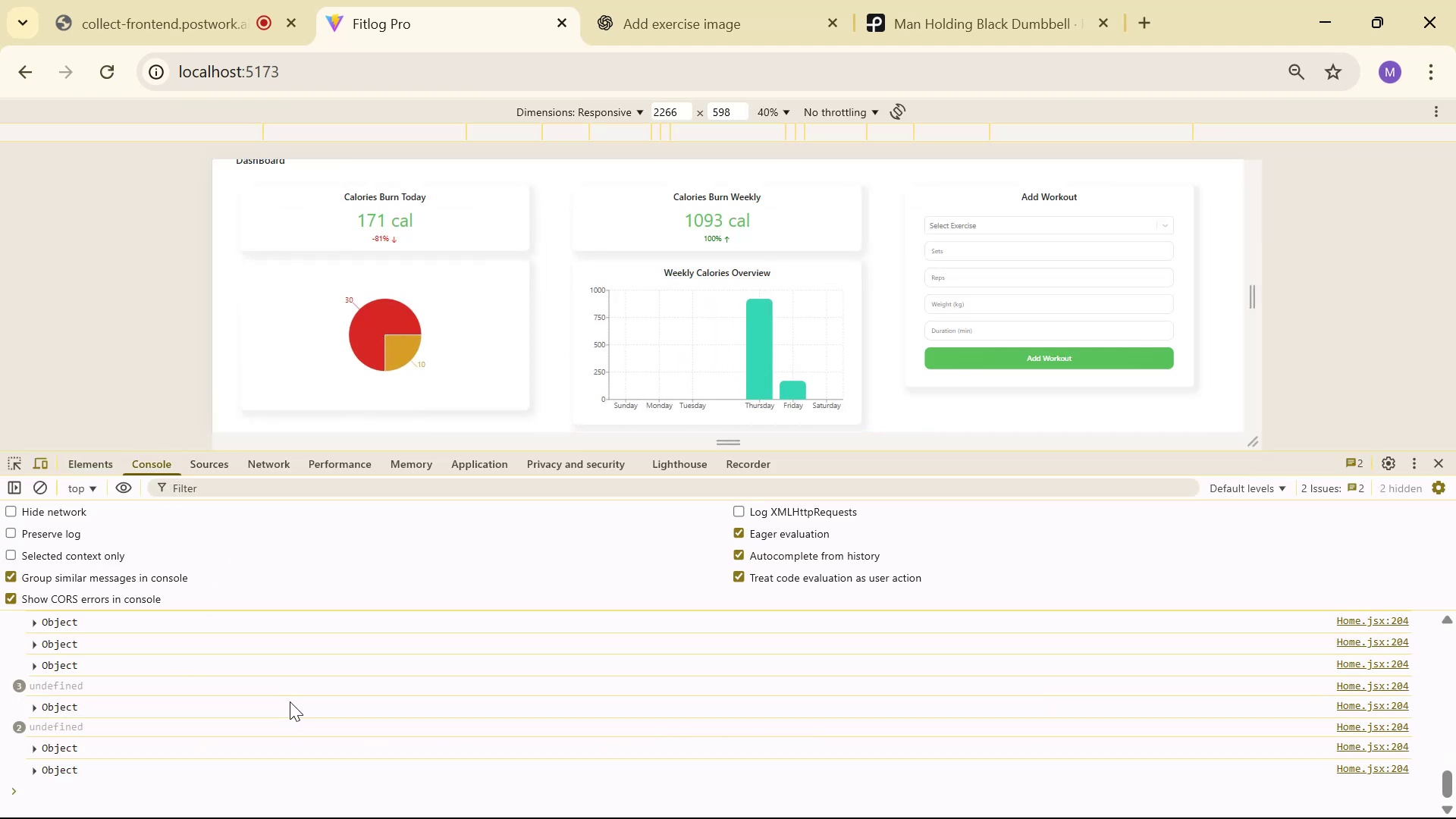 
scroll: coordinate [281, 681], scroll_direction: up, amount: 17.0
 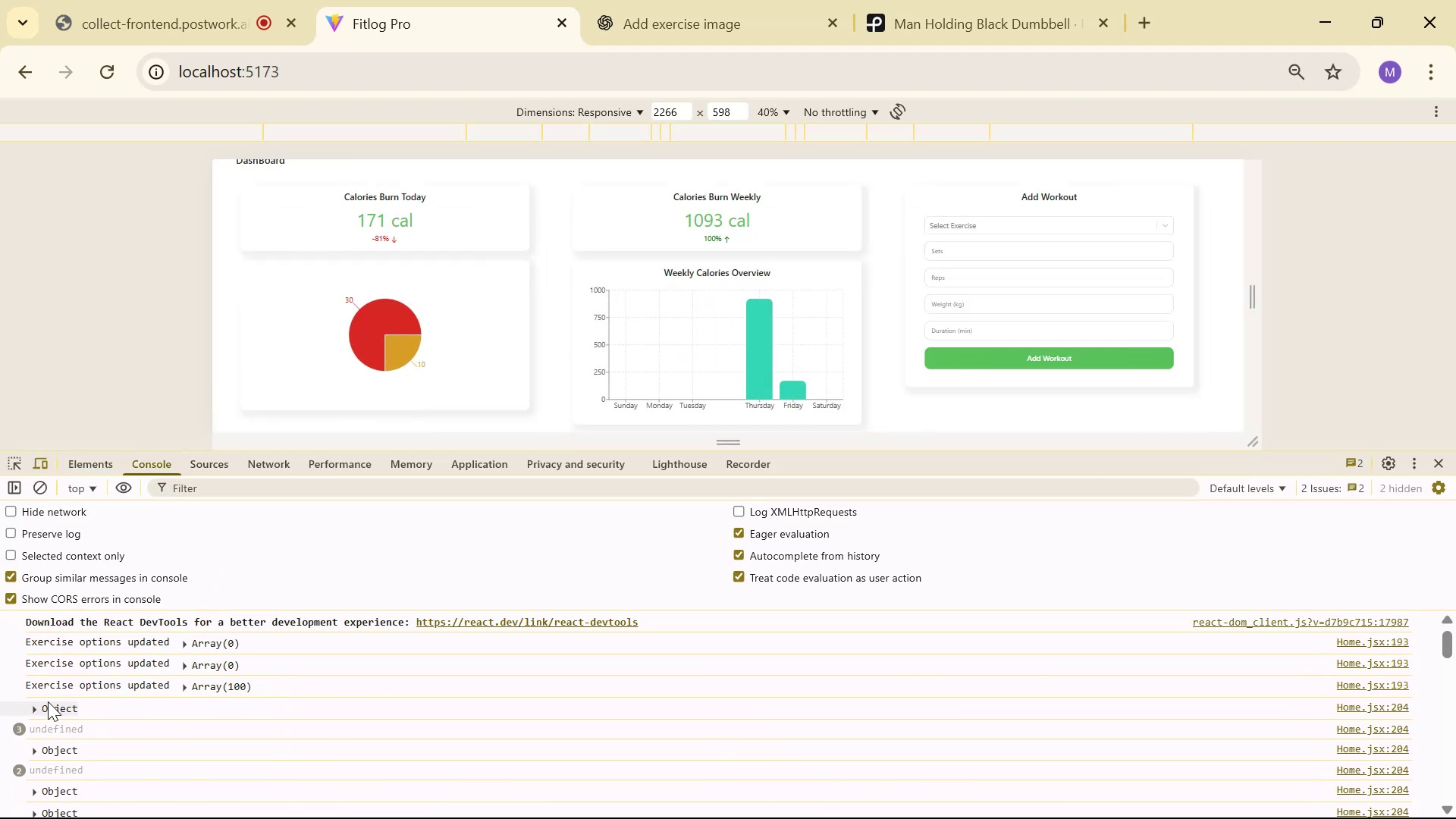 
left_click([47, 701])
 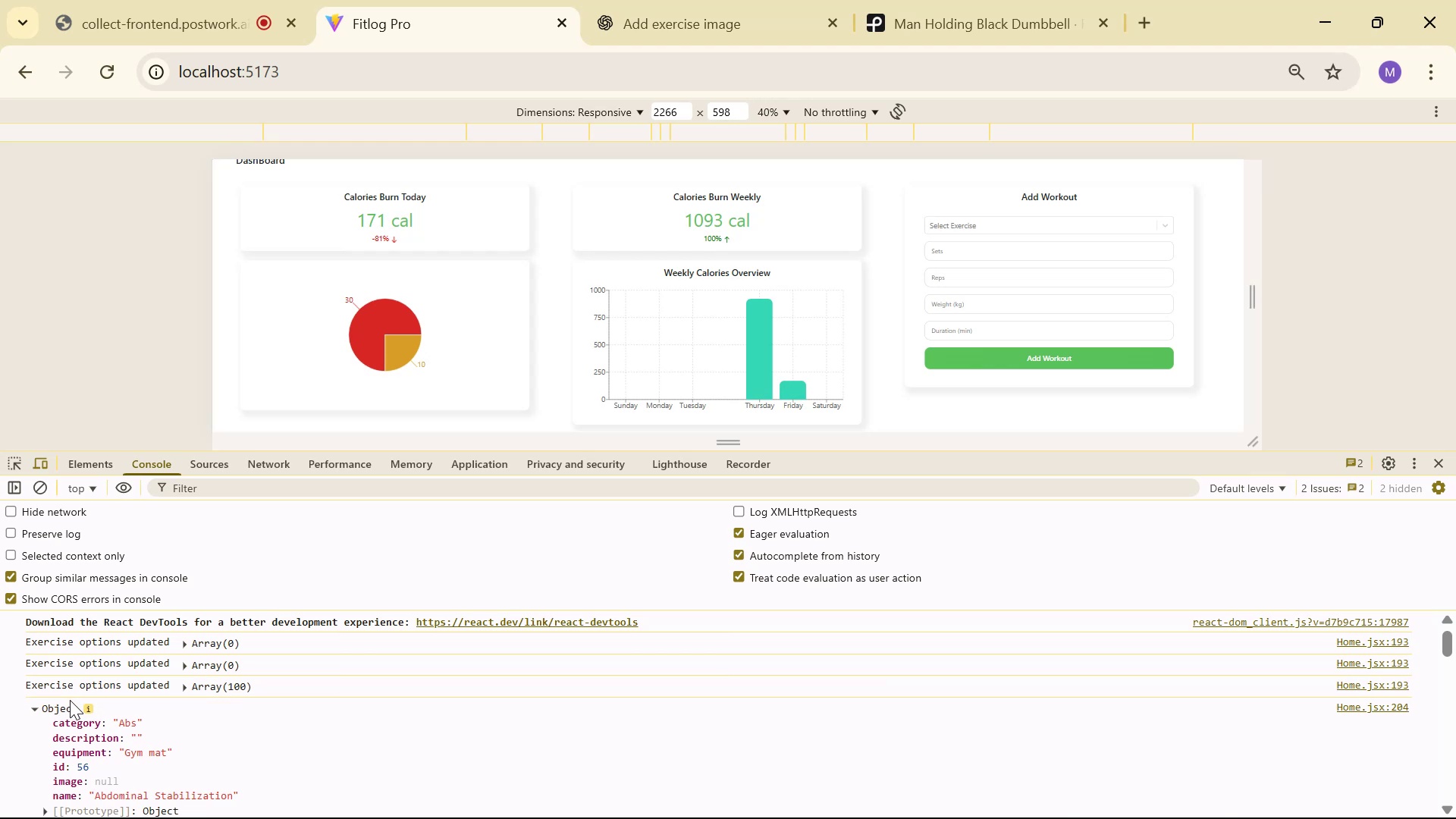 
scroll: coordinate [203, 695], scroll_direction: down, amount: 2.0
 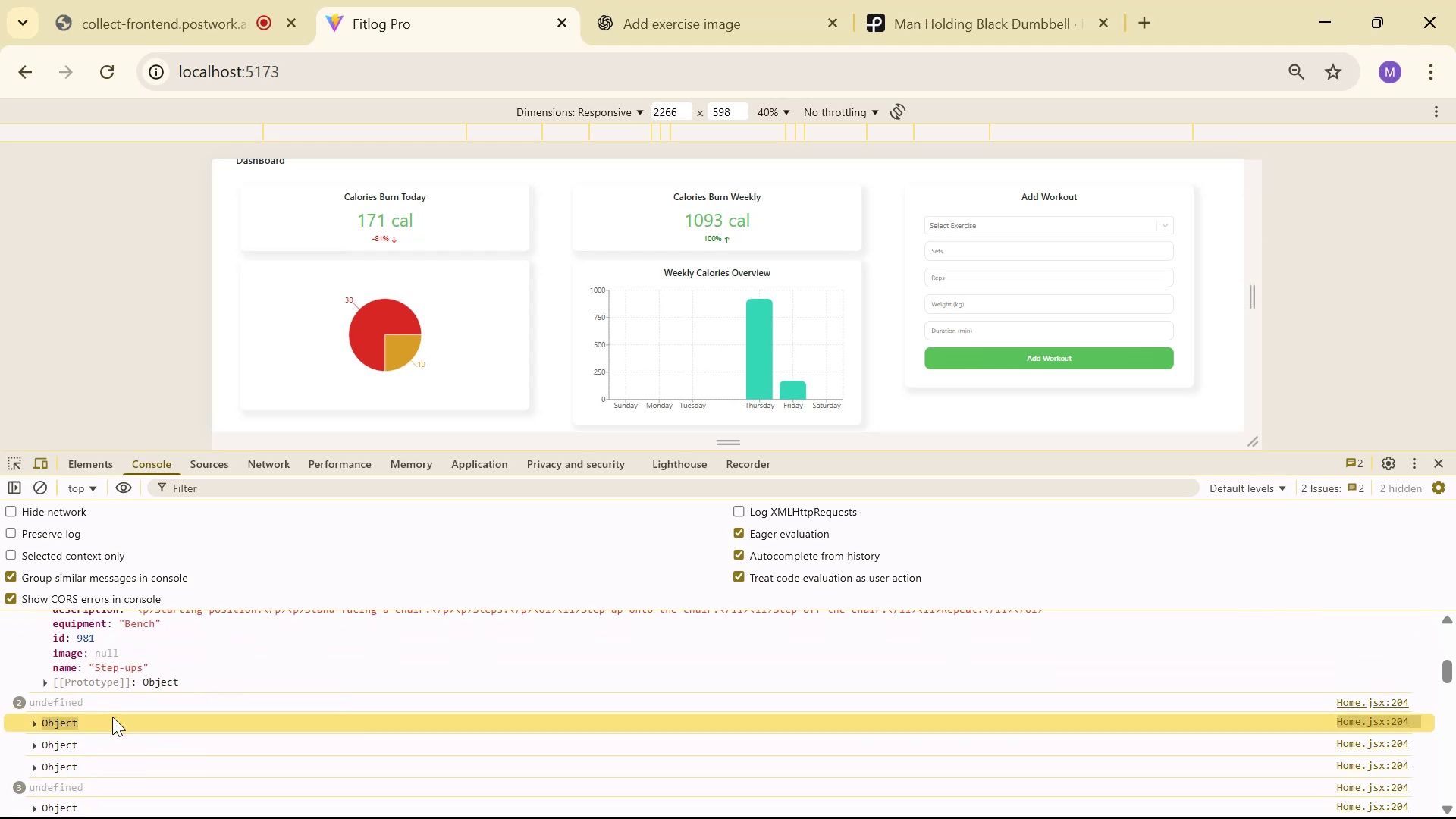 
left_click([110, 720])
 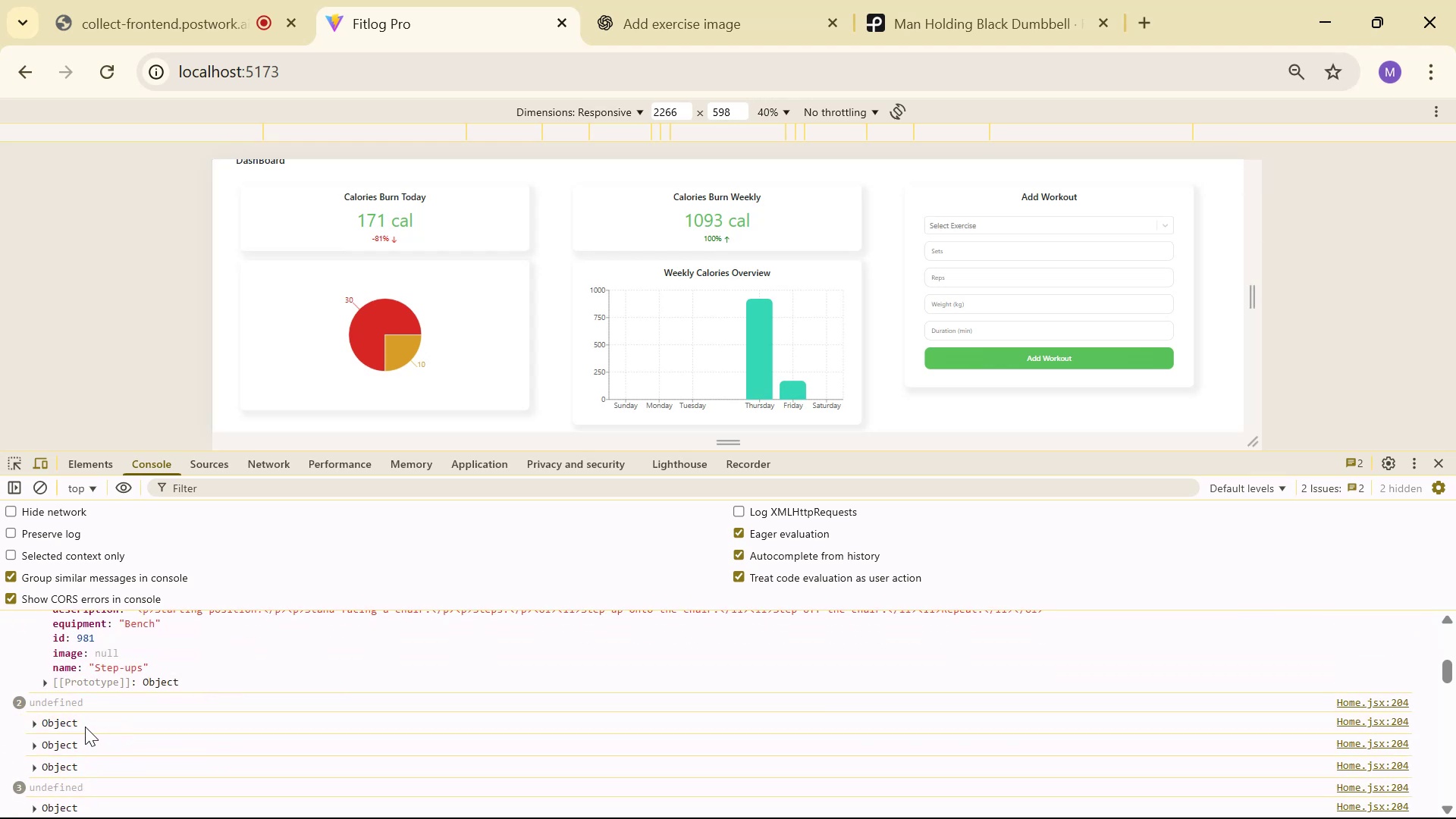 
left_click([45, 717])
 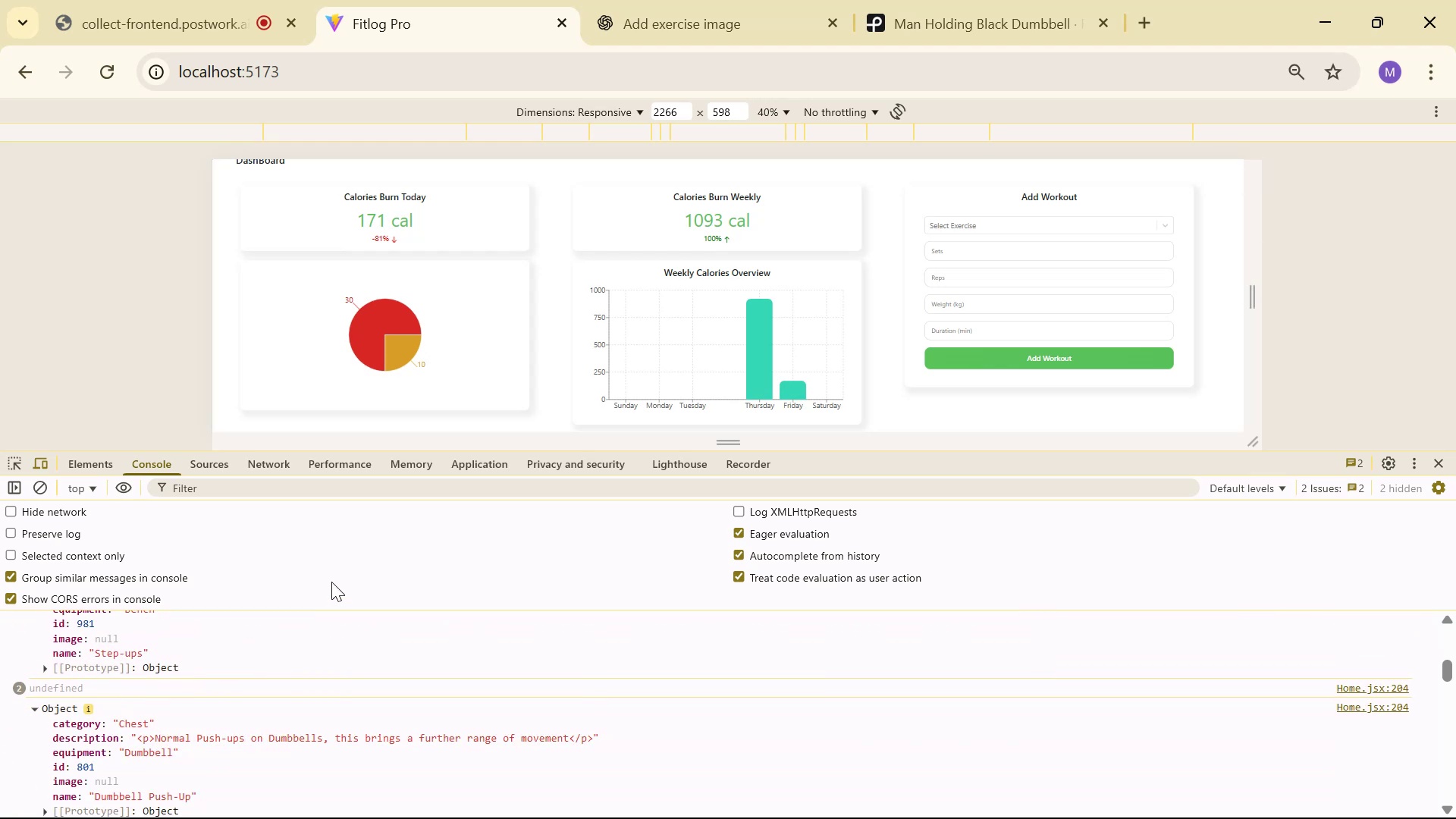 
key(Alt+AltLeft)
 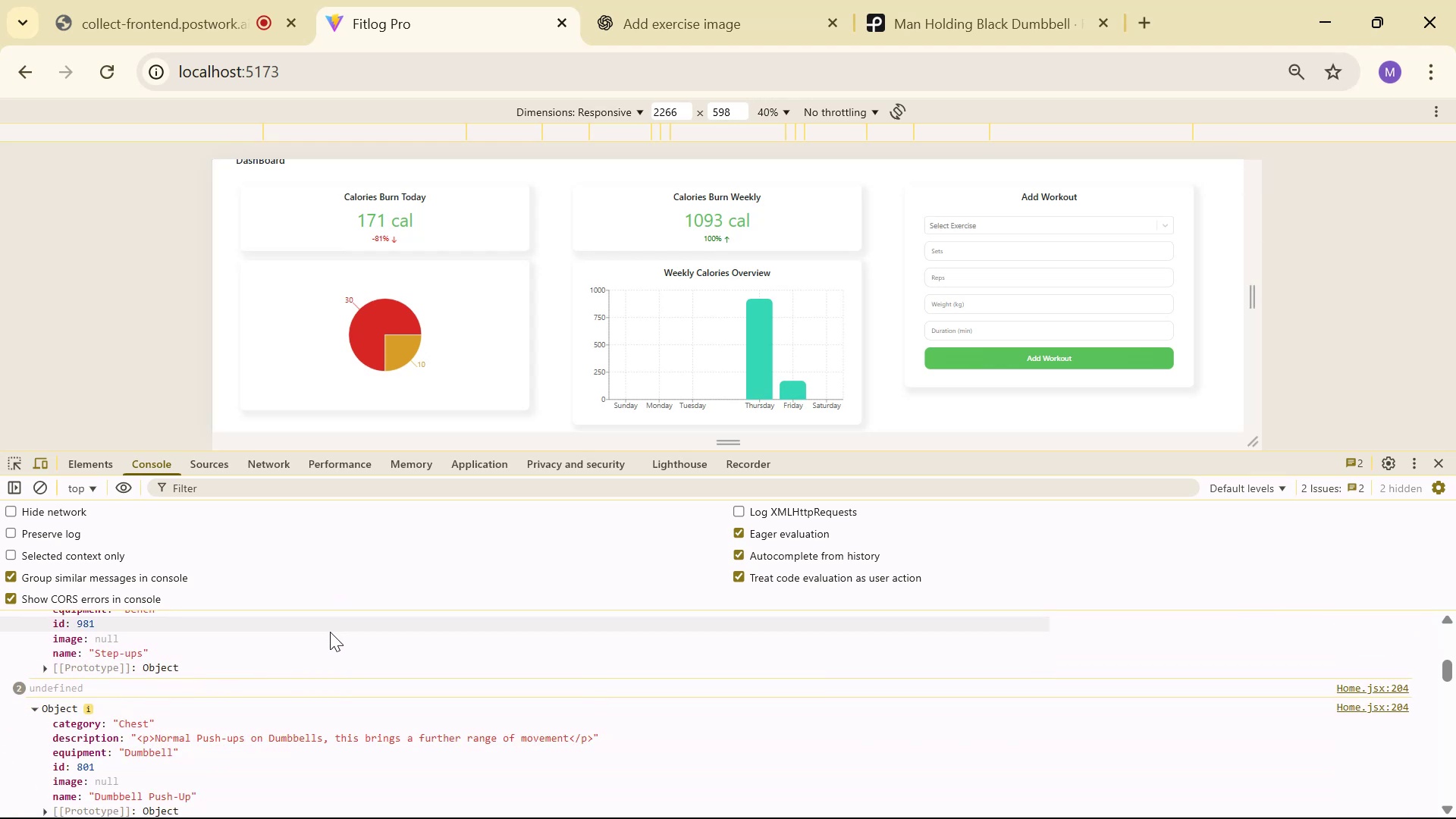 
key(Alt+Tab)
 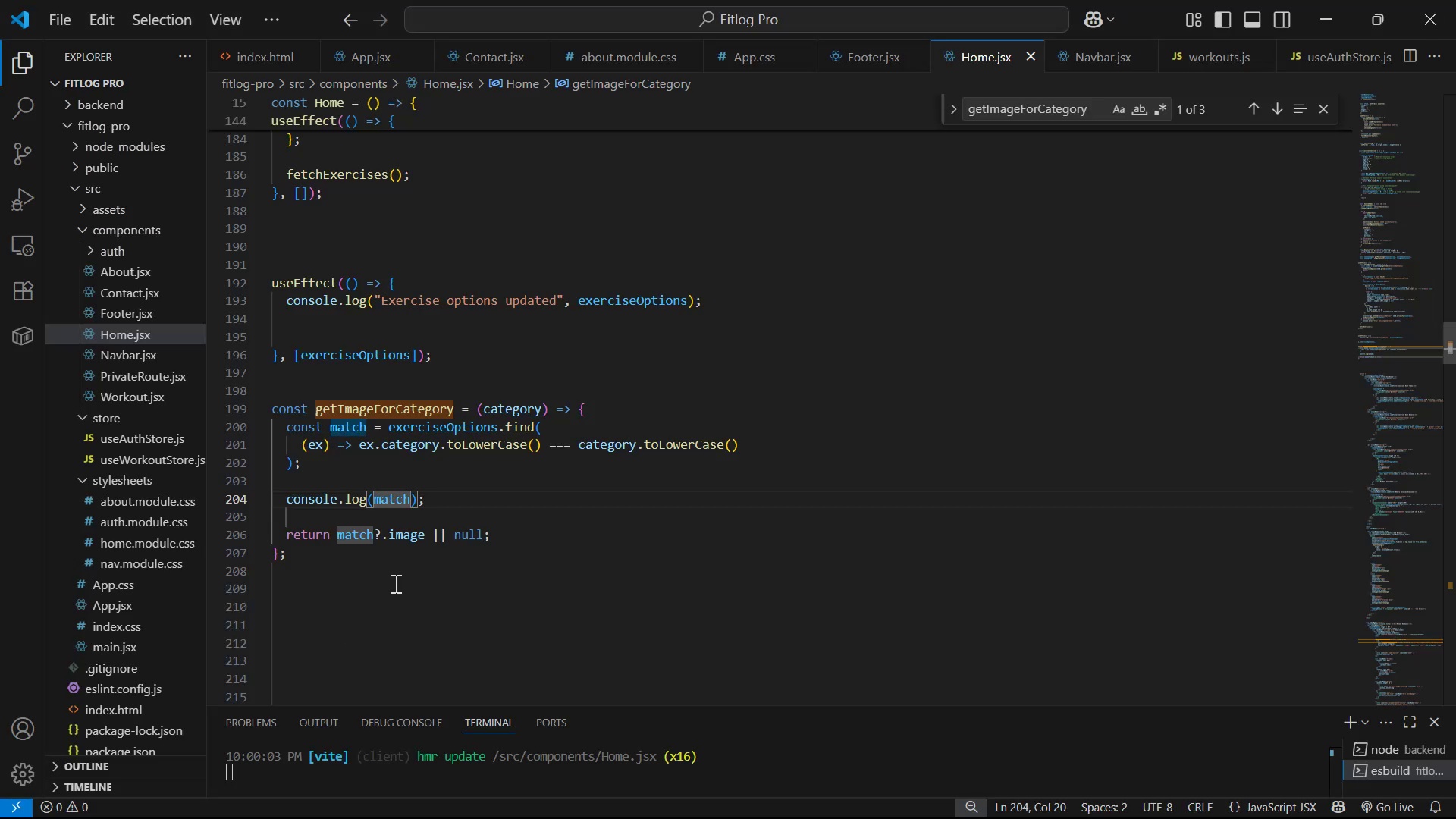 
key(Alt+AltLeft)
 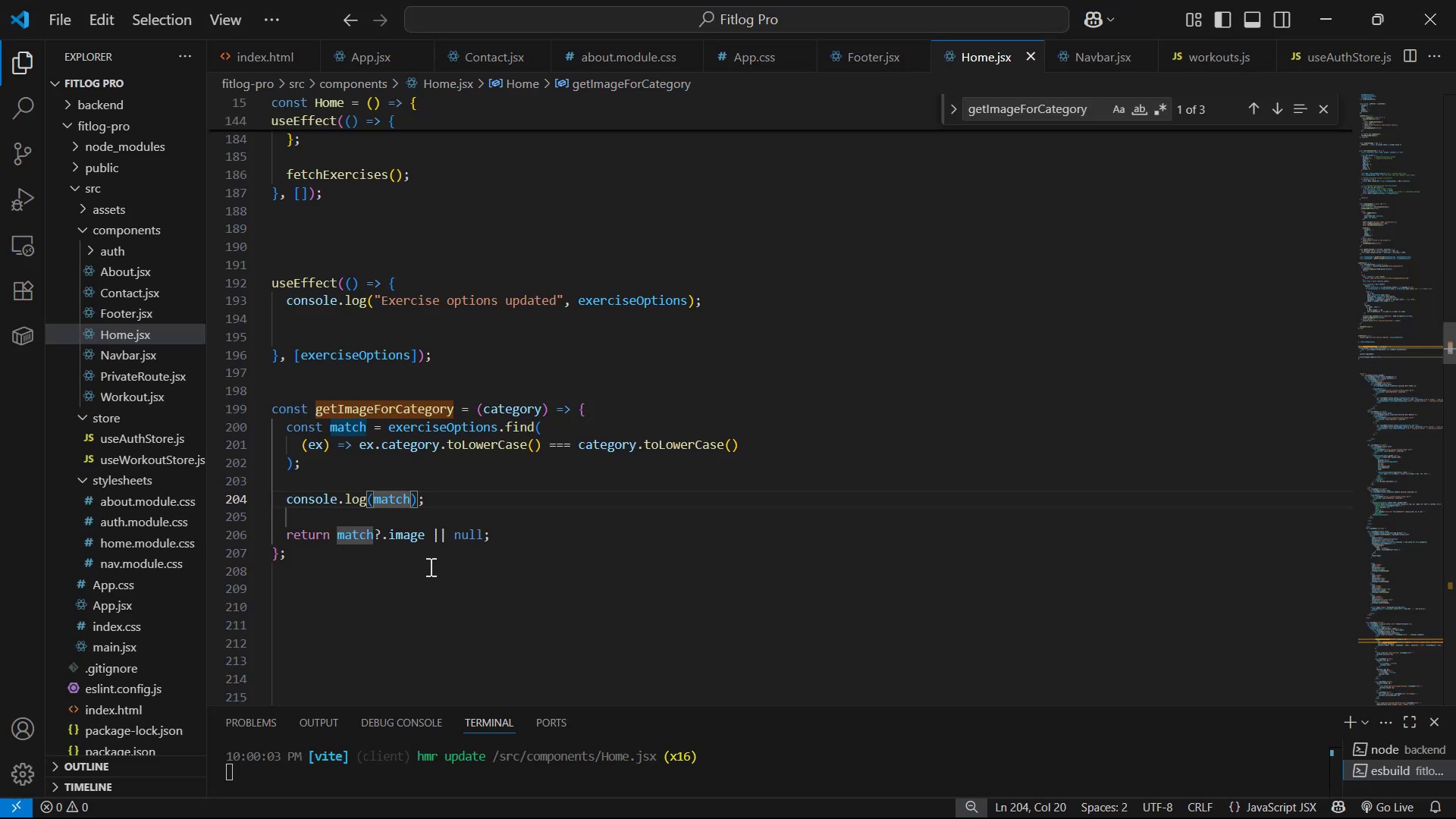 
key(Alt+Tab)
 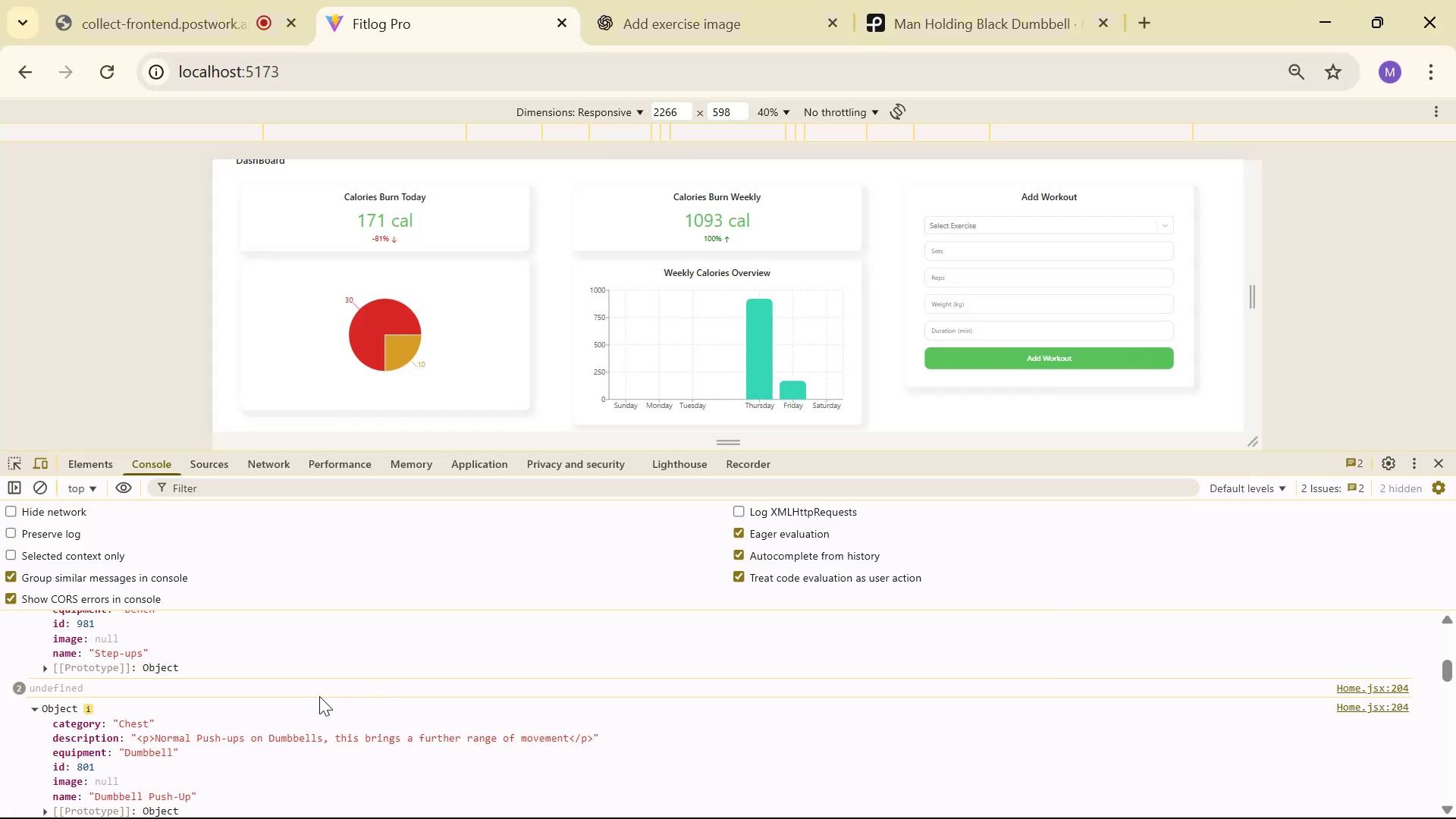 
scroll: coordinate [289, 705], scroll_direction: down, amount: 1.0
 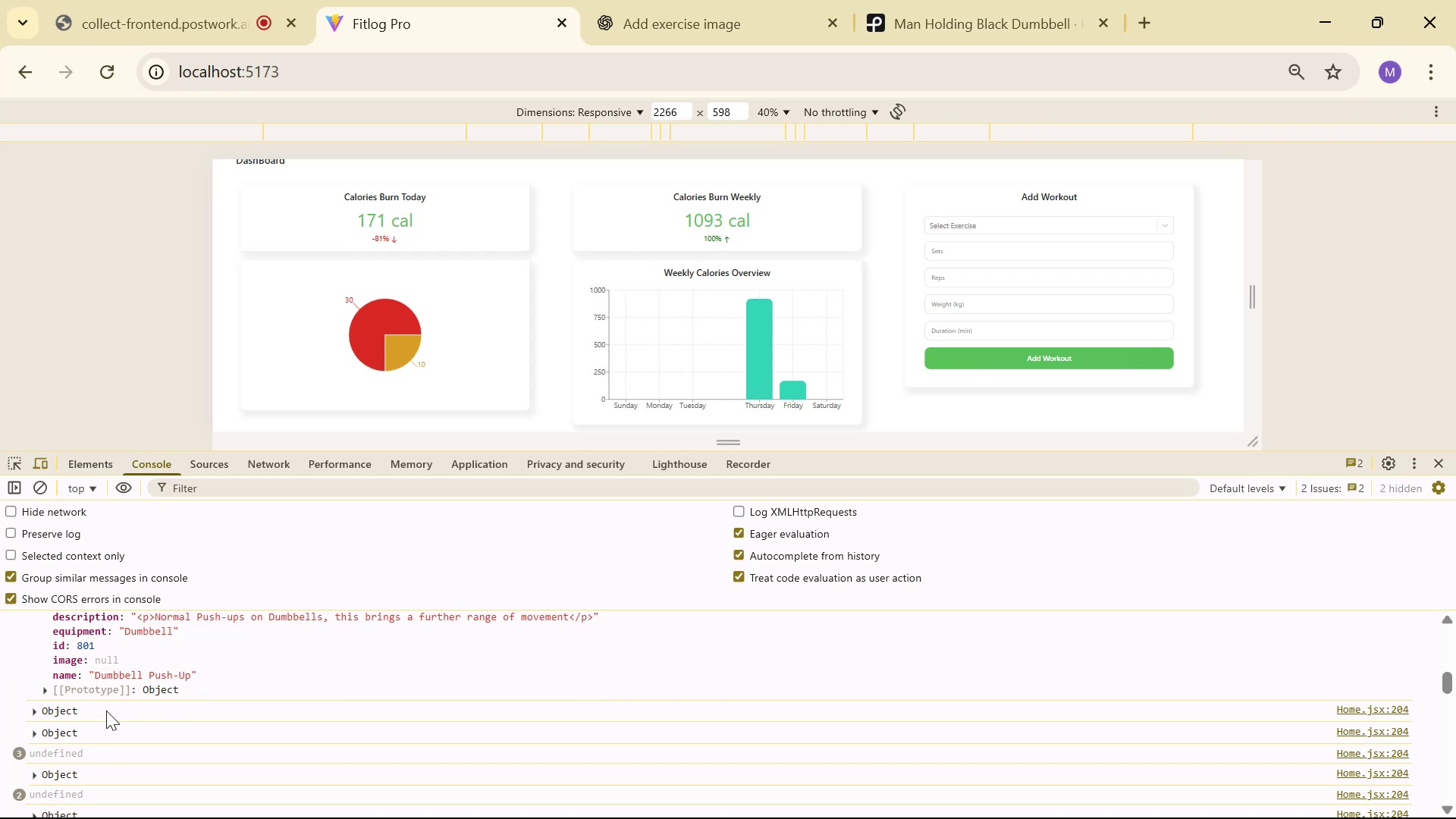 
double_click([37, 713])
 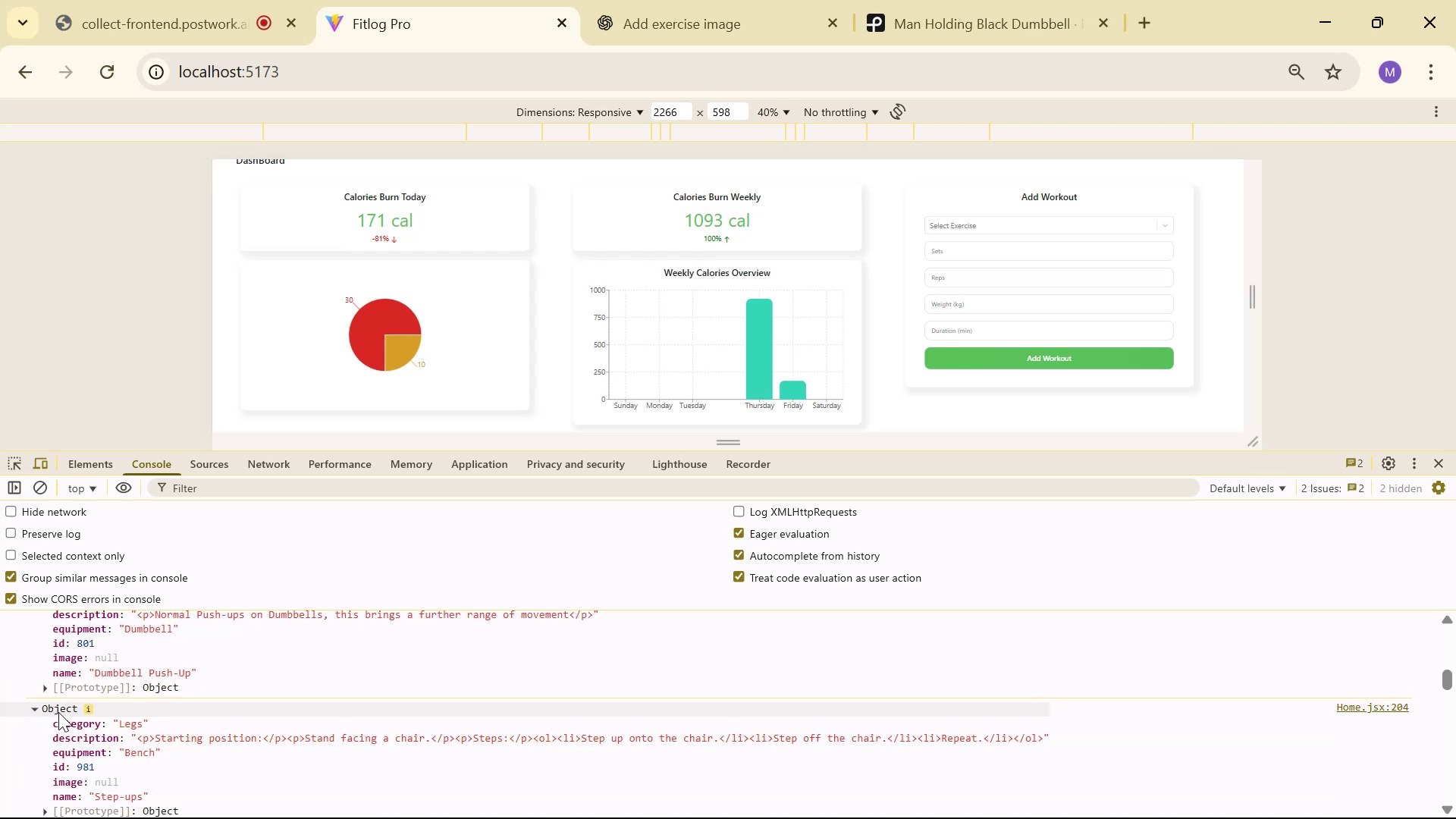 
scroll: coordinate [99, 718], scroll_direction: down, amount: 1.0
 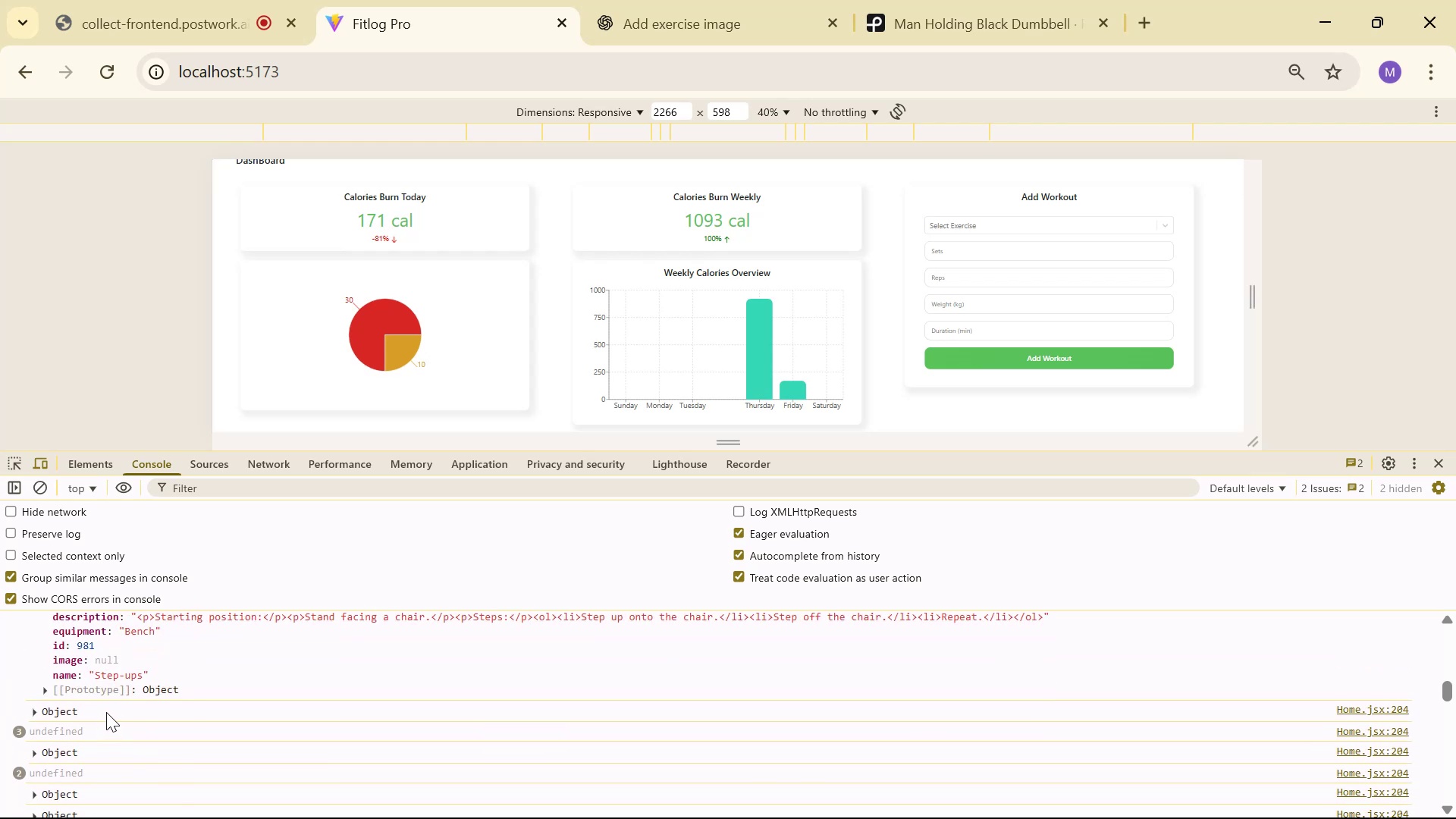 
left_click([73, 714])
 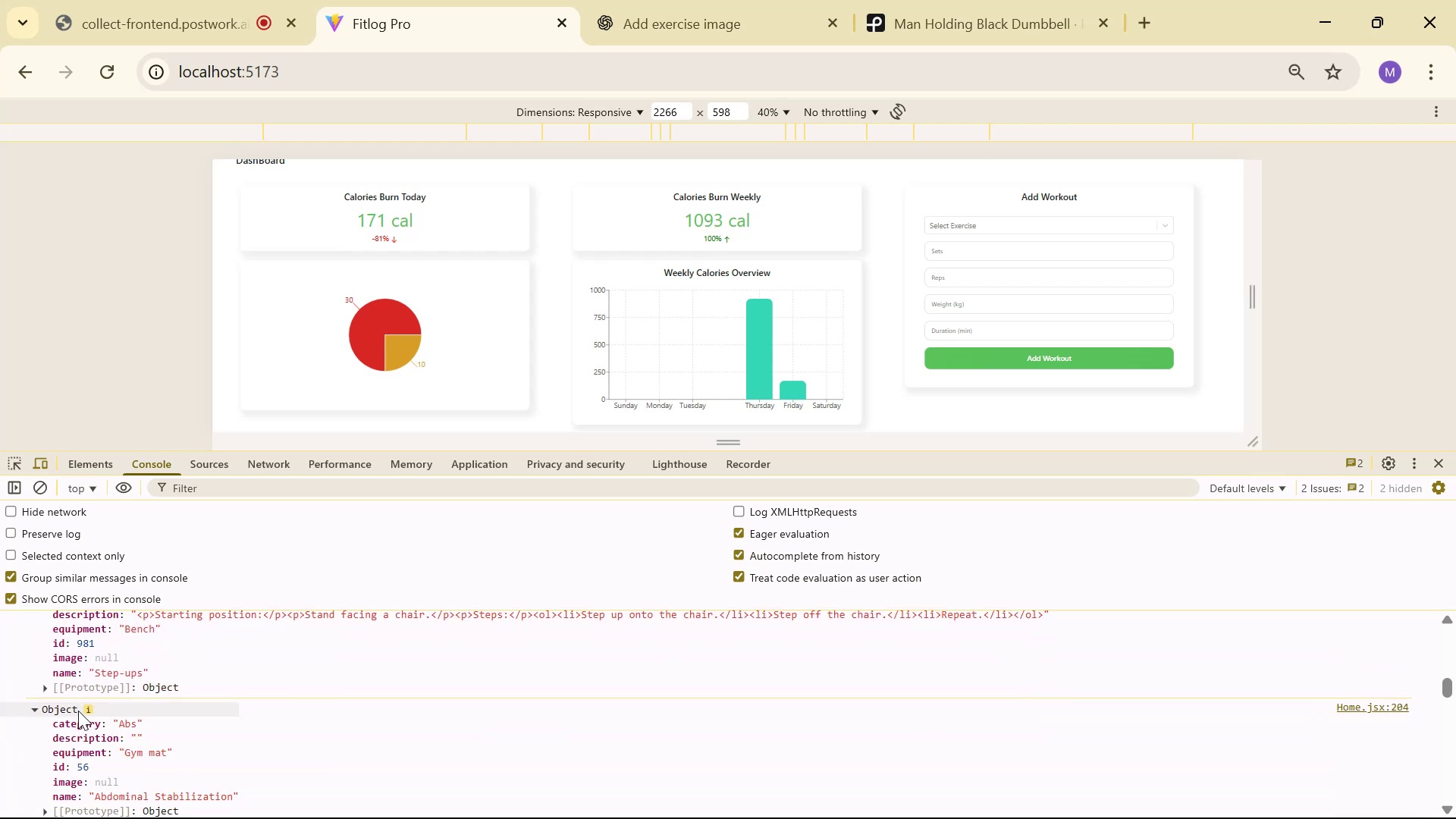 
scroll: coordinate [554, 266], scroll_direction: down, amount: 8.0
 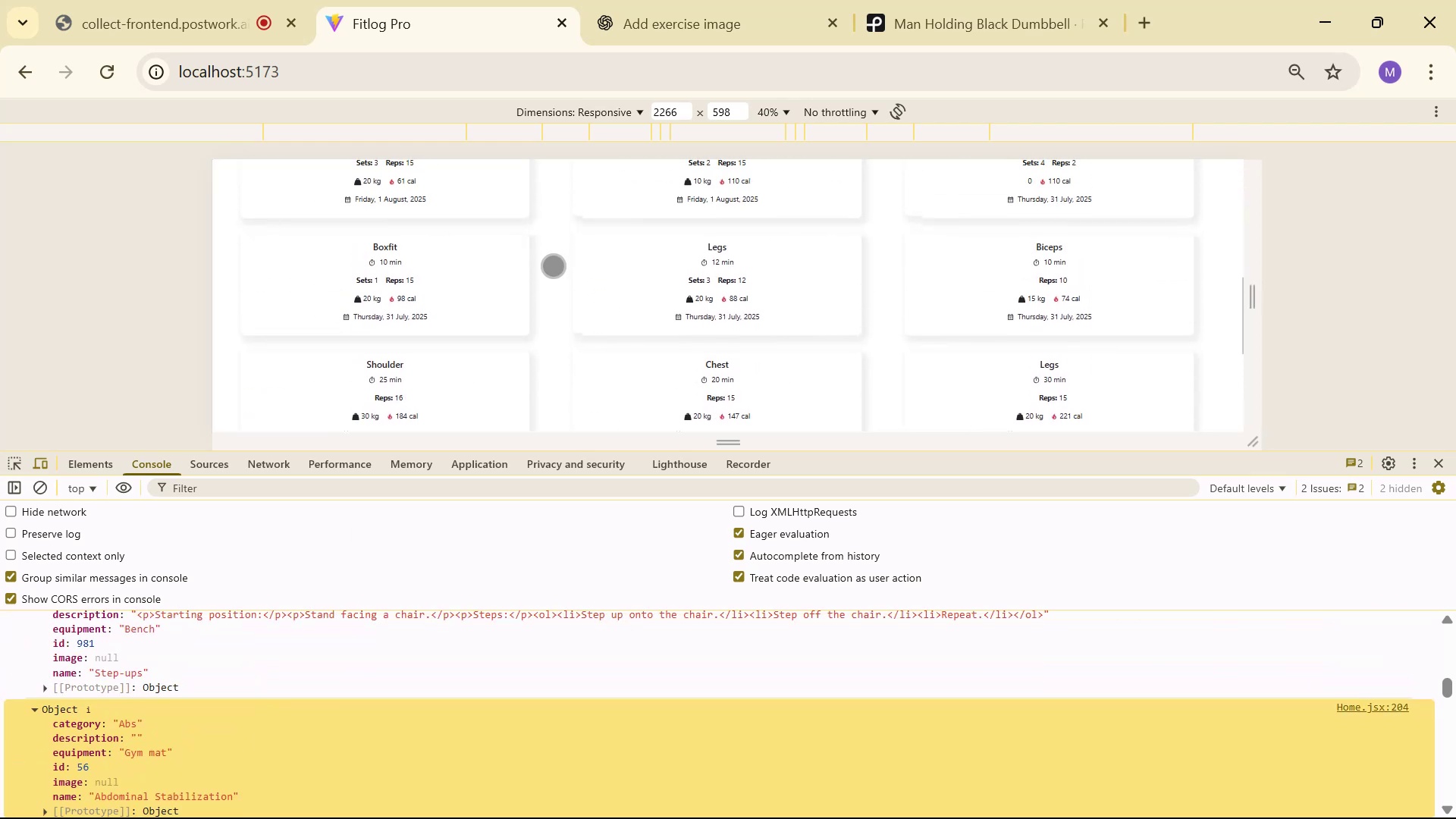 
key(Alt+Tab)
 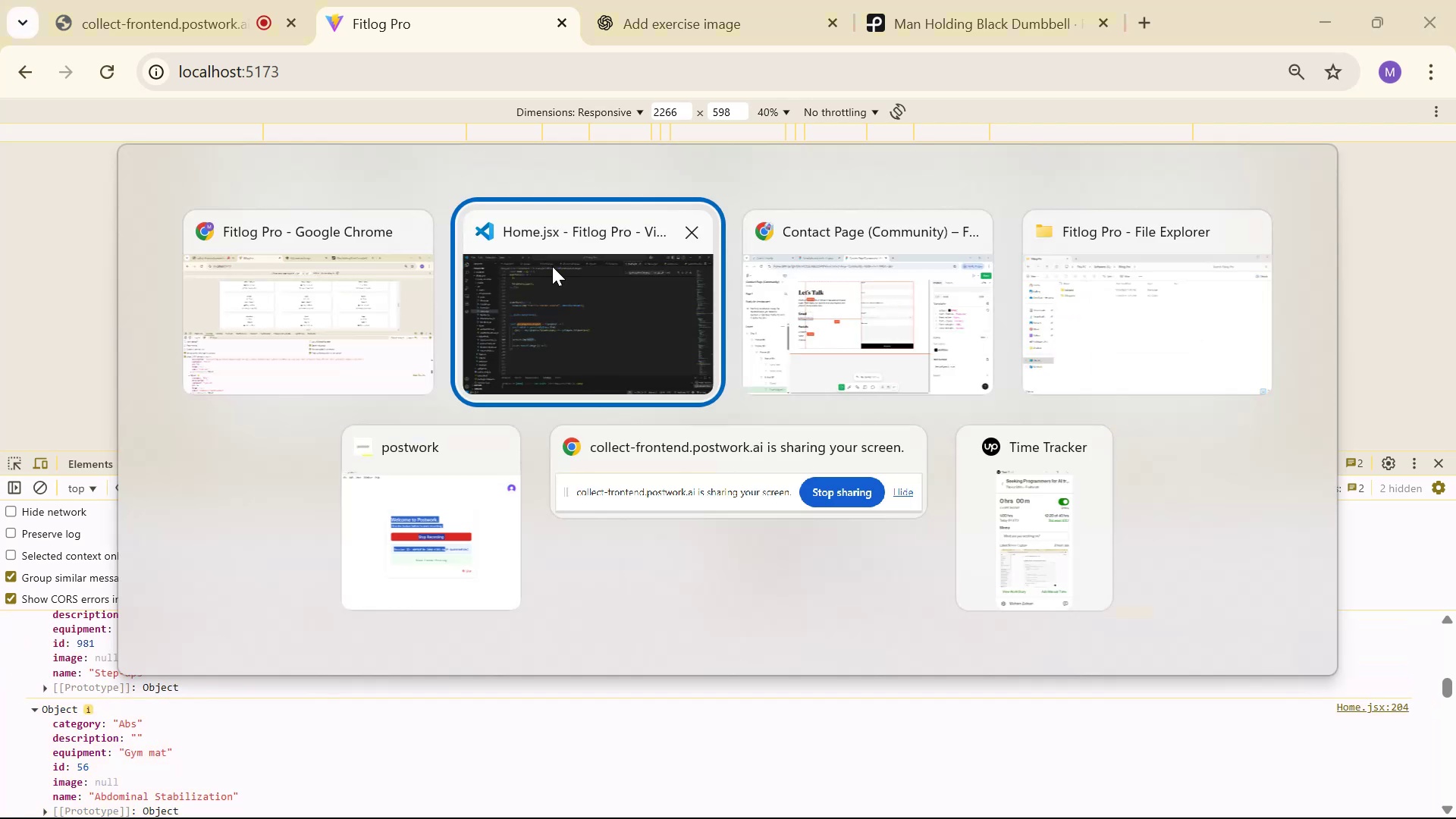 
scroll: coordinate [780, 472], scroll_direction: down, amount: 62.0
 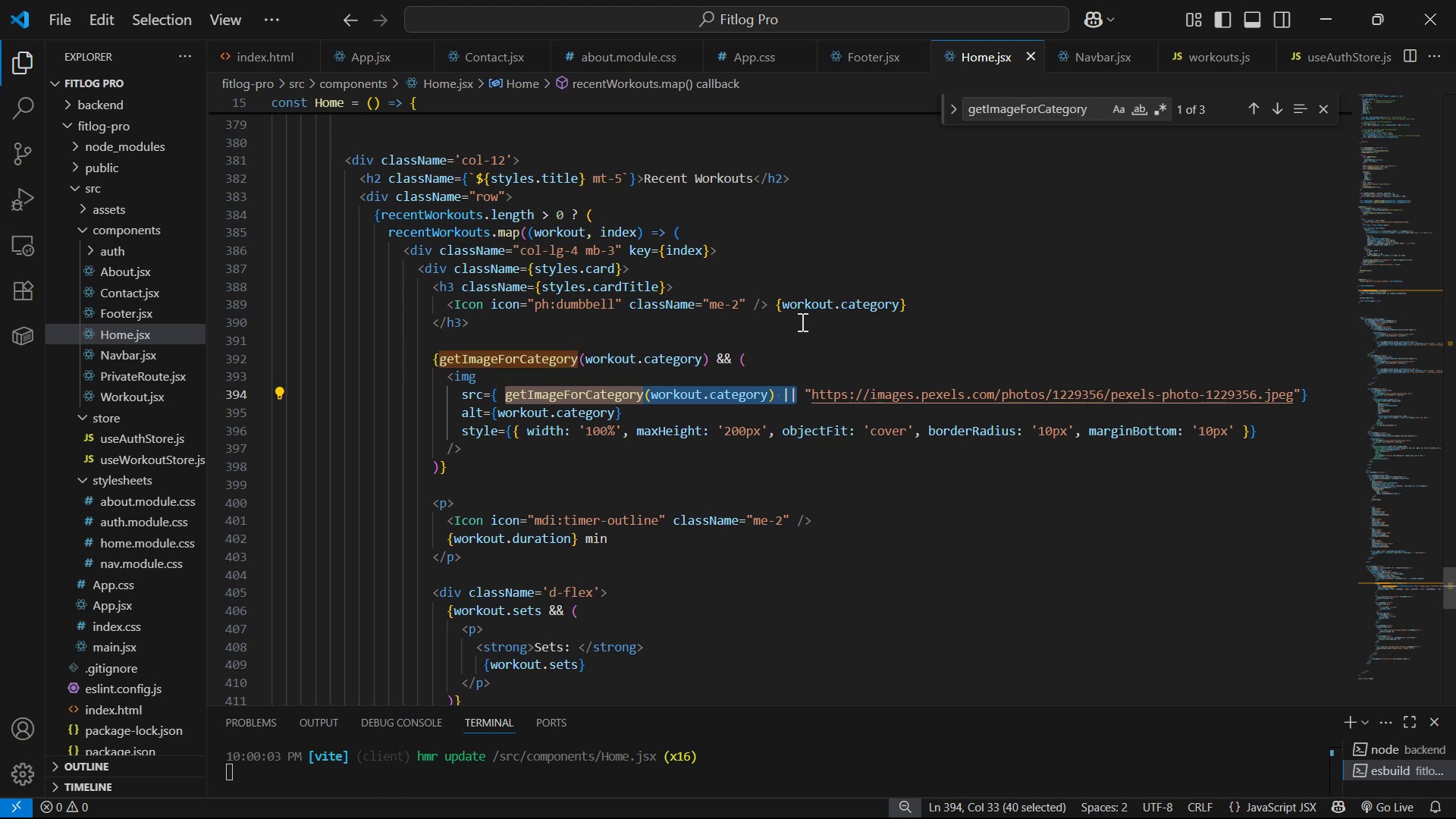 
wait(13.5)
 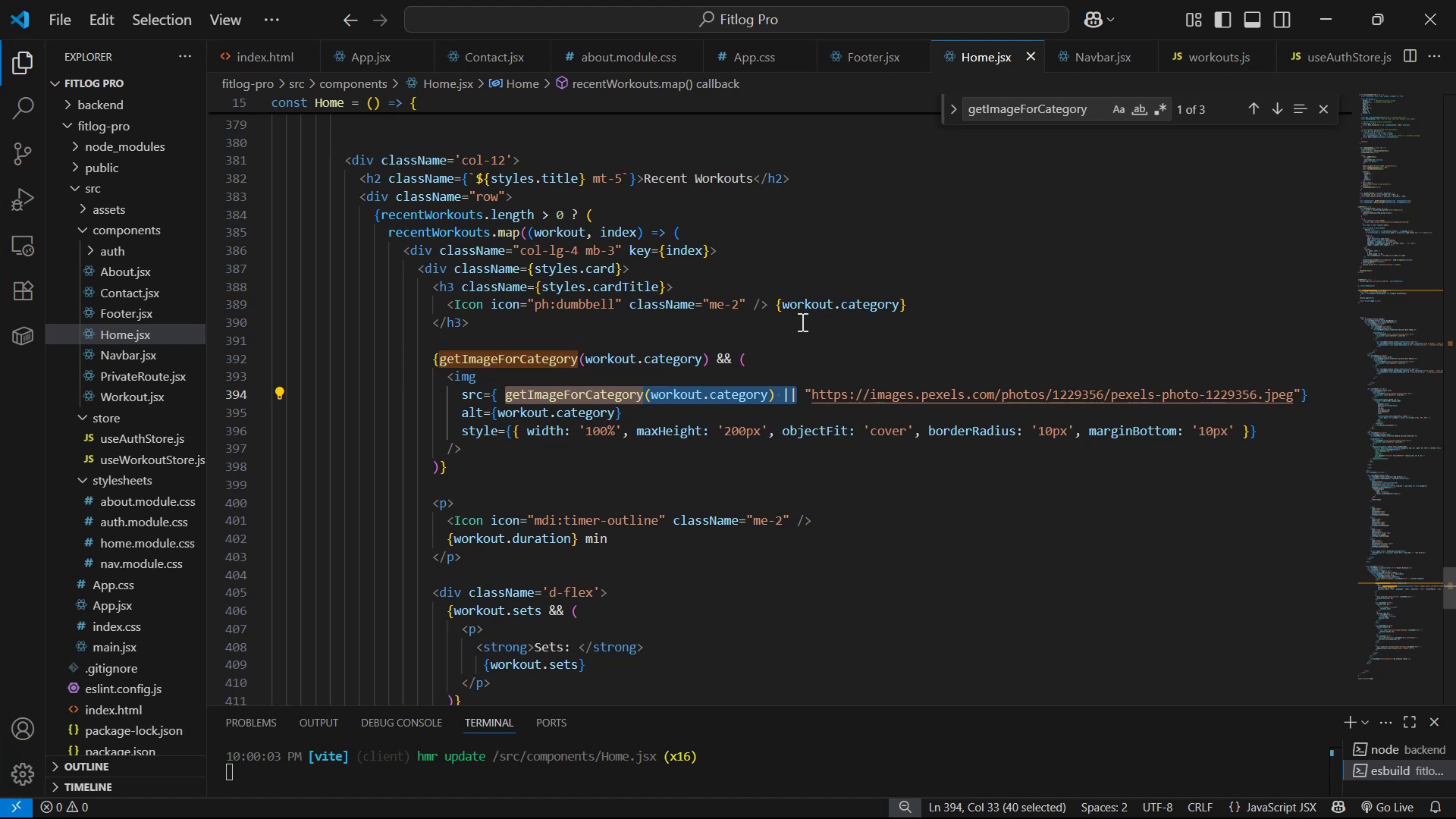 
left_click([757, 346])
 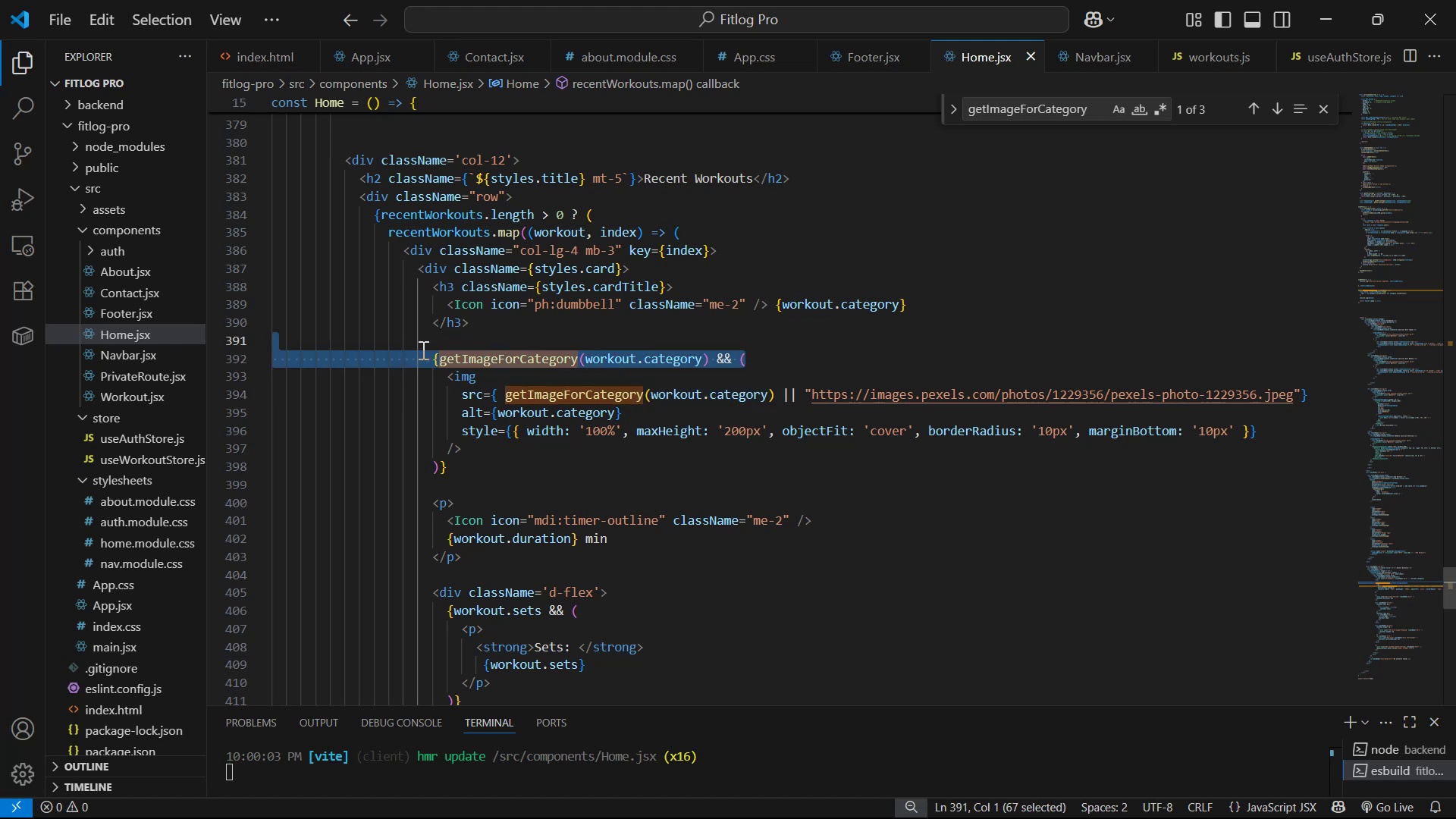 
left_click([755, 362])
 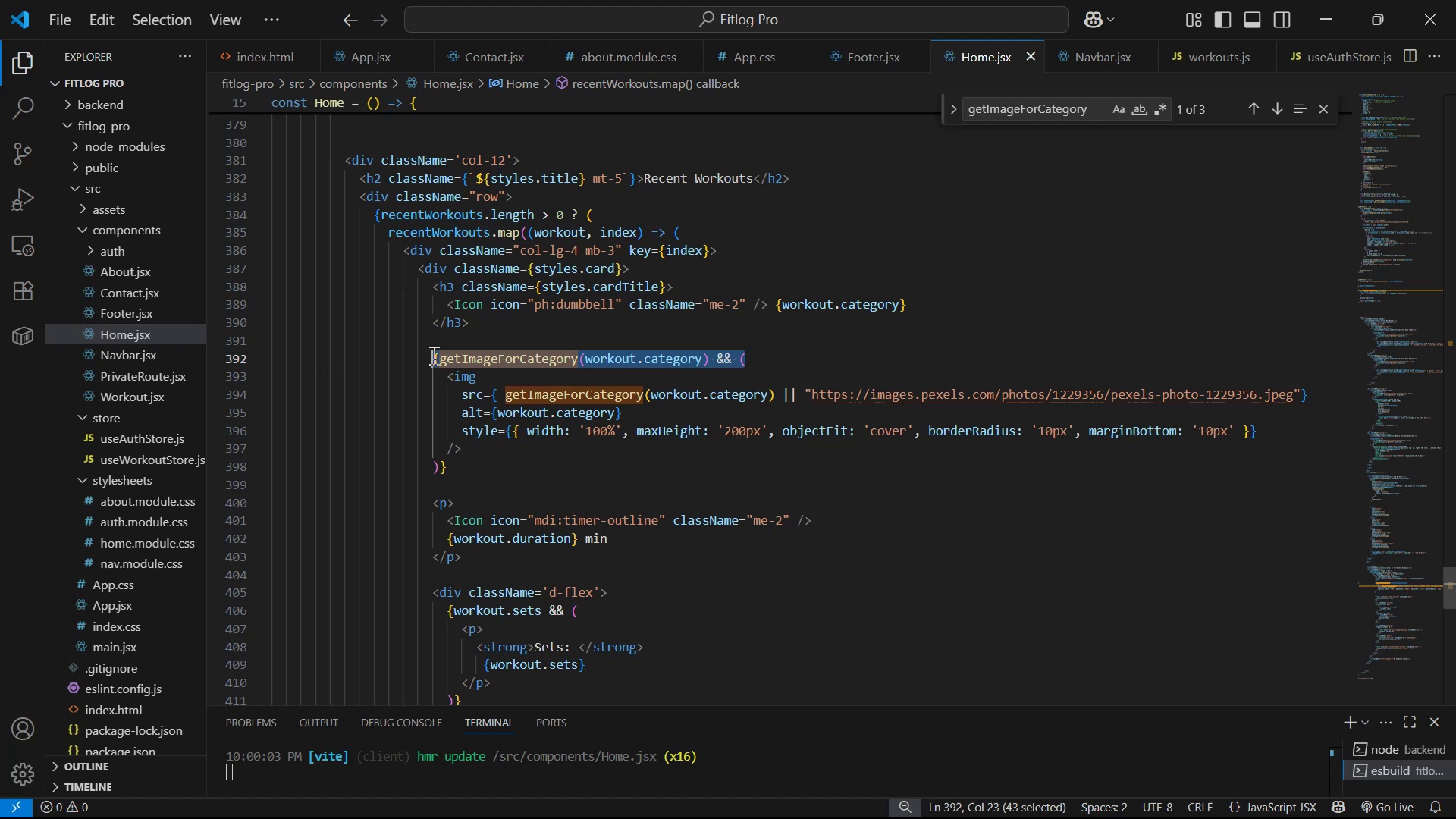 
key(Backspace)
 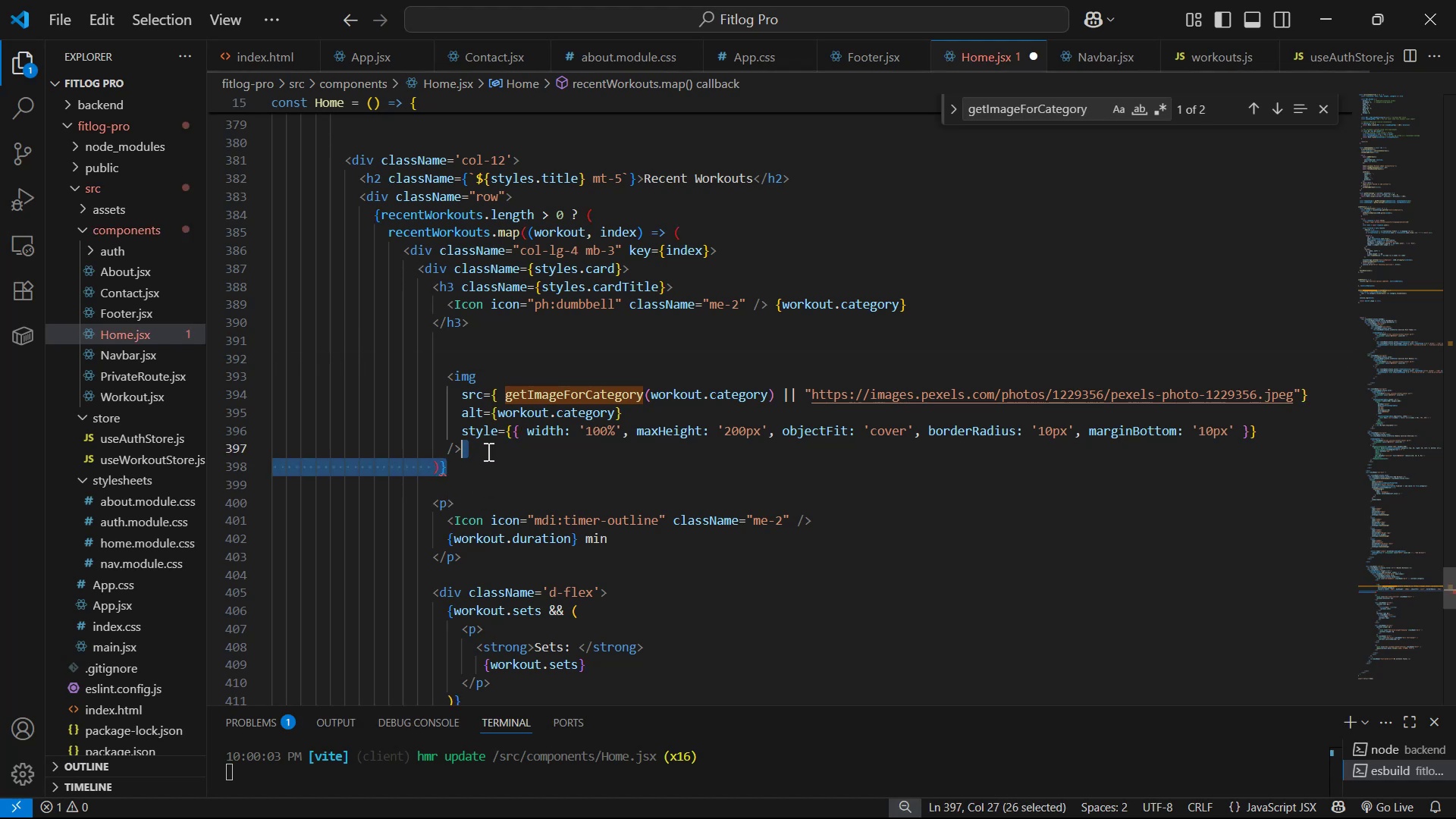 
key(Backspace)
 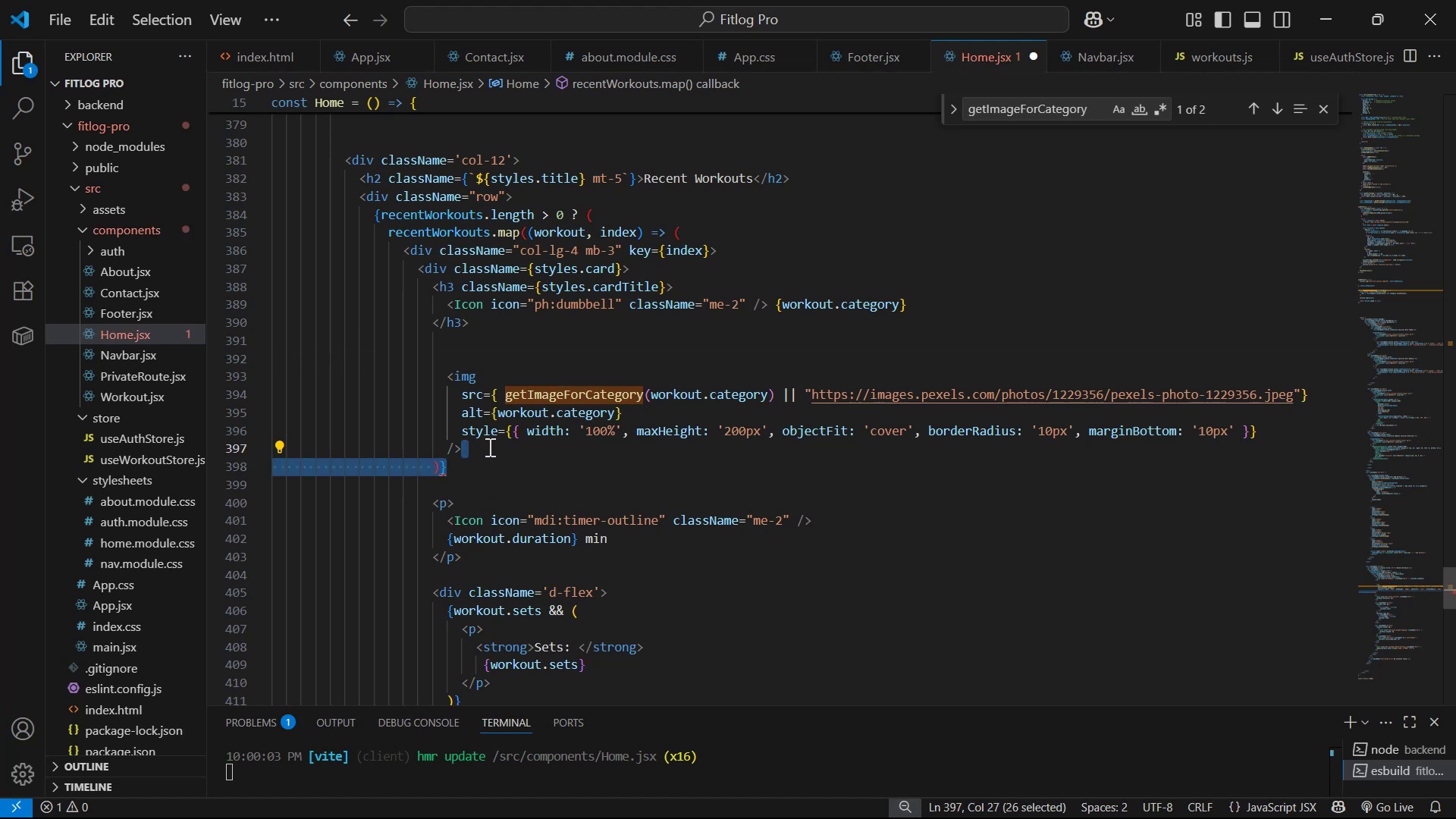 
key(Control+S)
 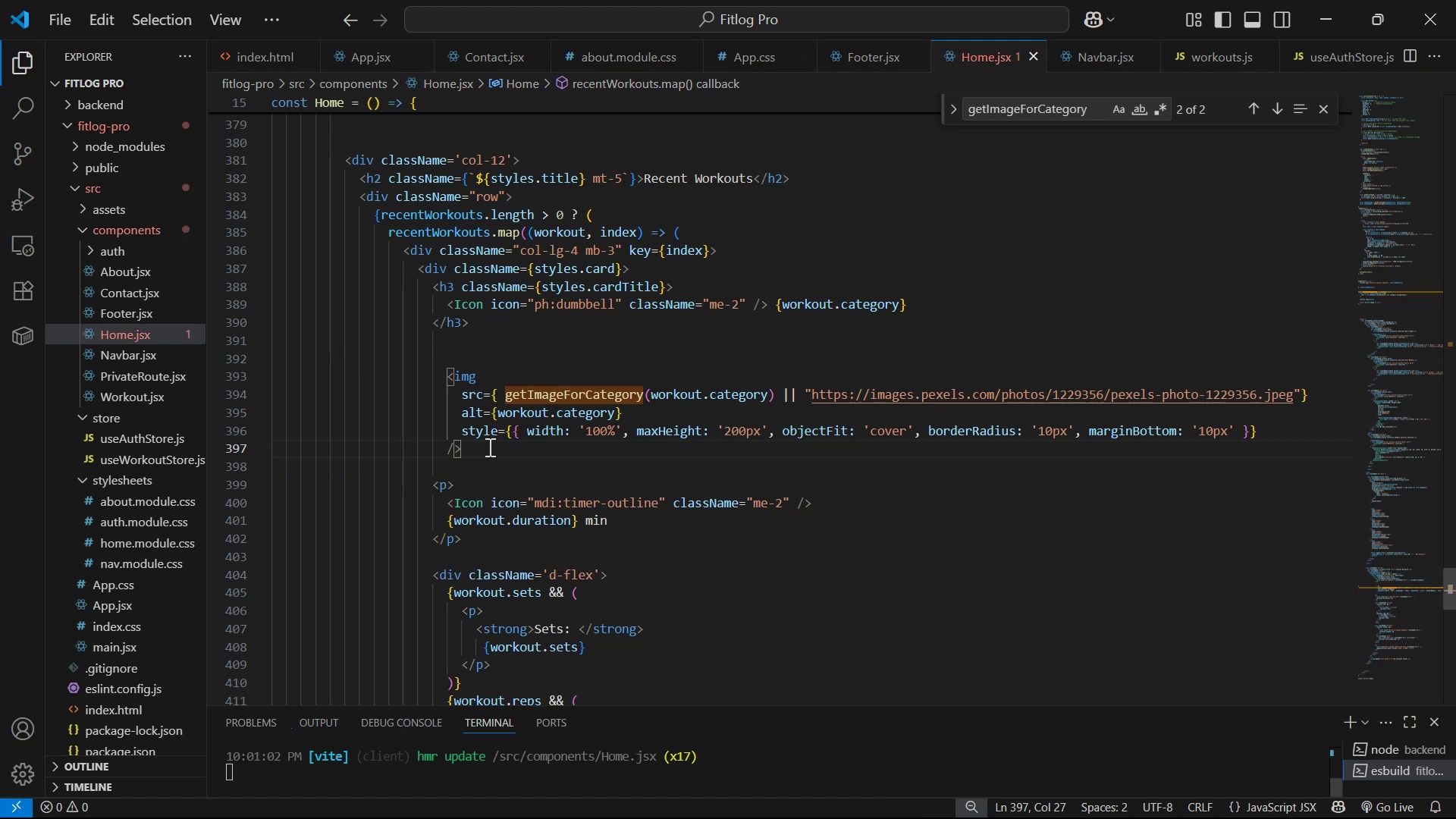 
key(Alt+AltLeft)
 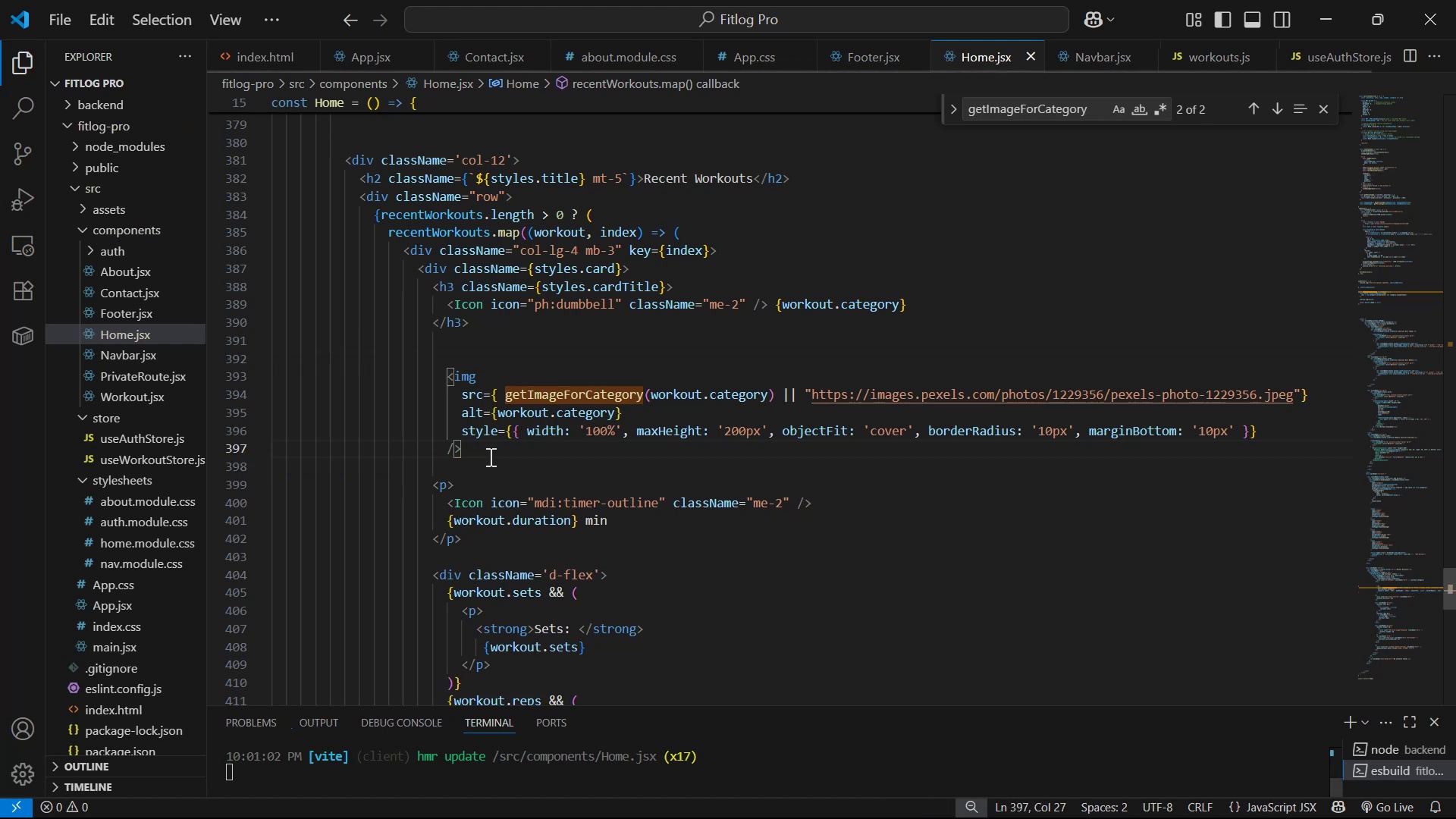 
key(Alt+Tab)
 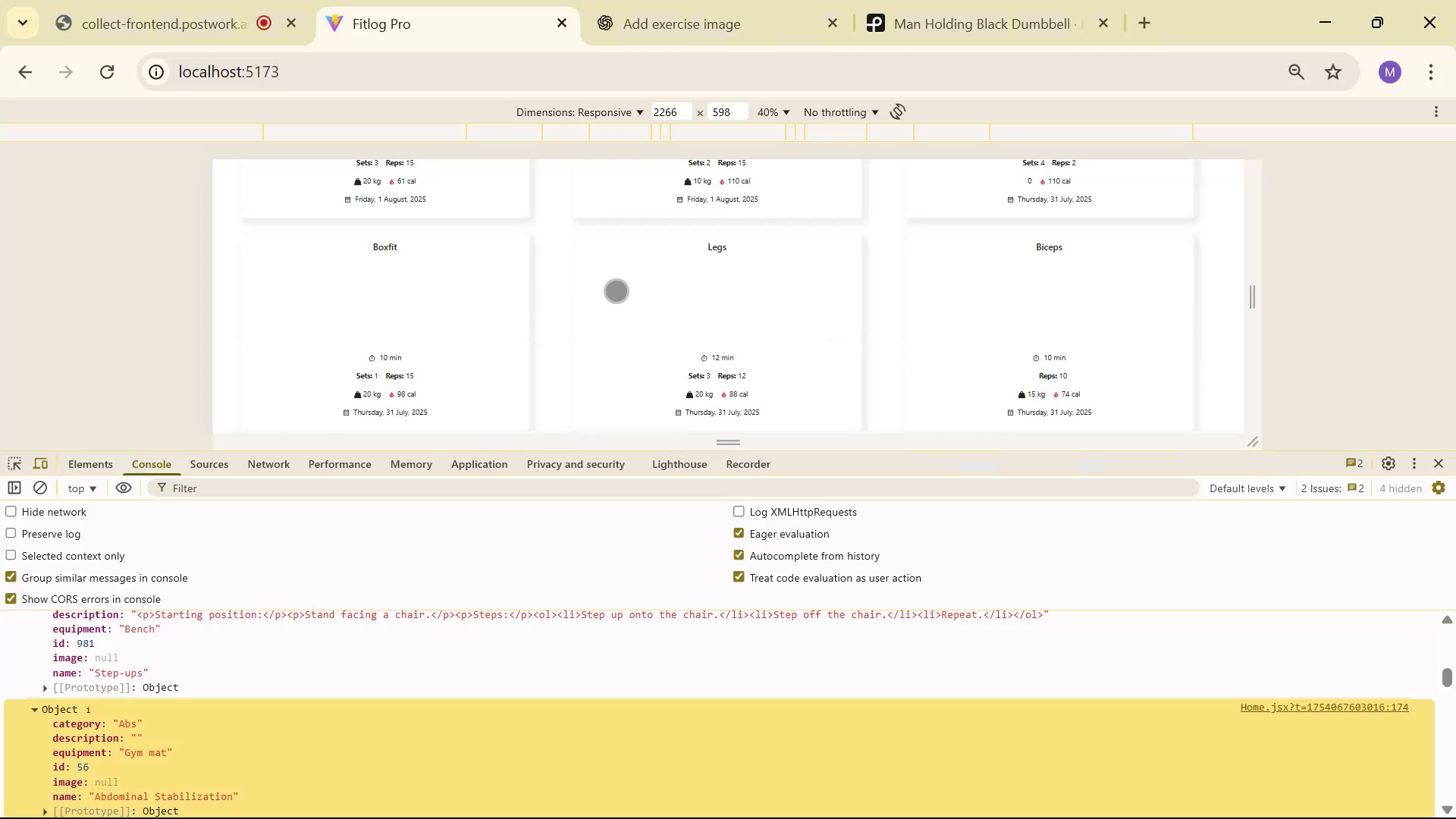 
scroll: coordinate [588, 287], scroll_direction: up, amount: 4.0
 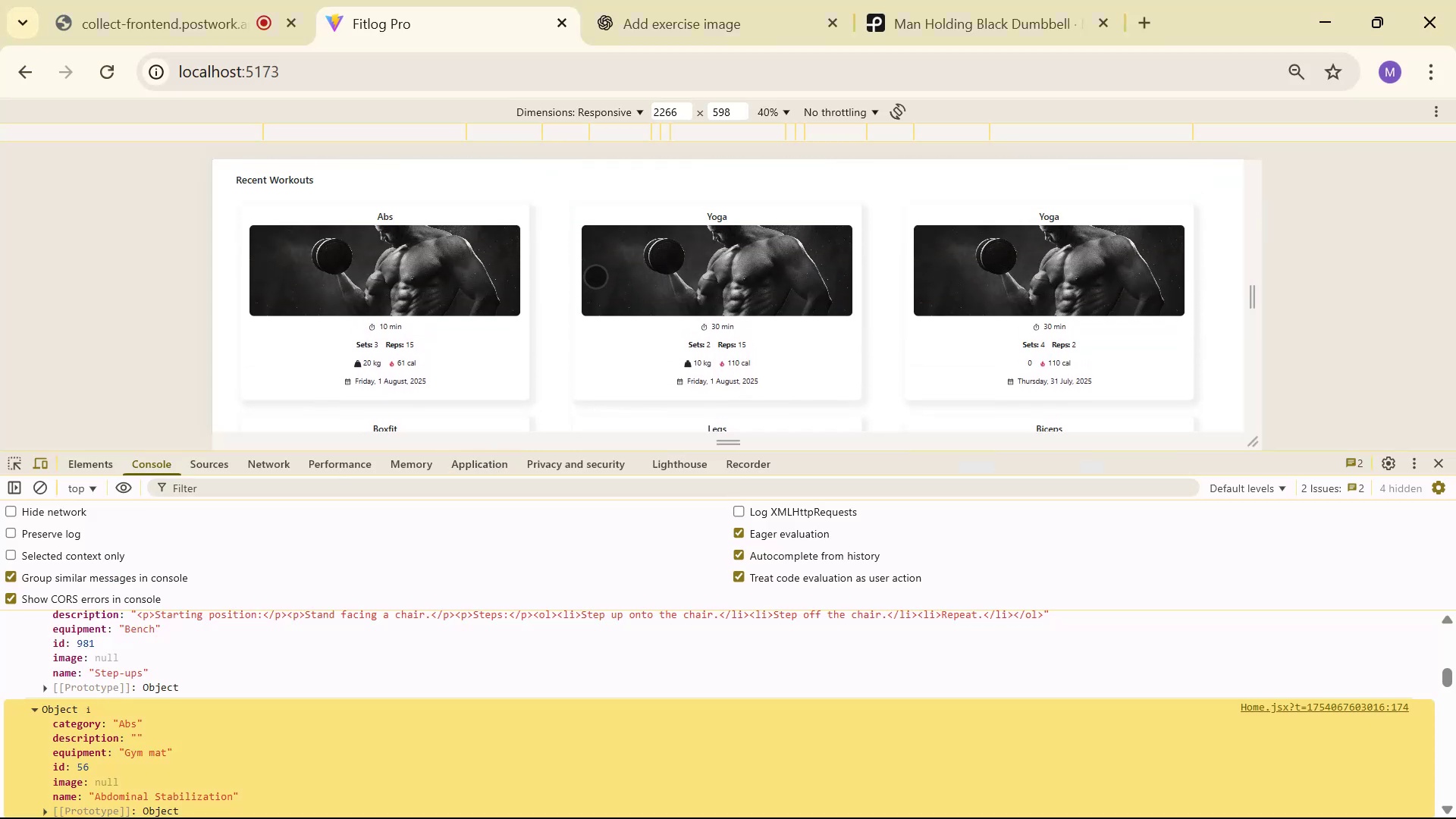 
key(Alt+AltLeft)
 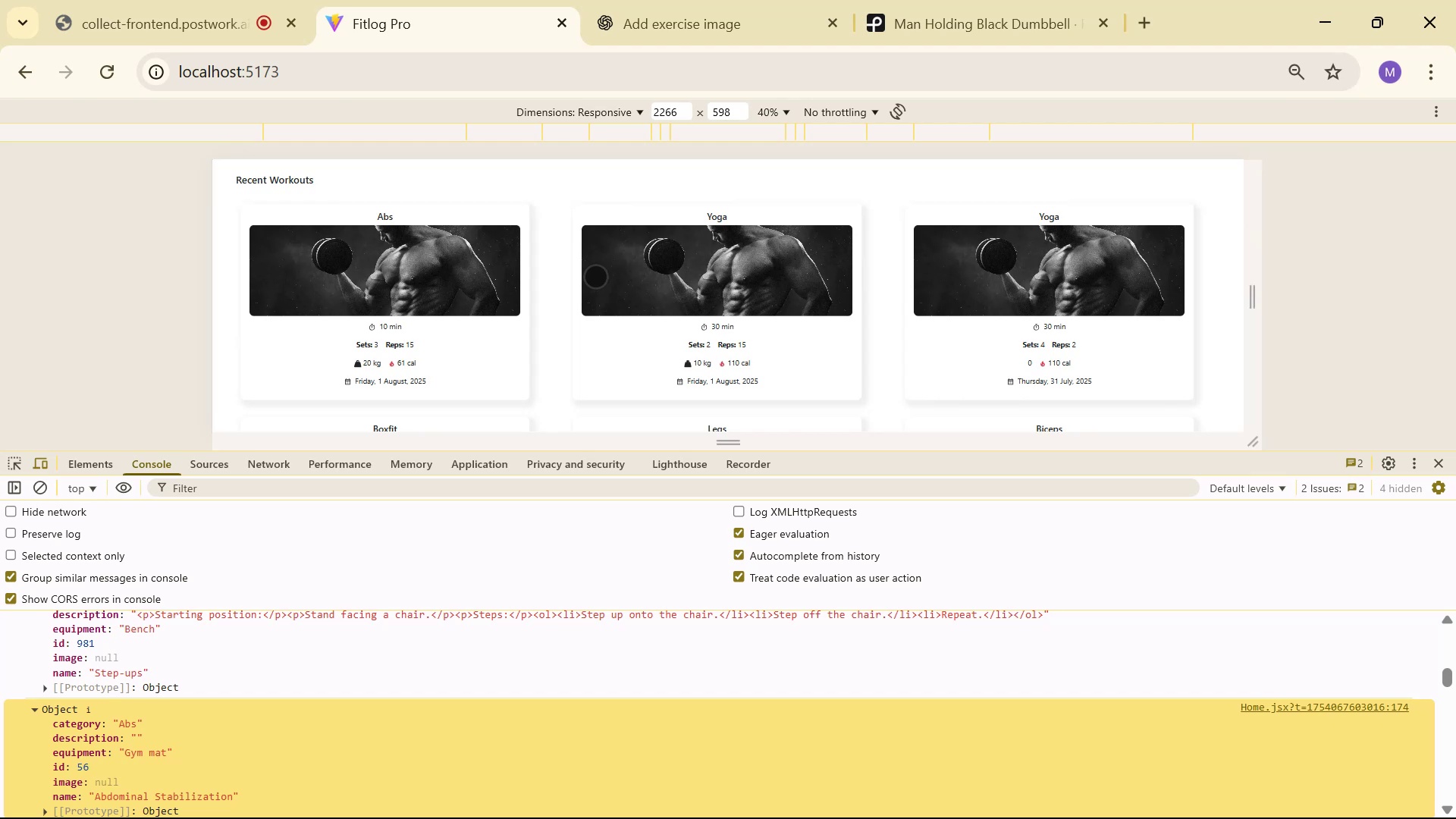 
key(Alt+Tab)
 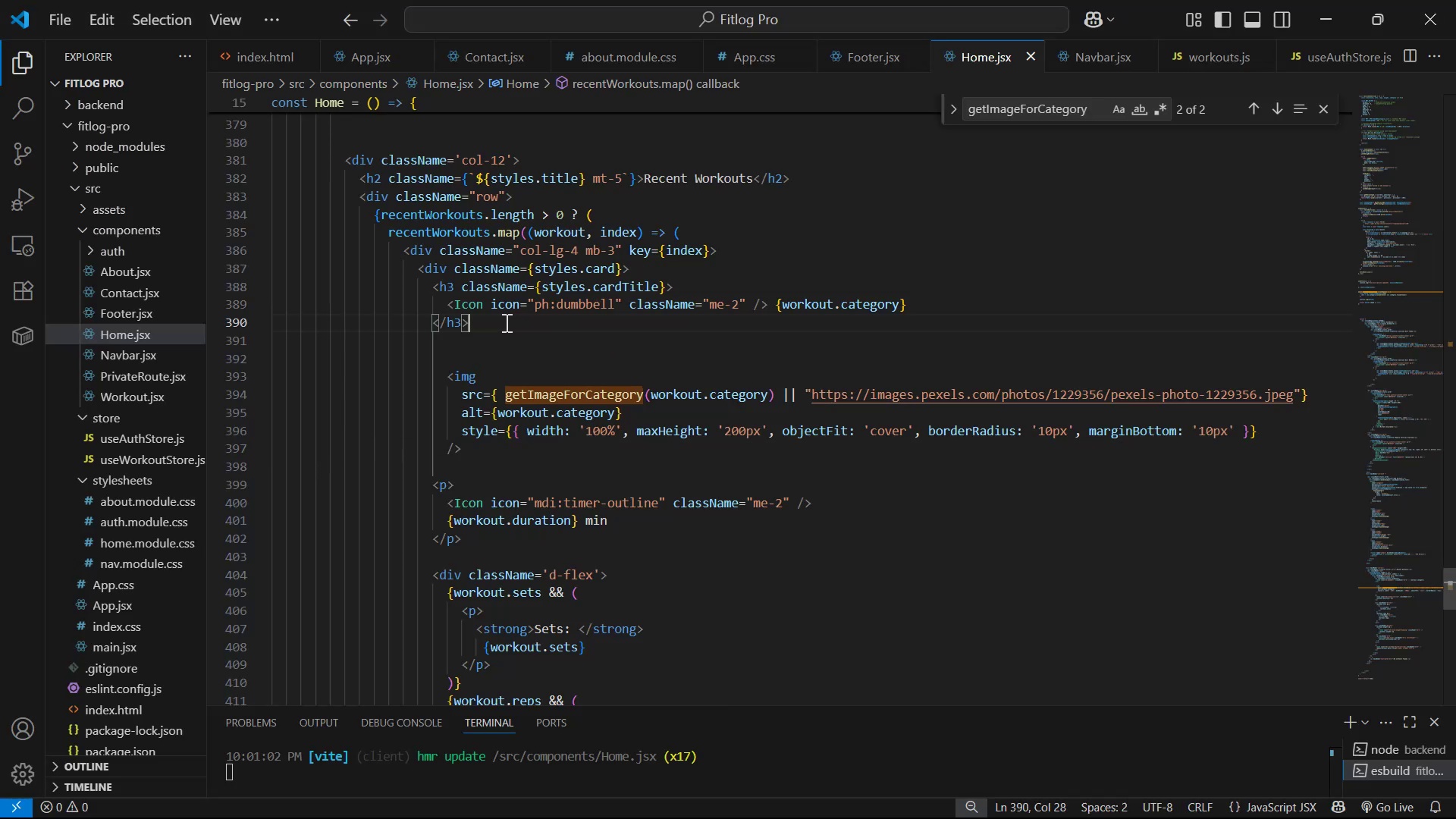 
key(Control+X)
 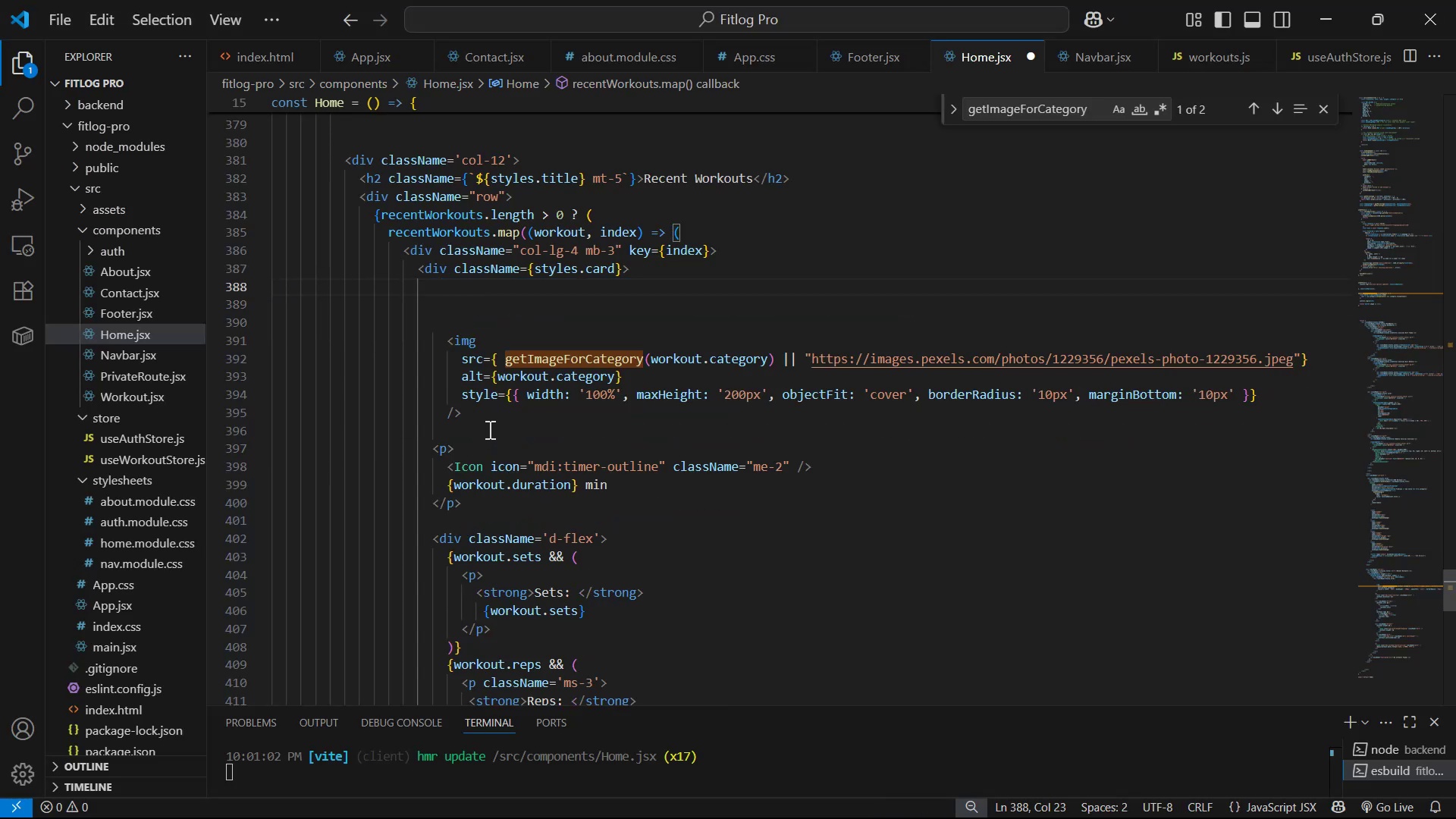 
left_click([491, 418])
 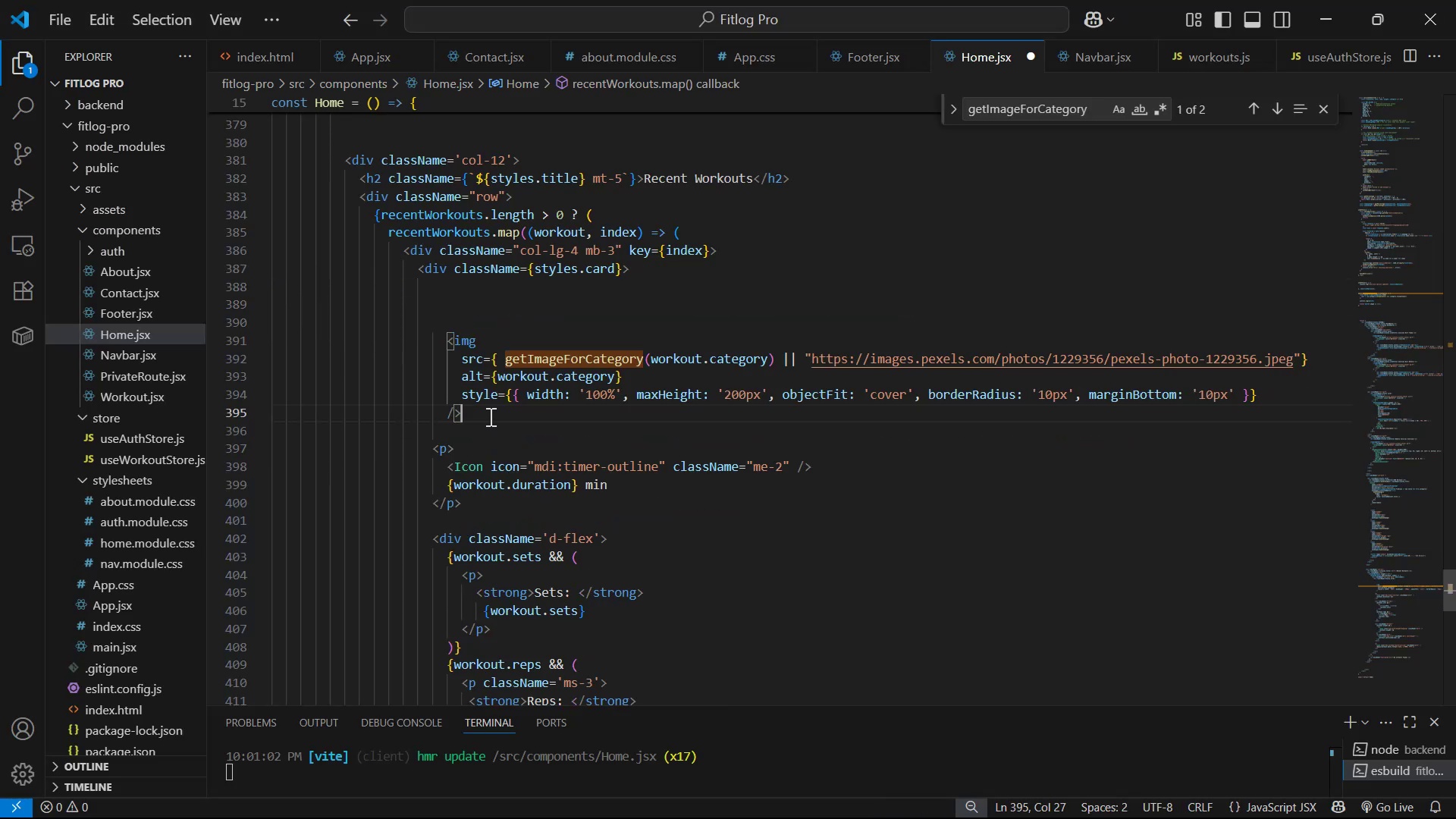 
key(Enter)
 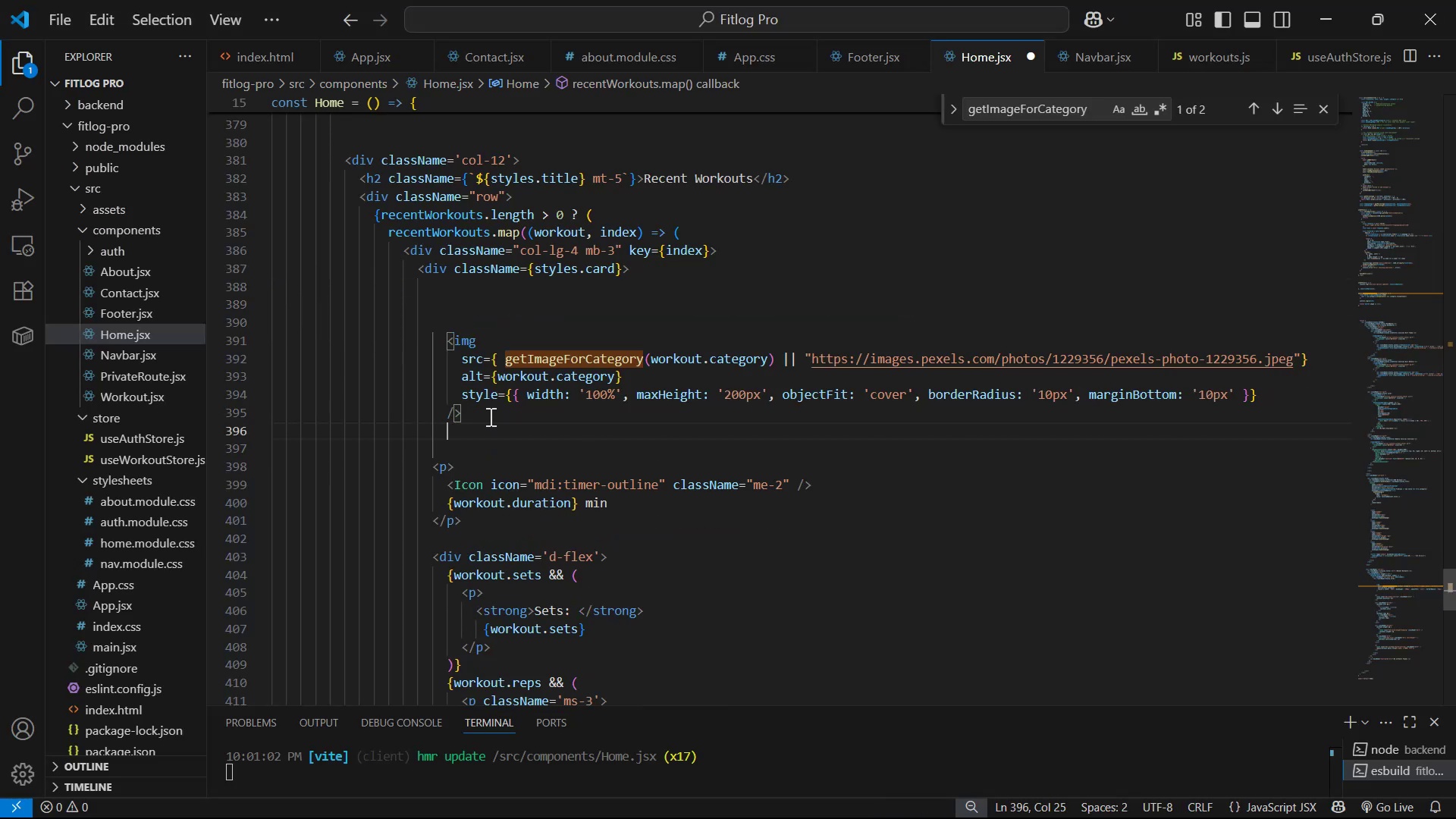 
key(Enter)
 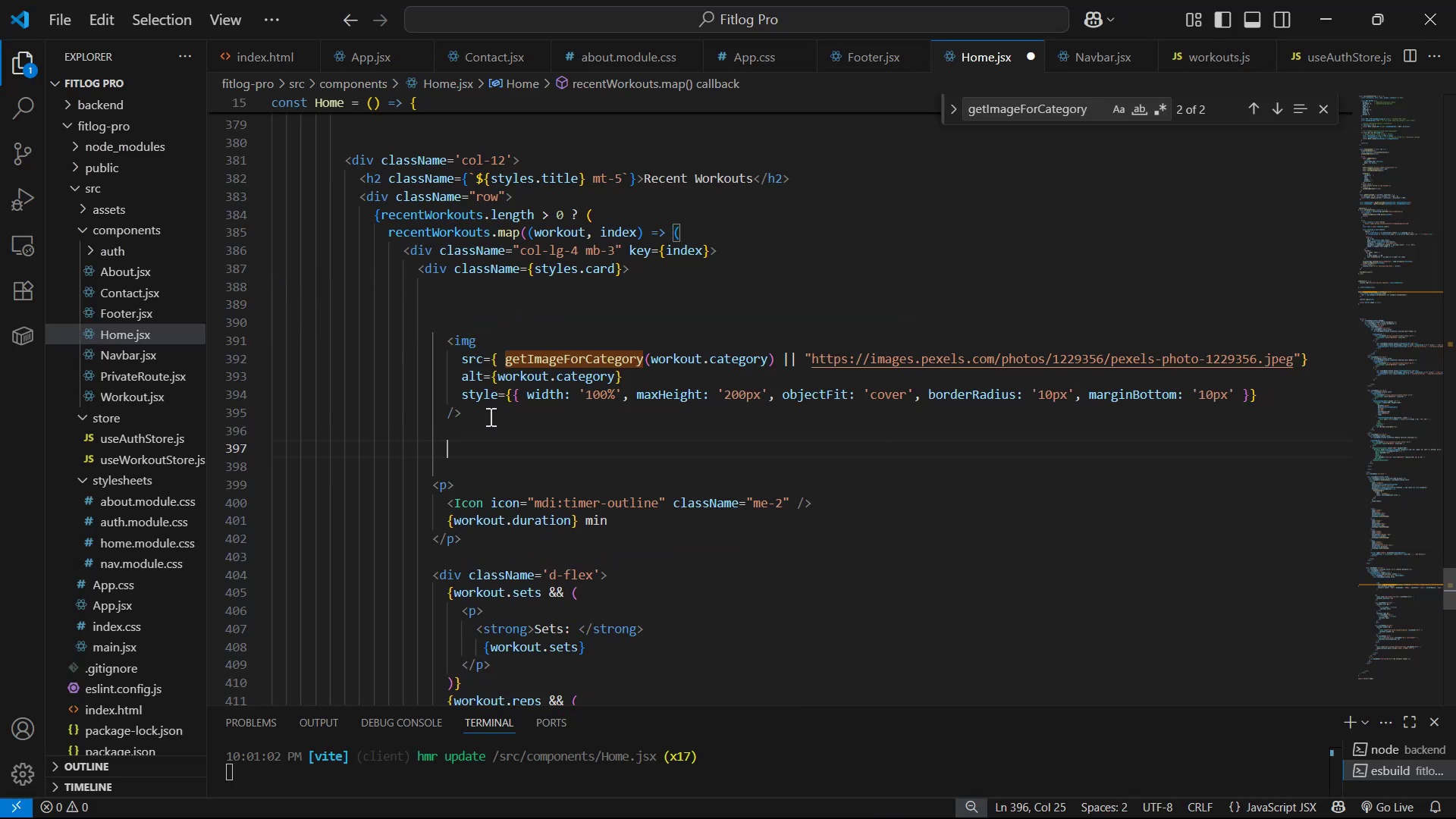 
key(Control+ControlLeft)
 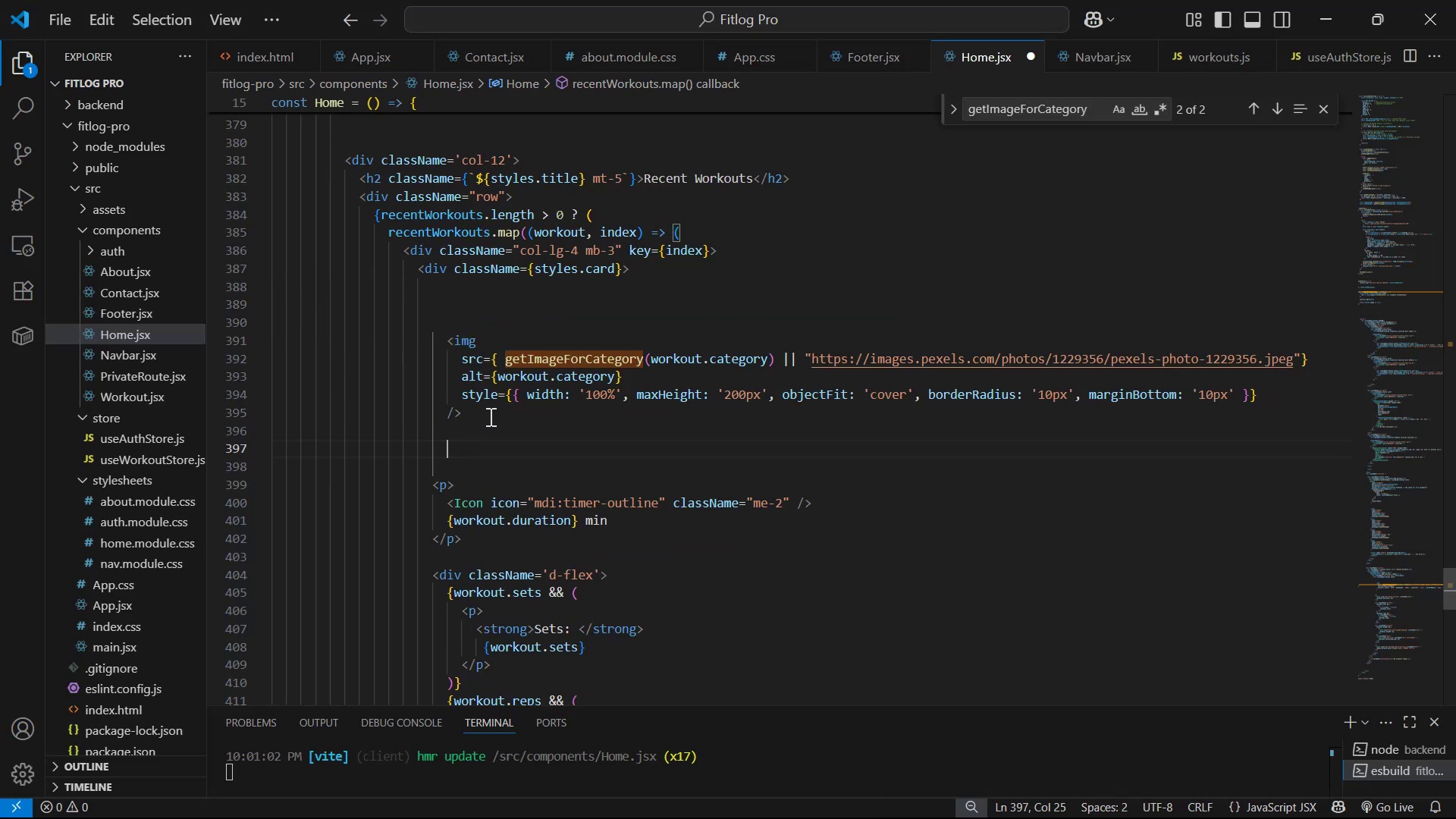 
key(Control+V)
 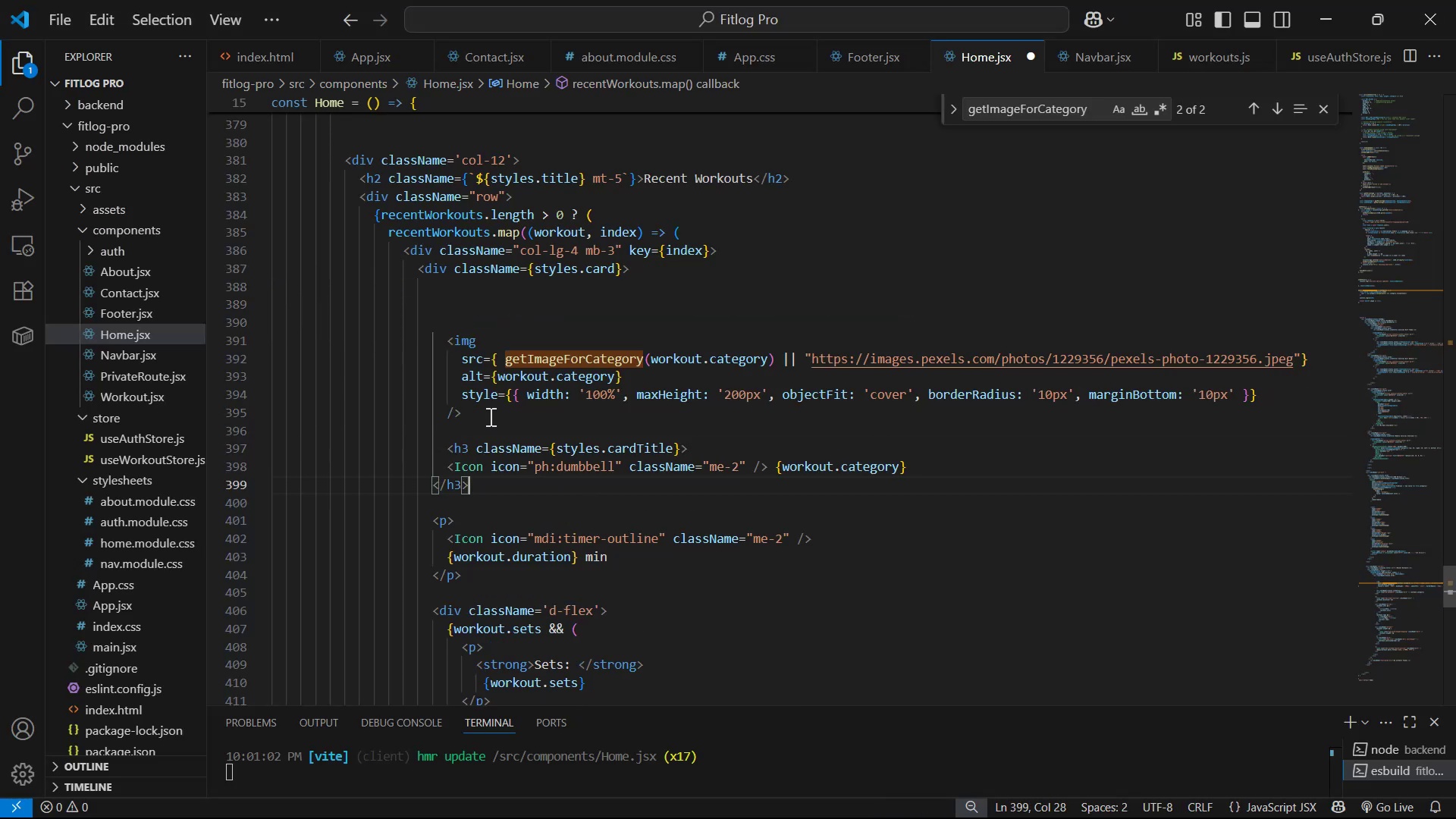 
key(Alt+AltLeft)
 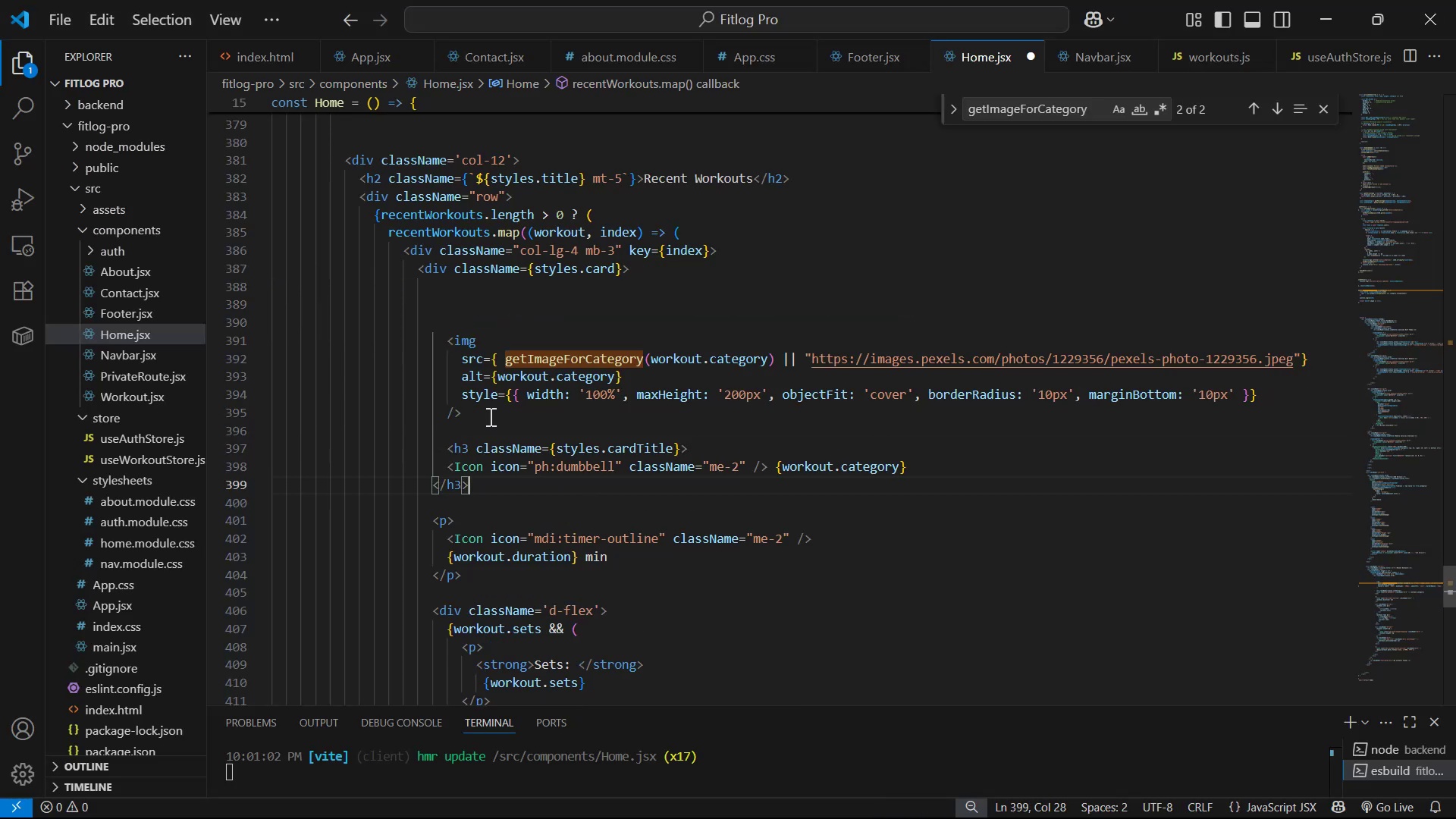 
key(Alt+Tab)
 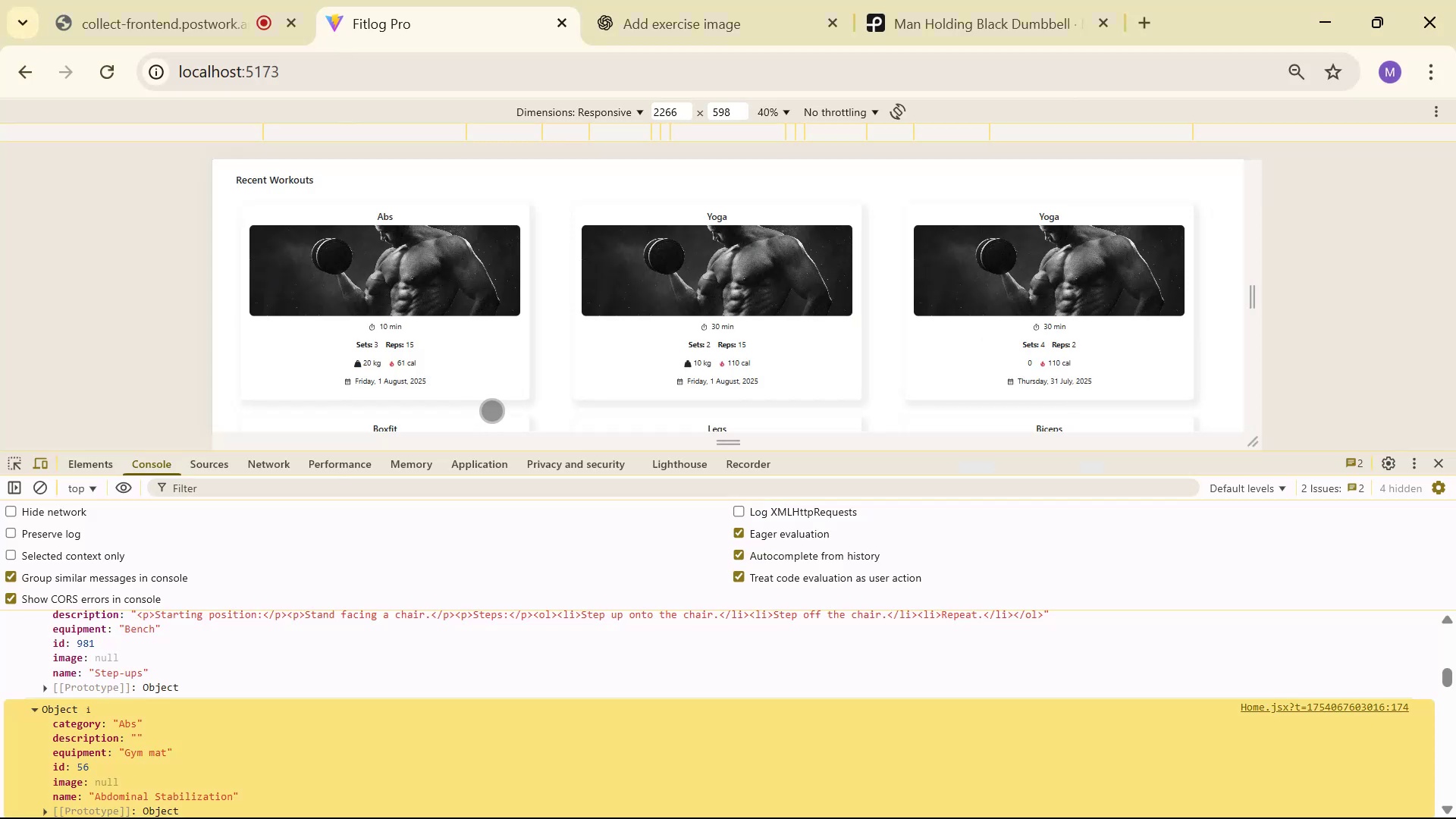 
key(Alt+AltLeft)
 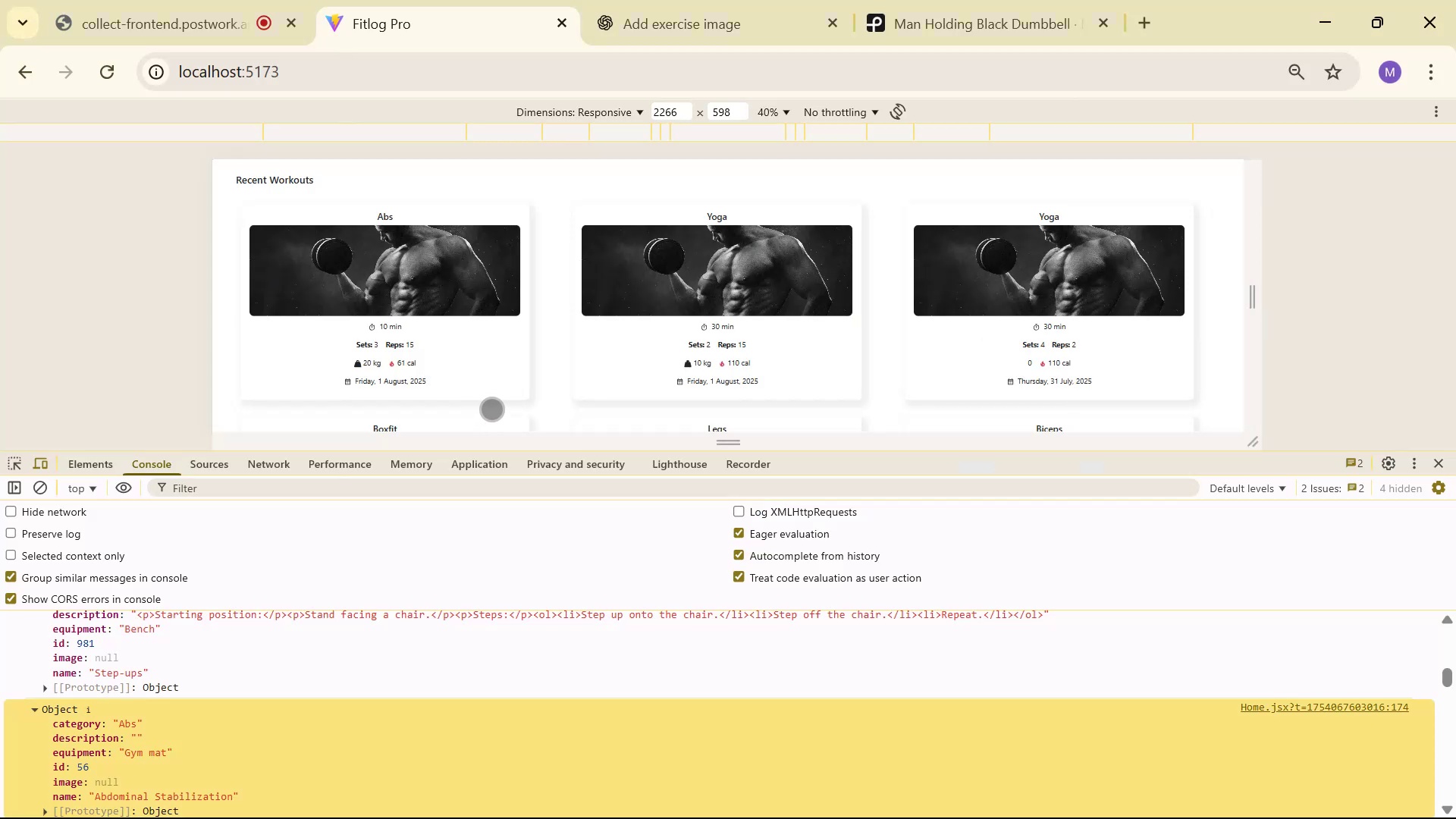 
key(Alt+Tab)
 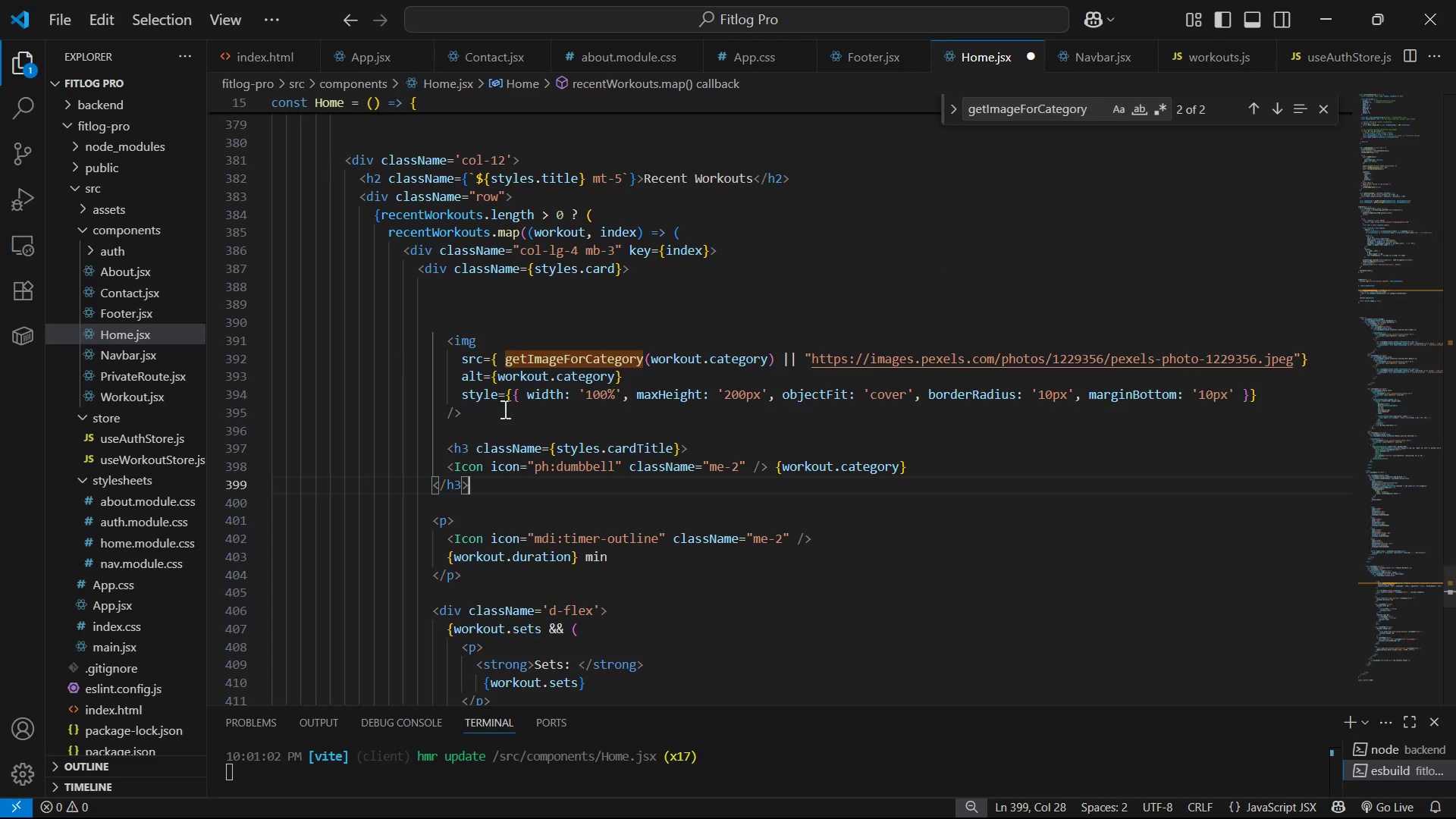 
key(Control+S)
 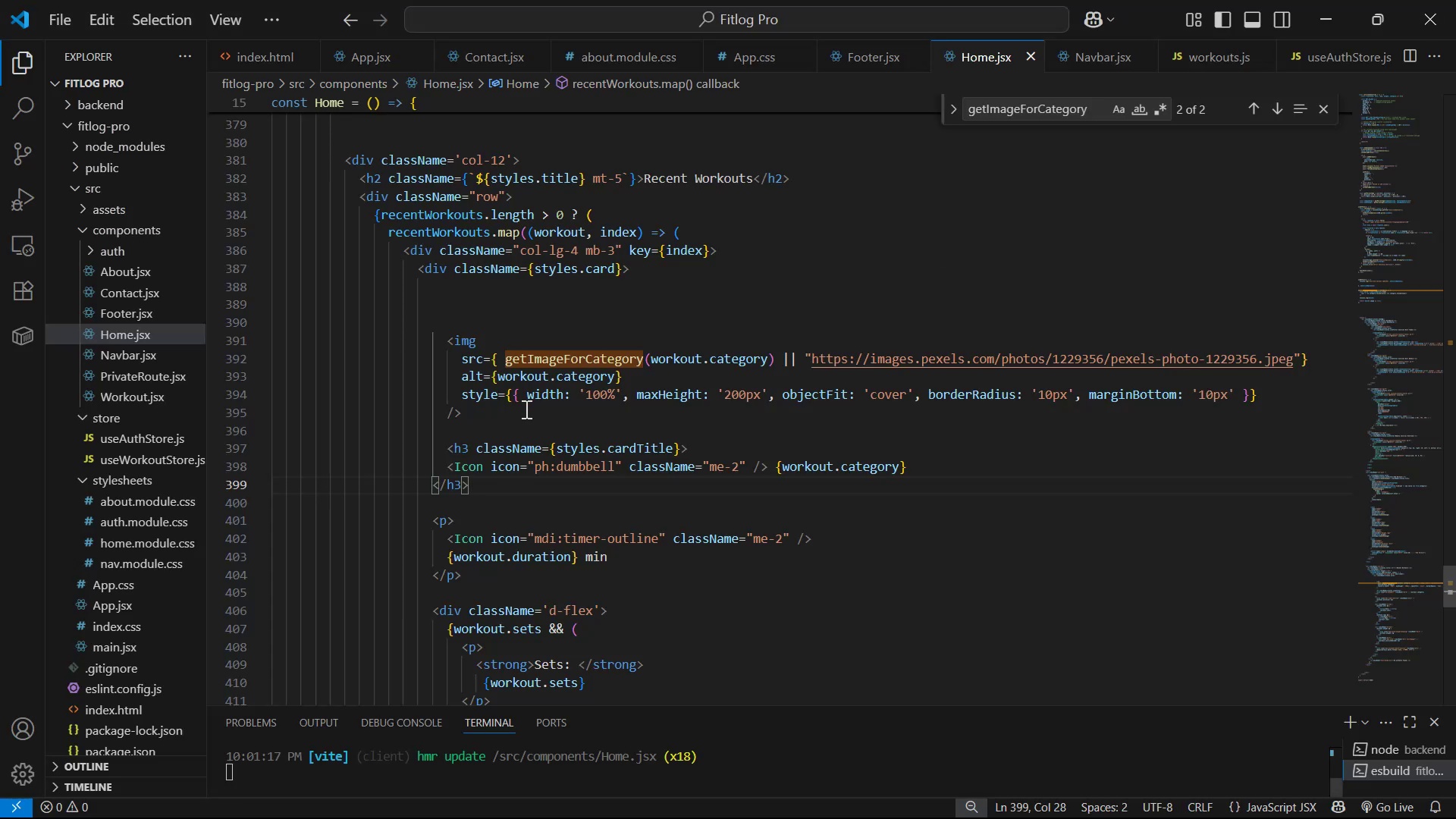 
key(Alt+AltLeft)
 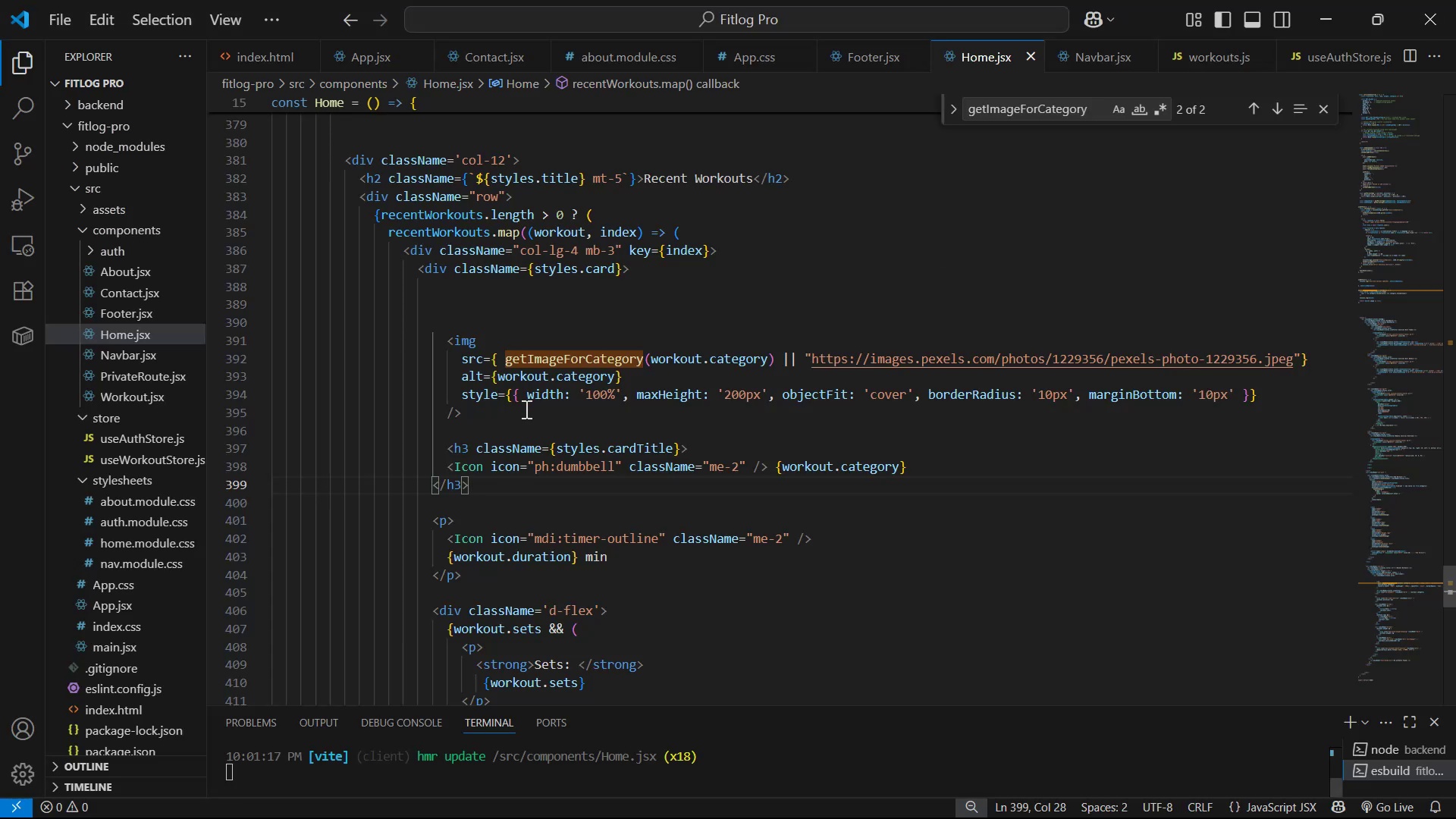 
key(Alt+Tab)
 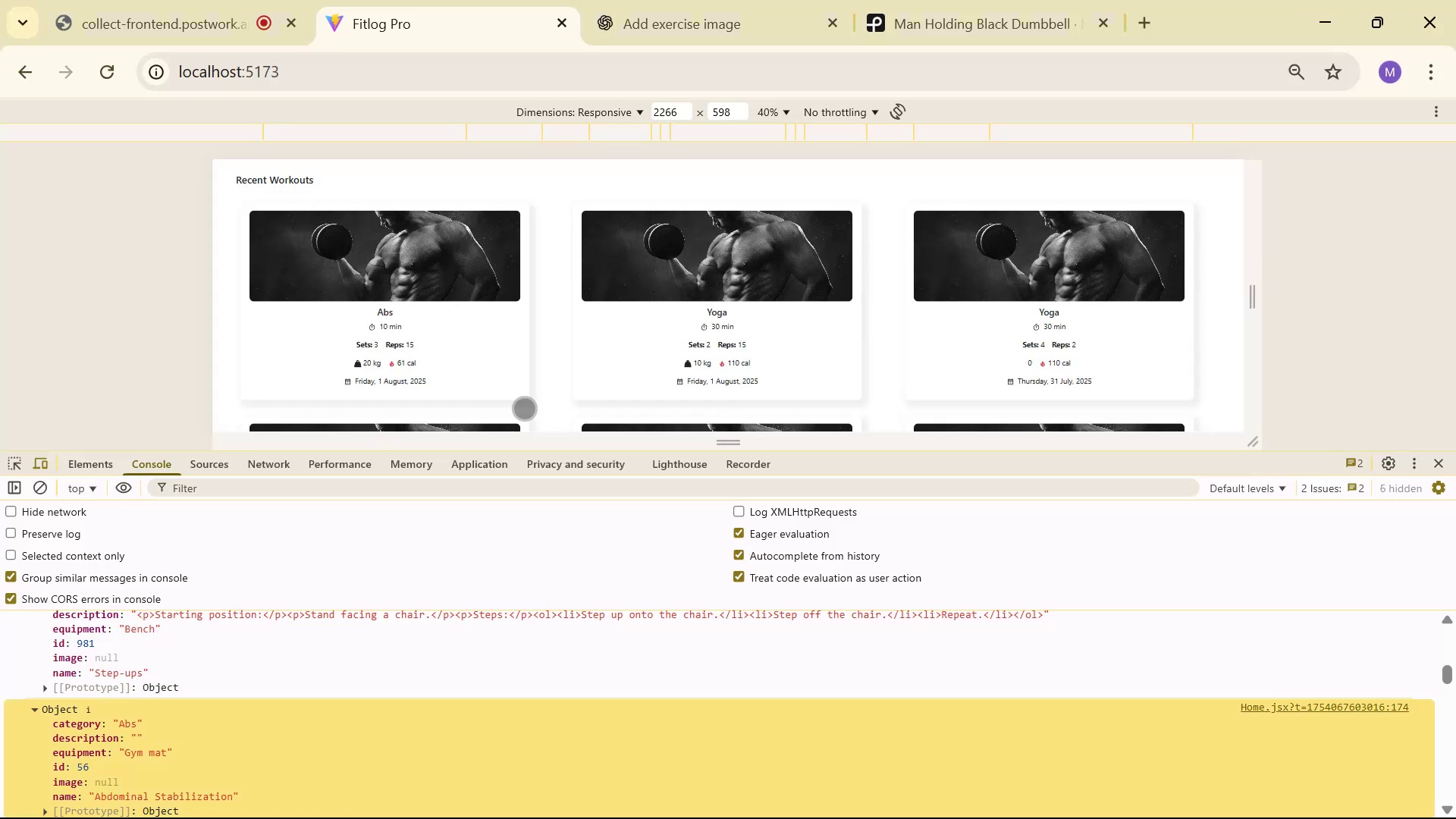 
scroll: coordinate [522, 407], scroll_direction: up, amount: 3.0
 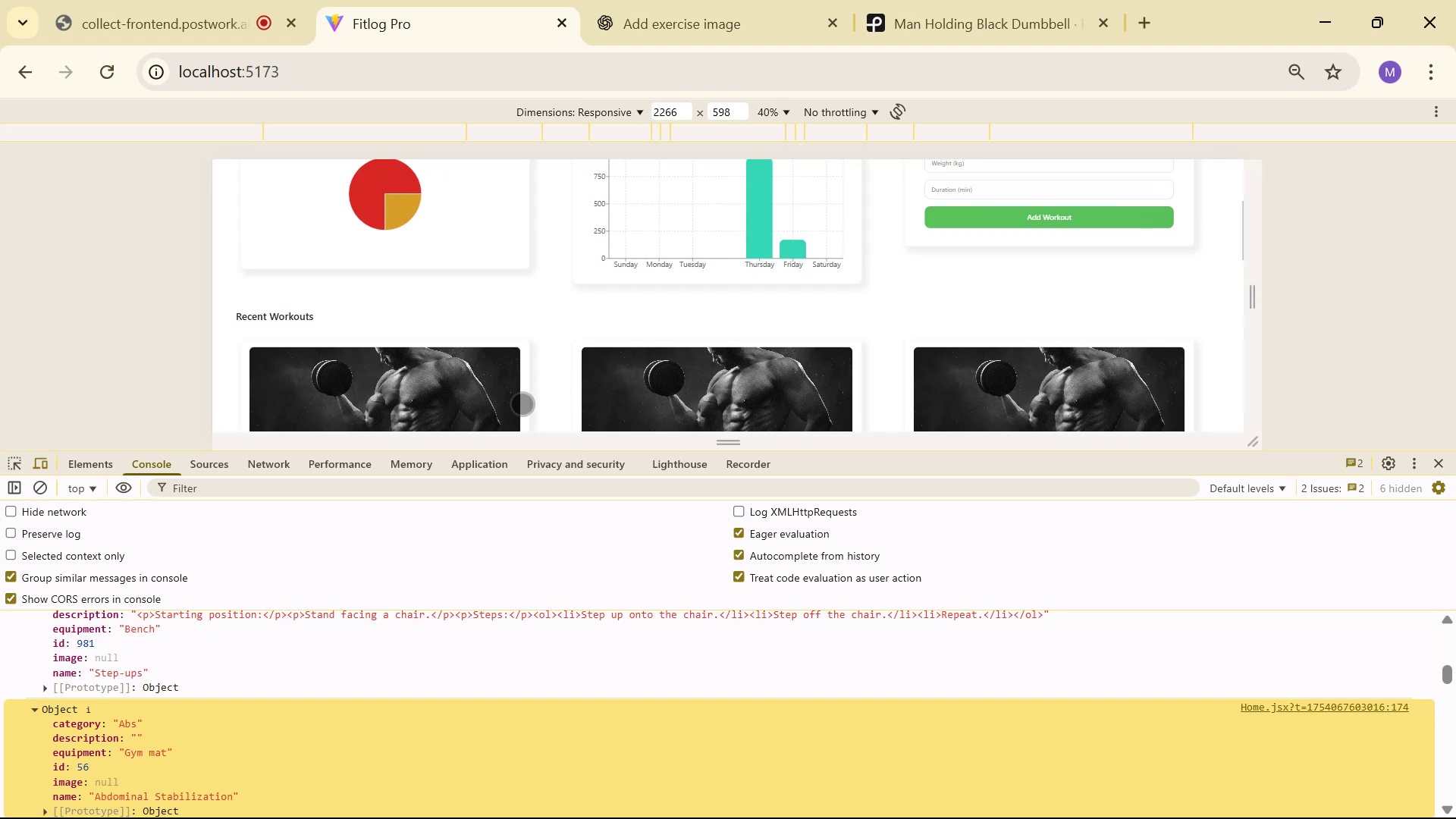 
scroll: coordinate [522, 406], scroll_direction: down, amount: 3.0
 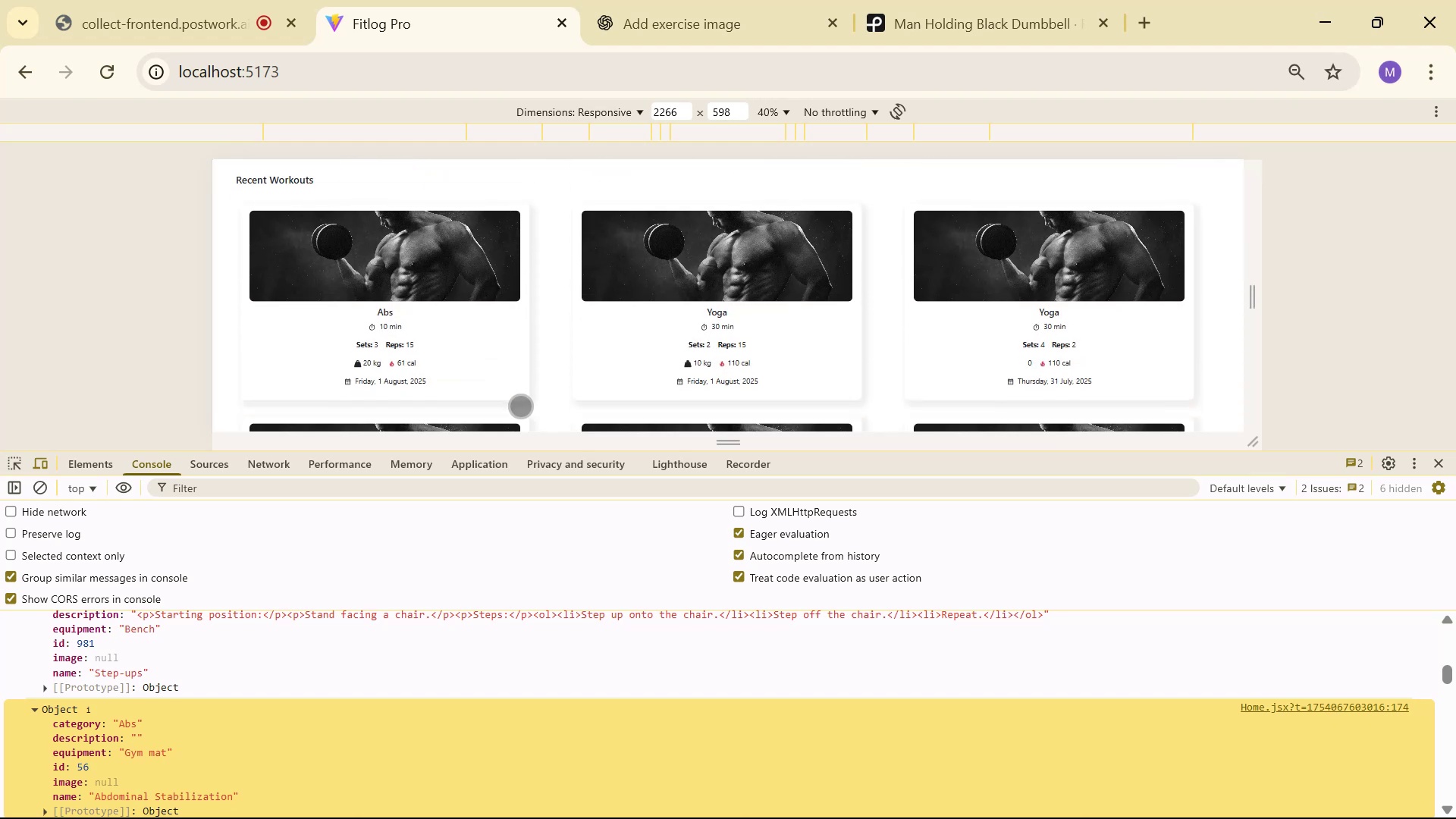 
key(Alt+AltLeft)
 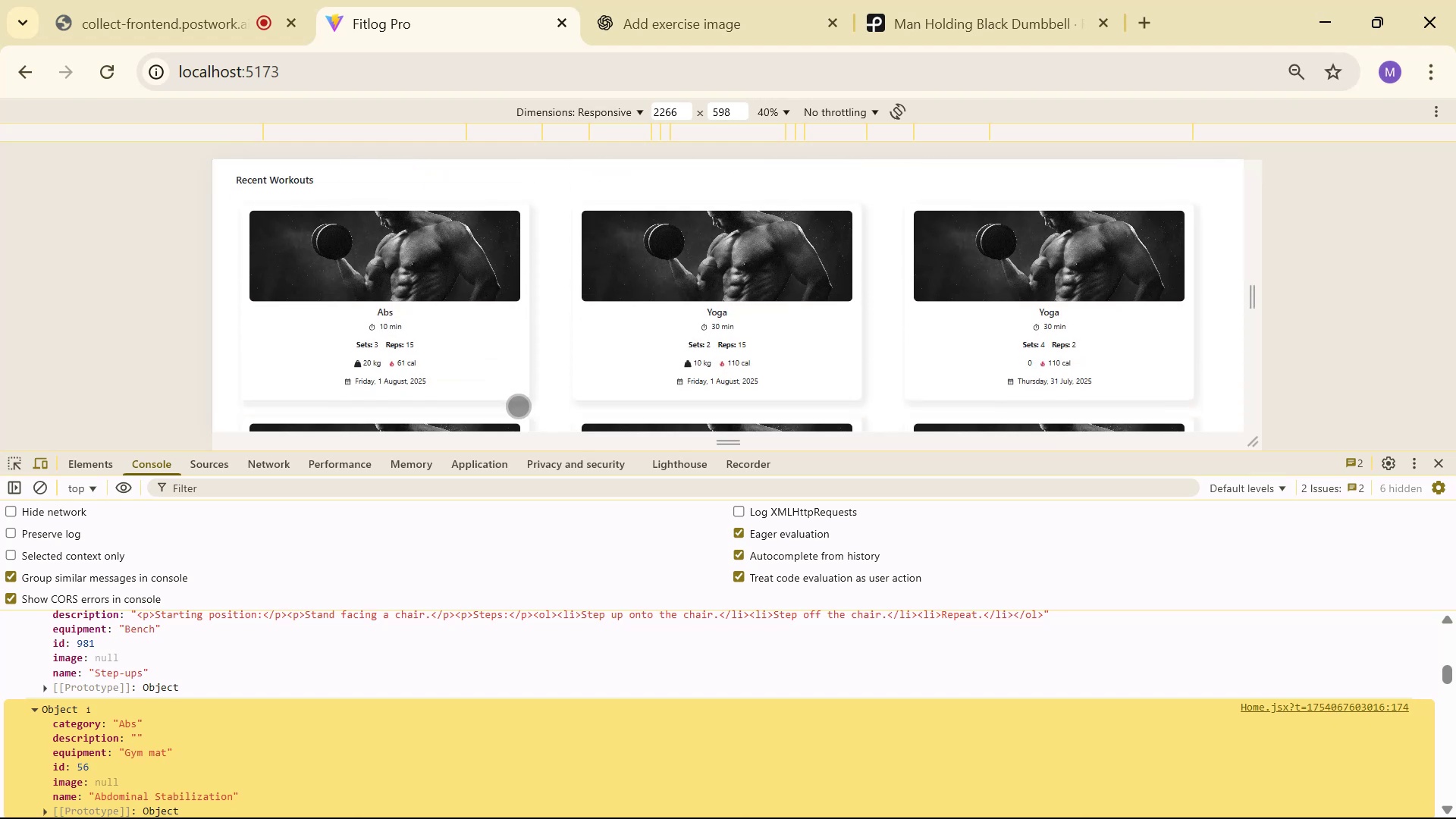 
key(Alt+Tab)
 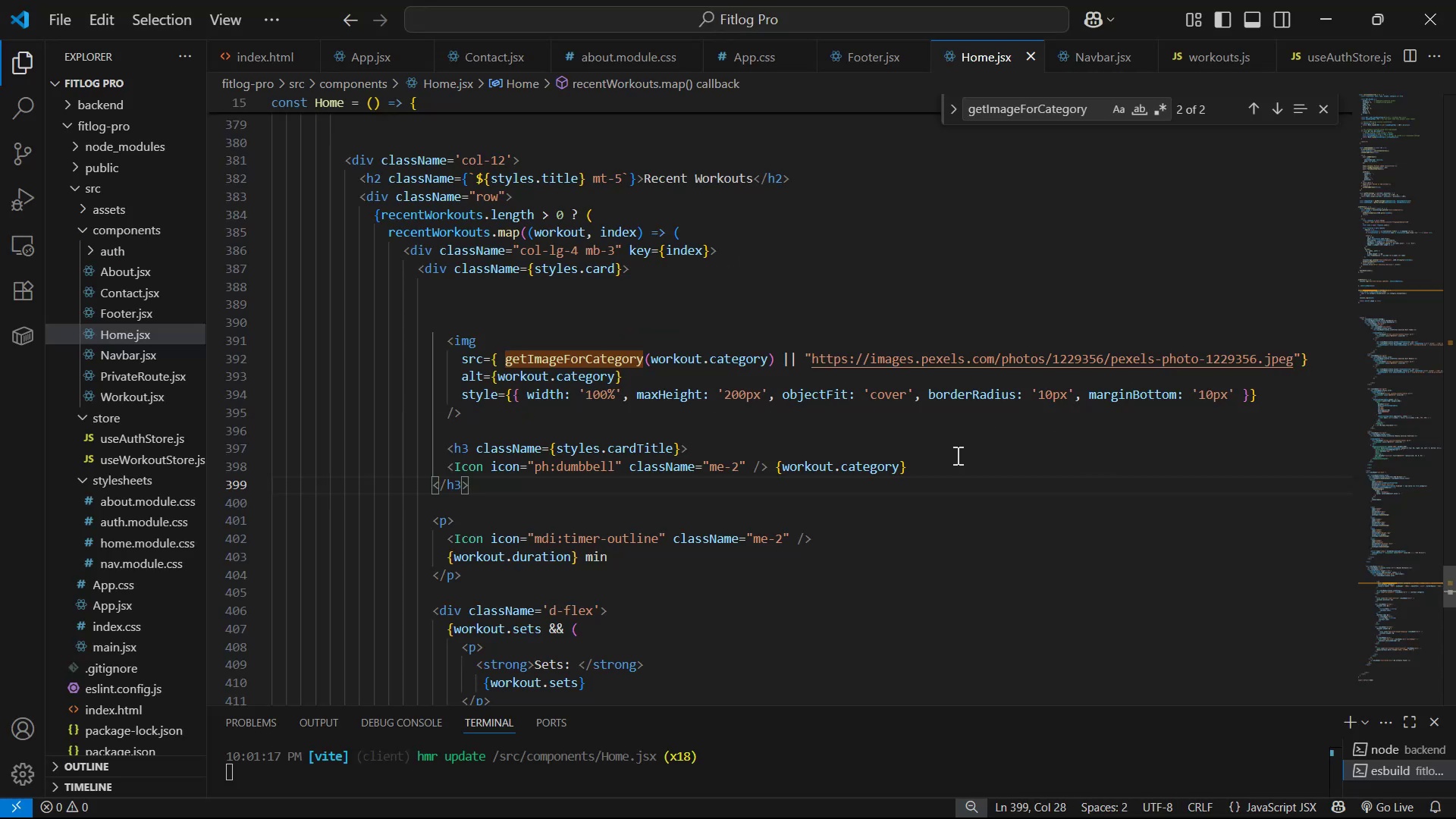 
key(Alt+AltLeft)
 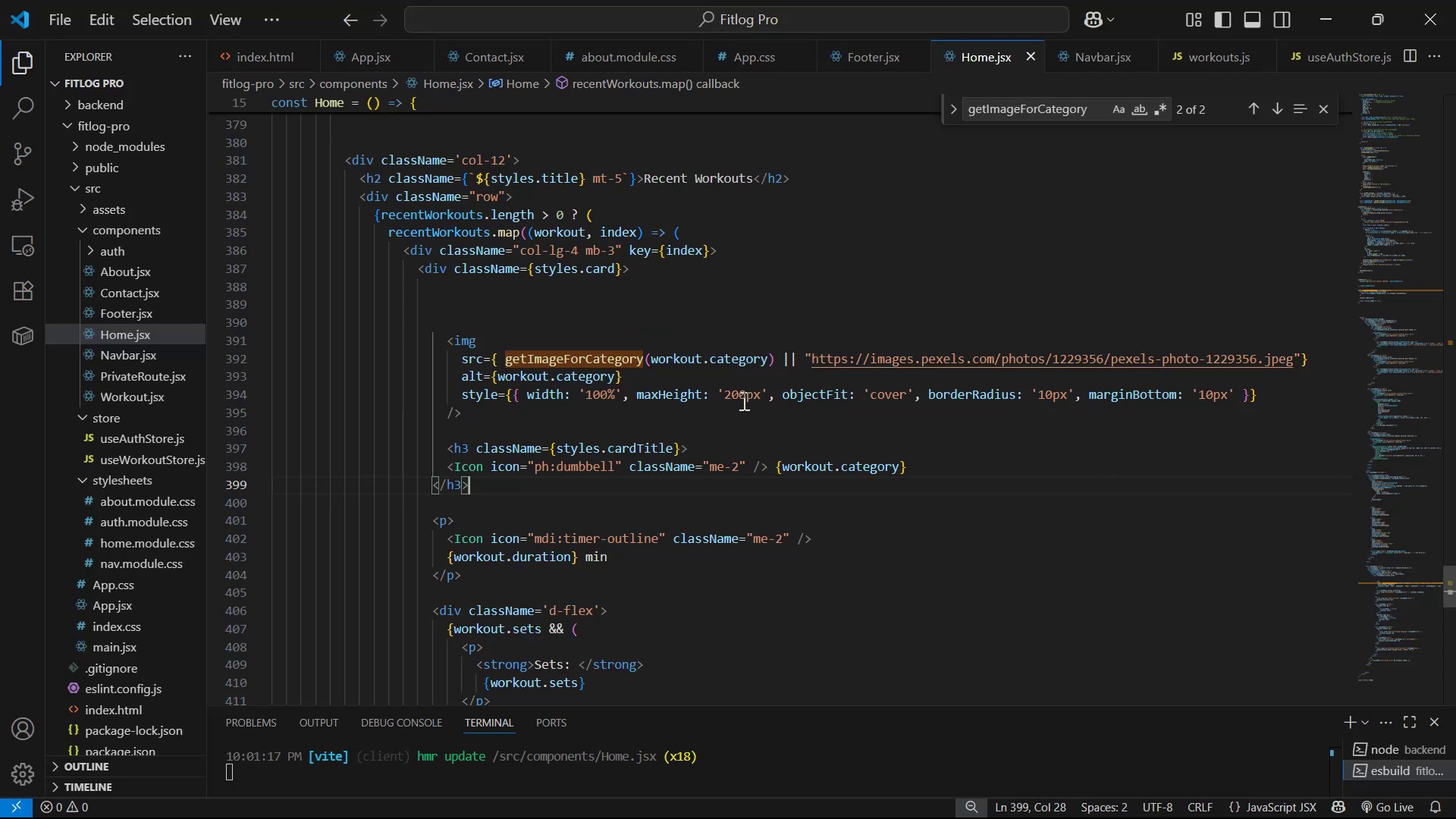 
key(Alt+Tab)
 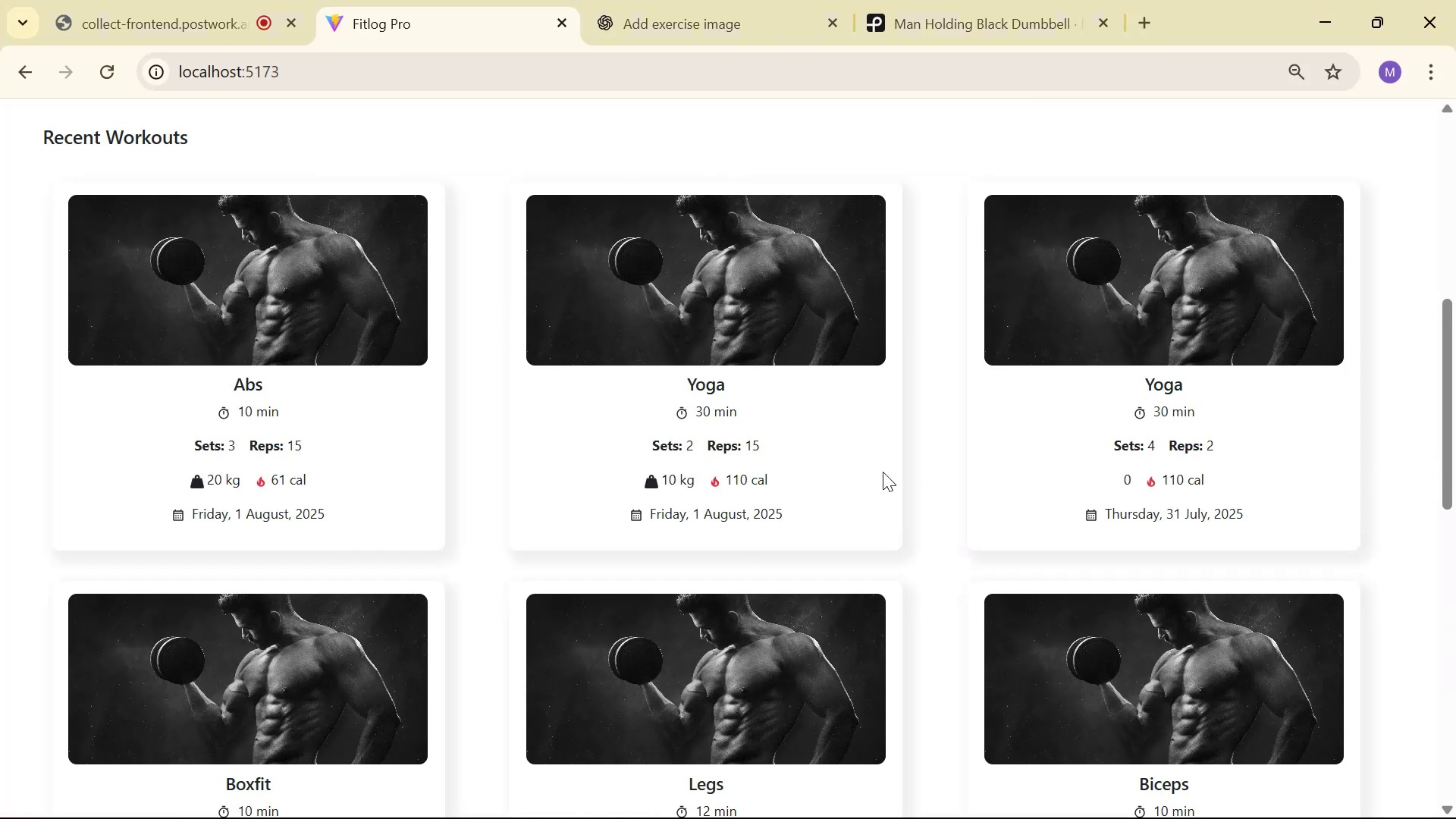 
key(Alt+AltLeft)
 